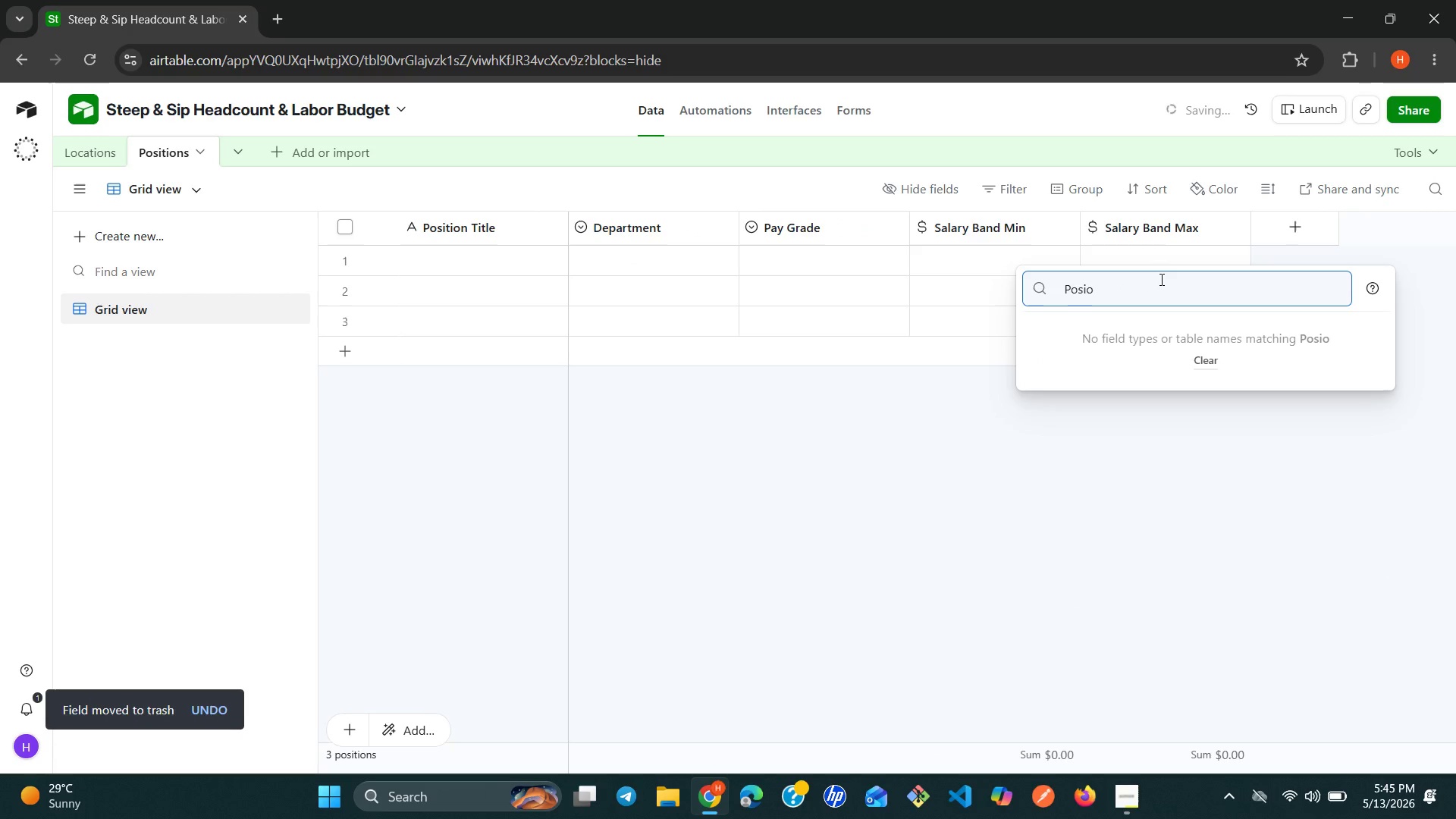 
hold_key(key=Backspace, duration=0.72)
 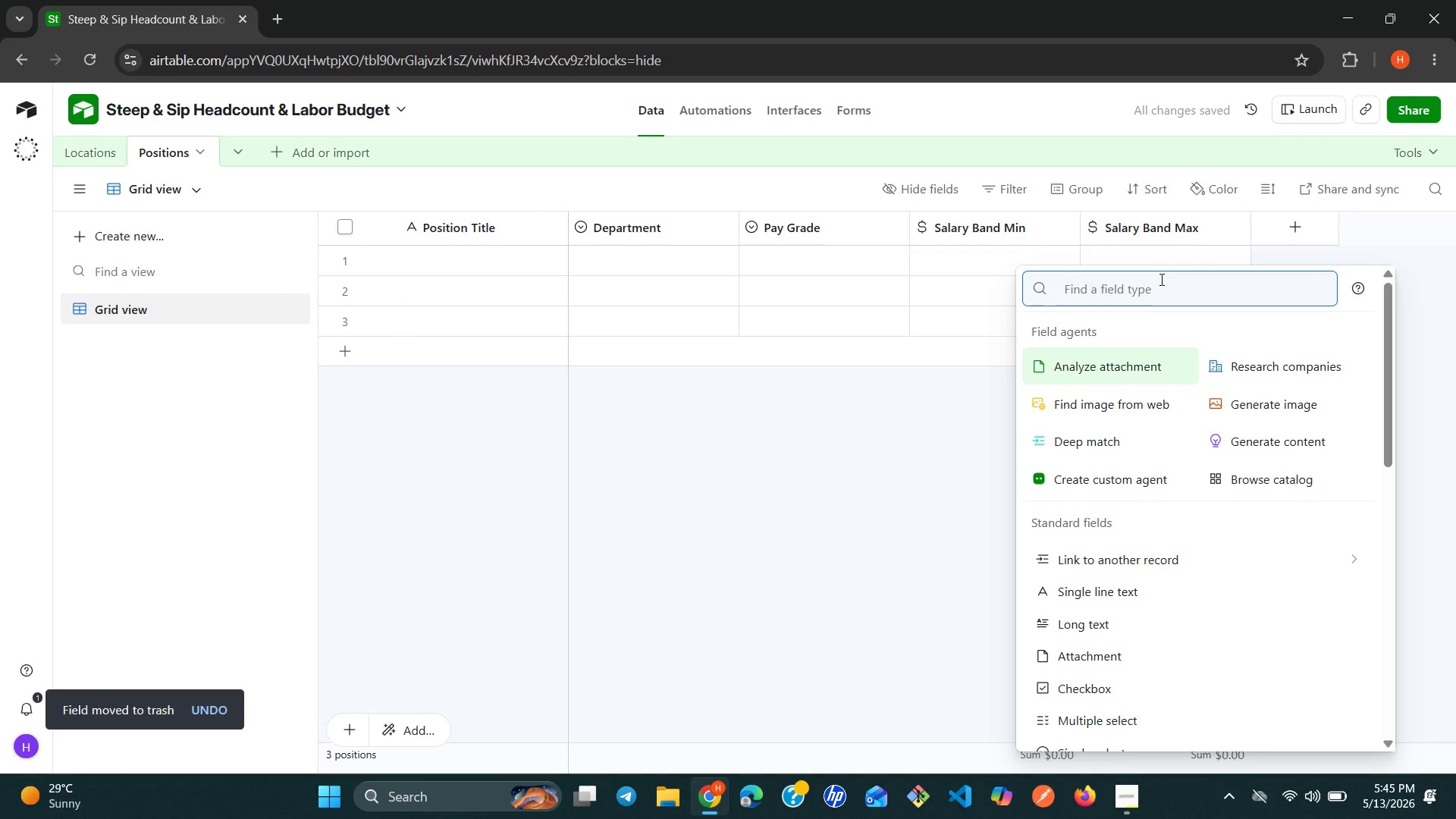 
type(fo)
 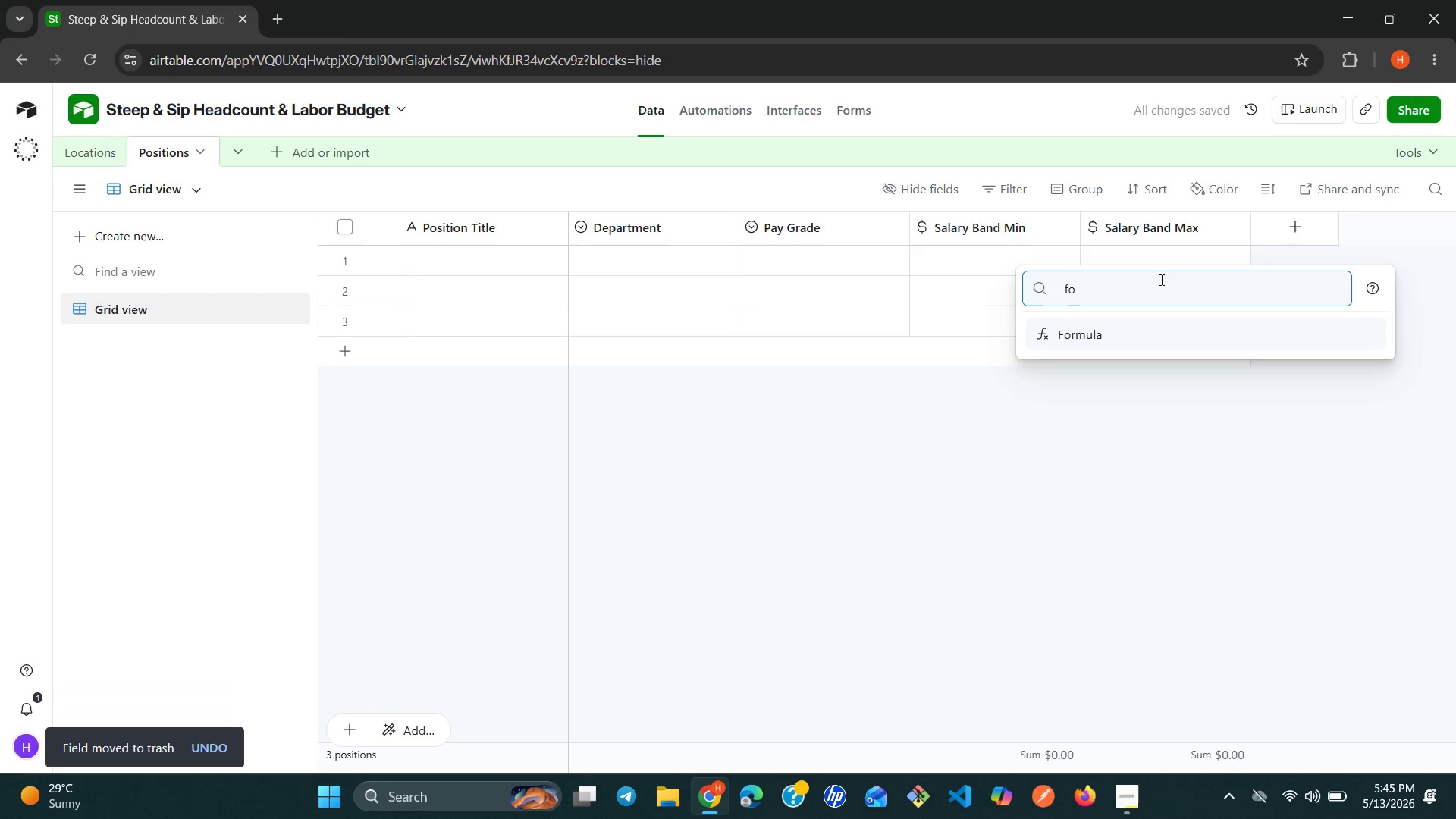 
key(Enter)
 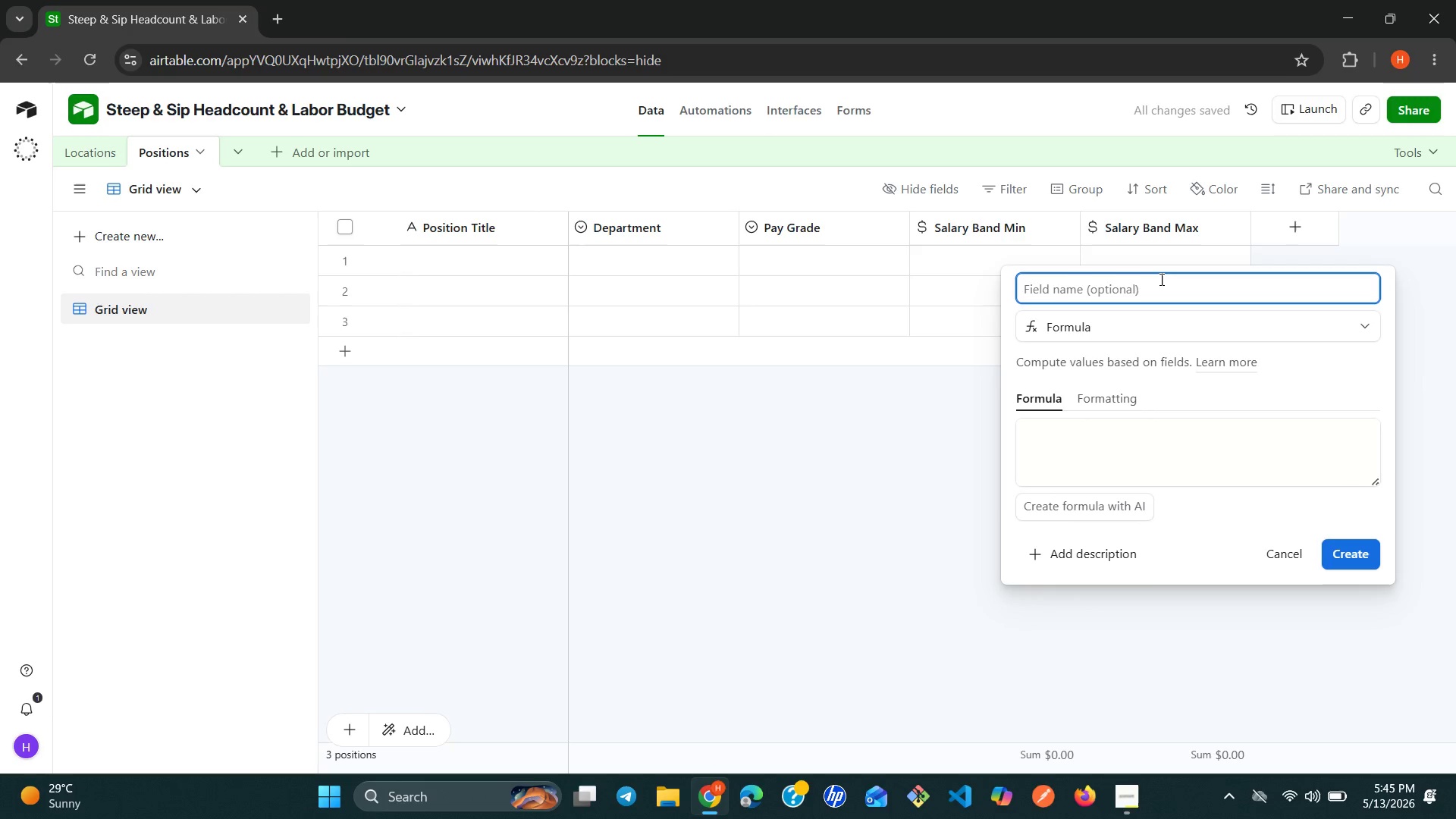 
type(Position Count)
 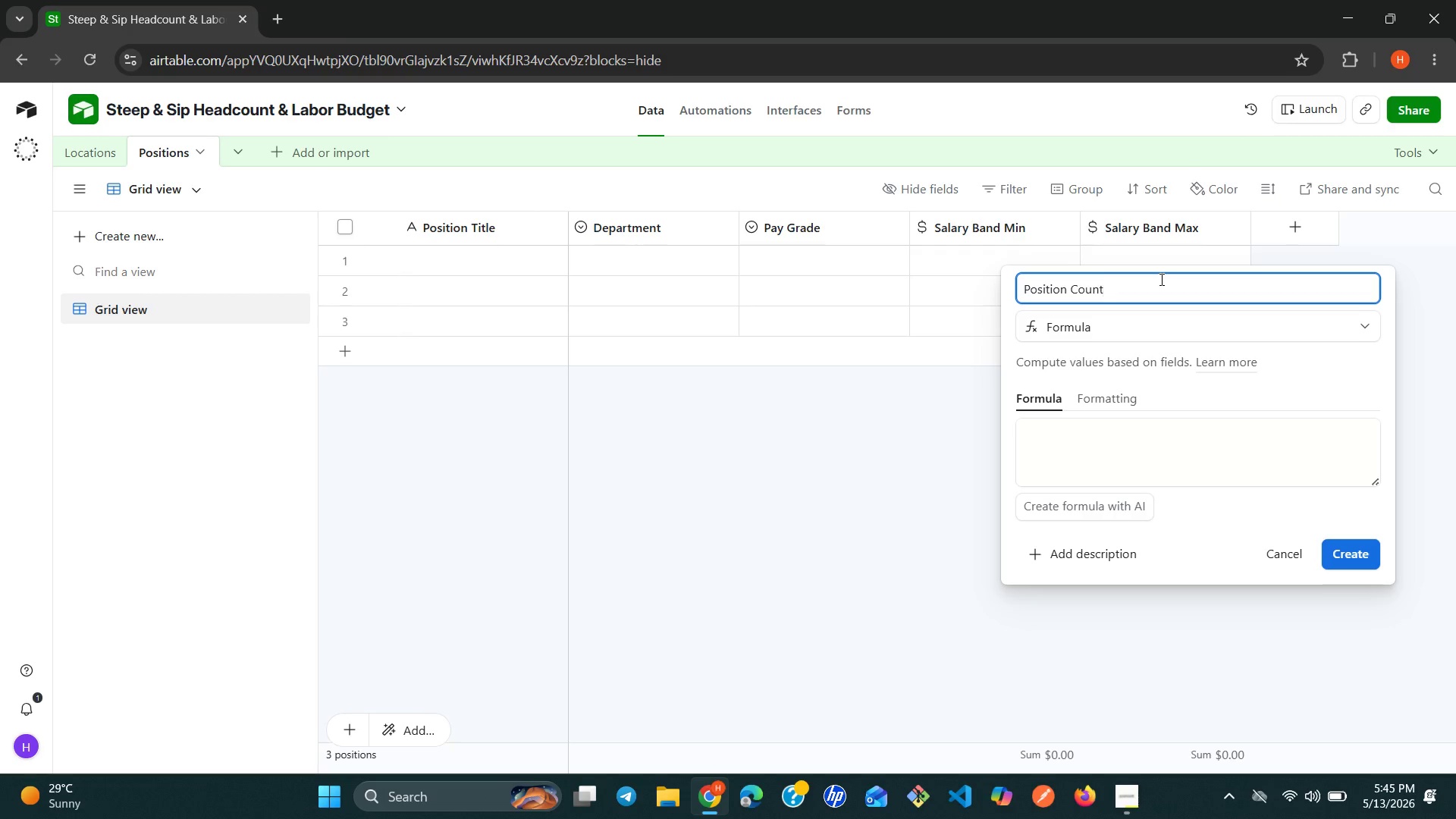 
left_click([1169, 447])
 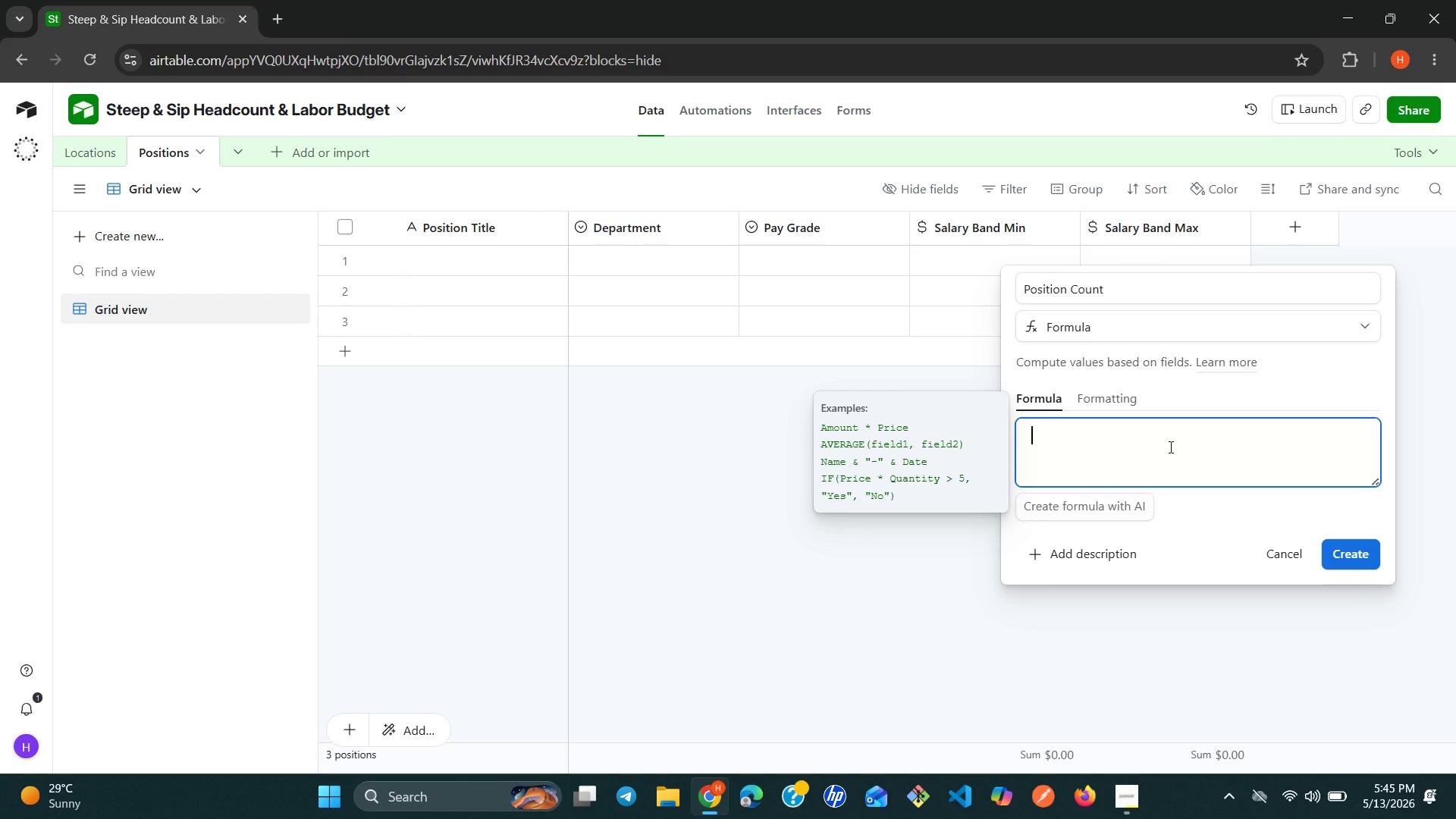 
key(1)
 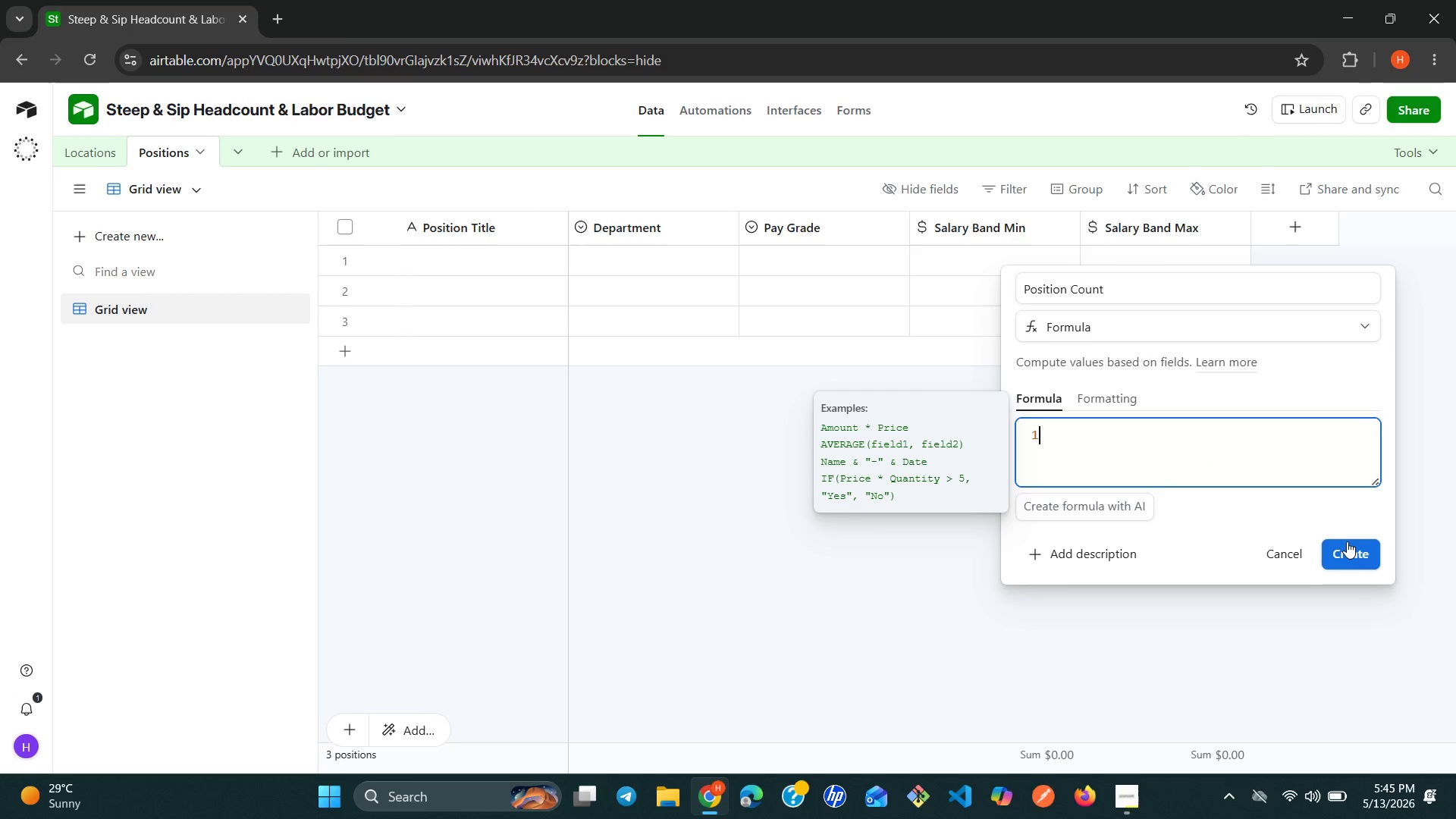 
left_click([1347, 541])
 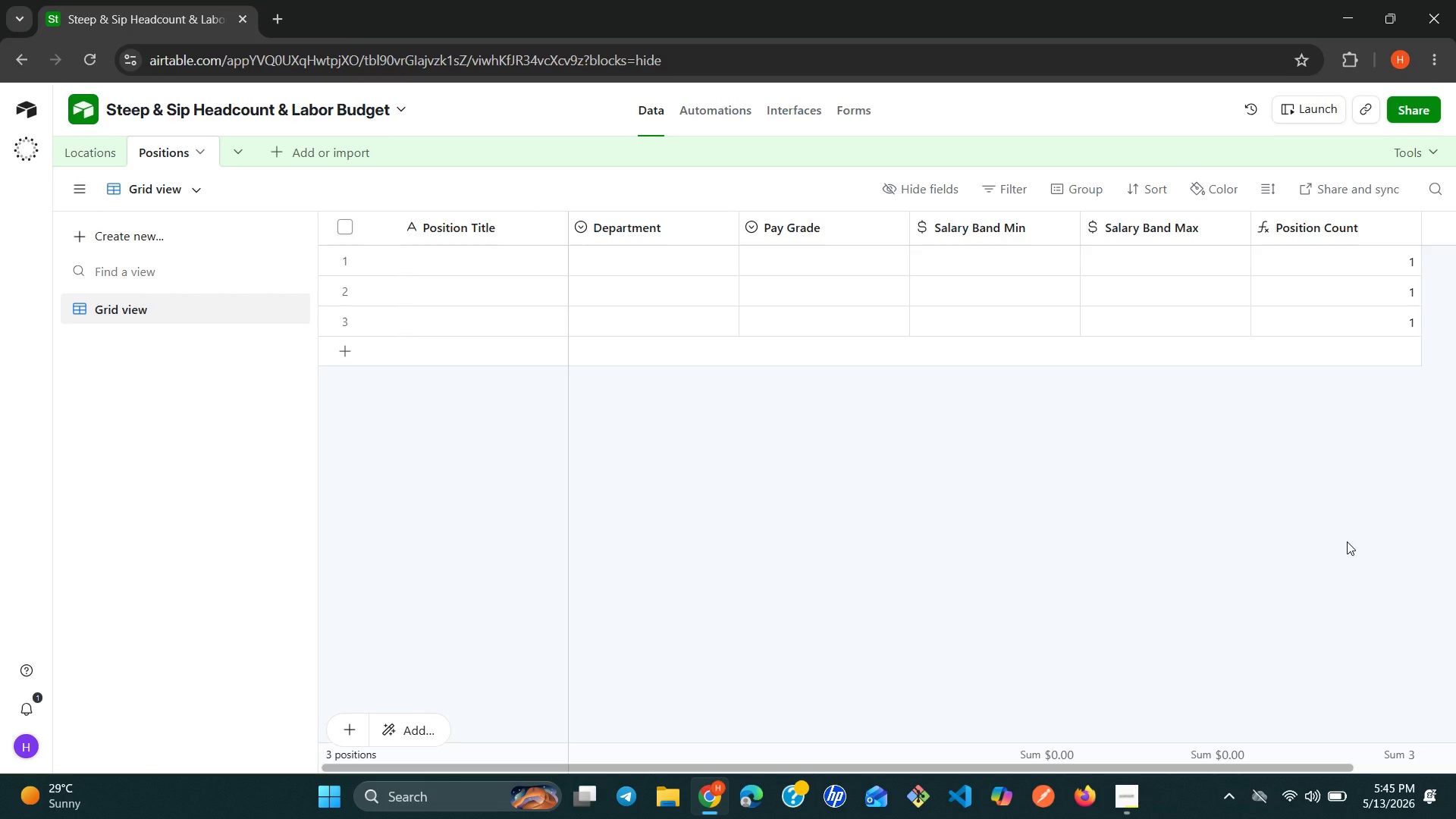 
wait(18.17)
 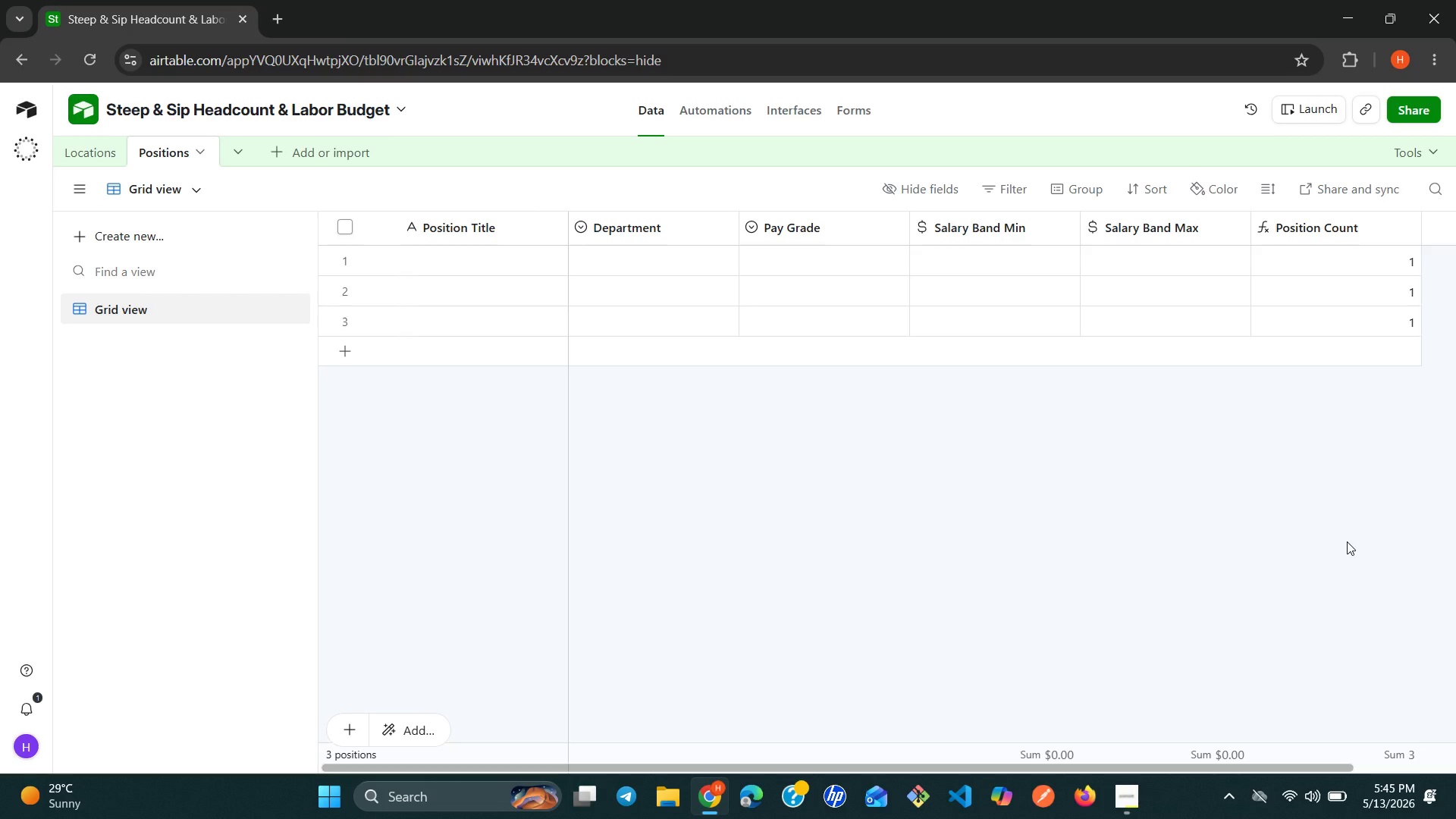 
left_click([441, 253])
 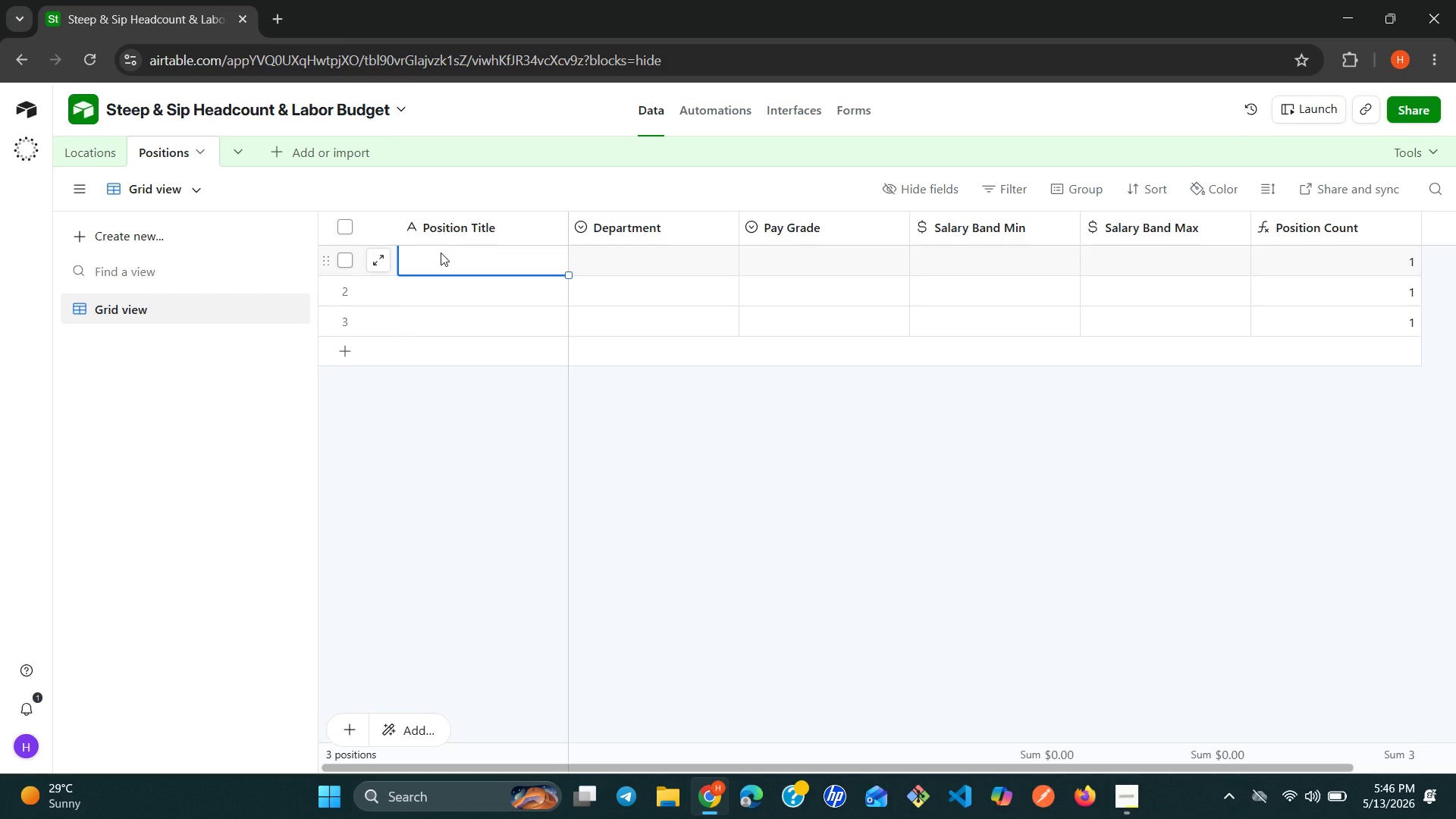 
type(Store Manger )
key(Backspace)
key(Backspace)
key(Backspace)
key(Backspace)
 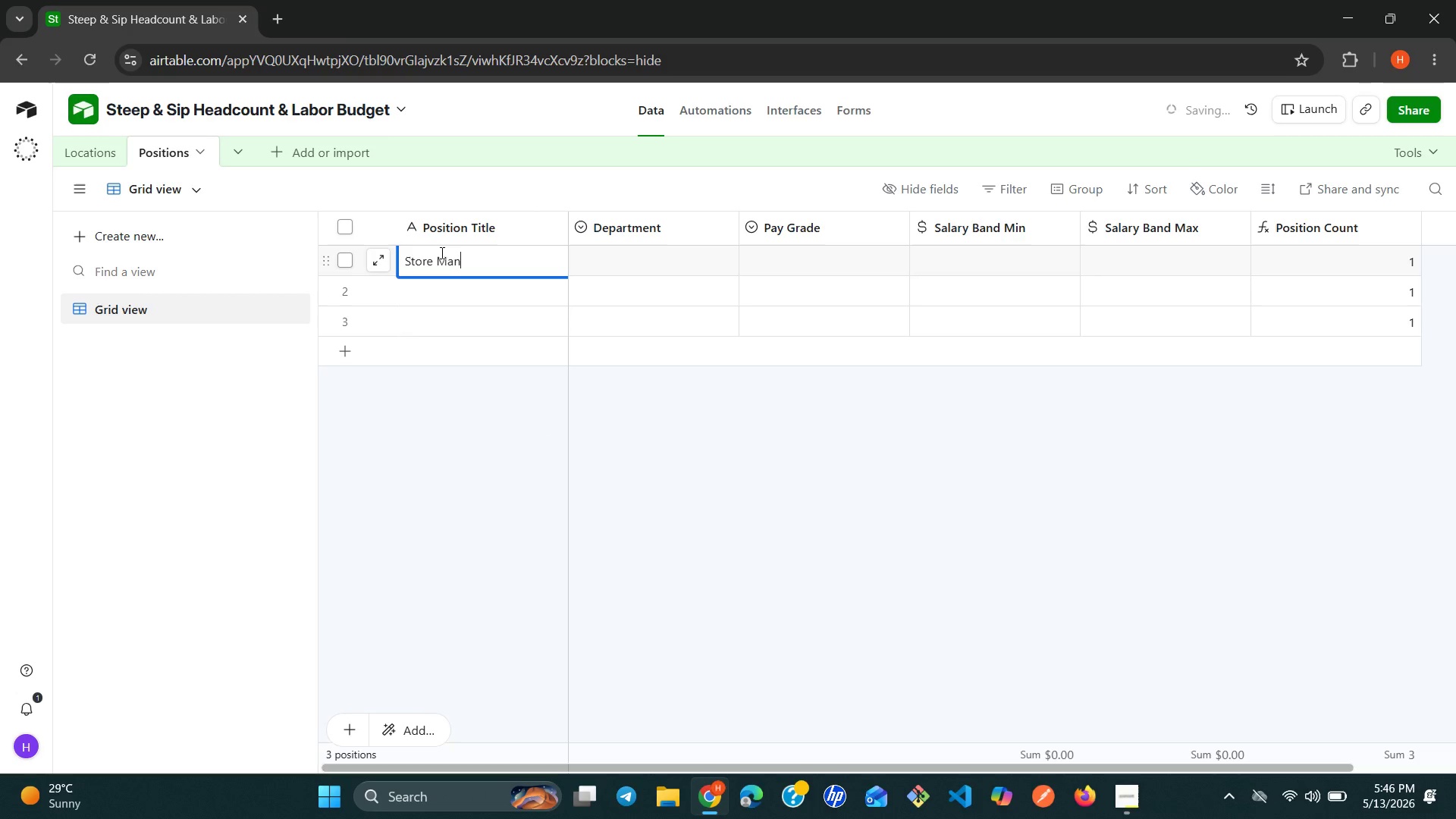 
type(ager )
 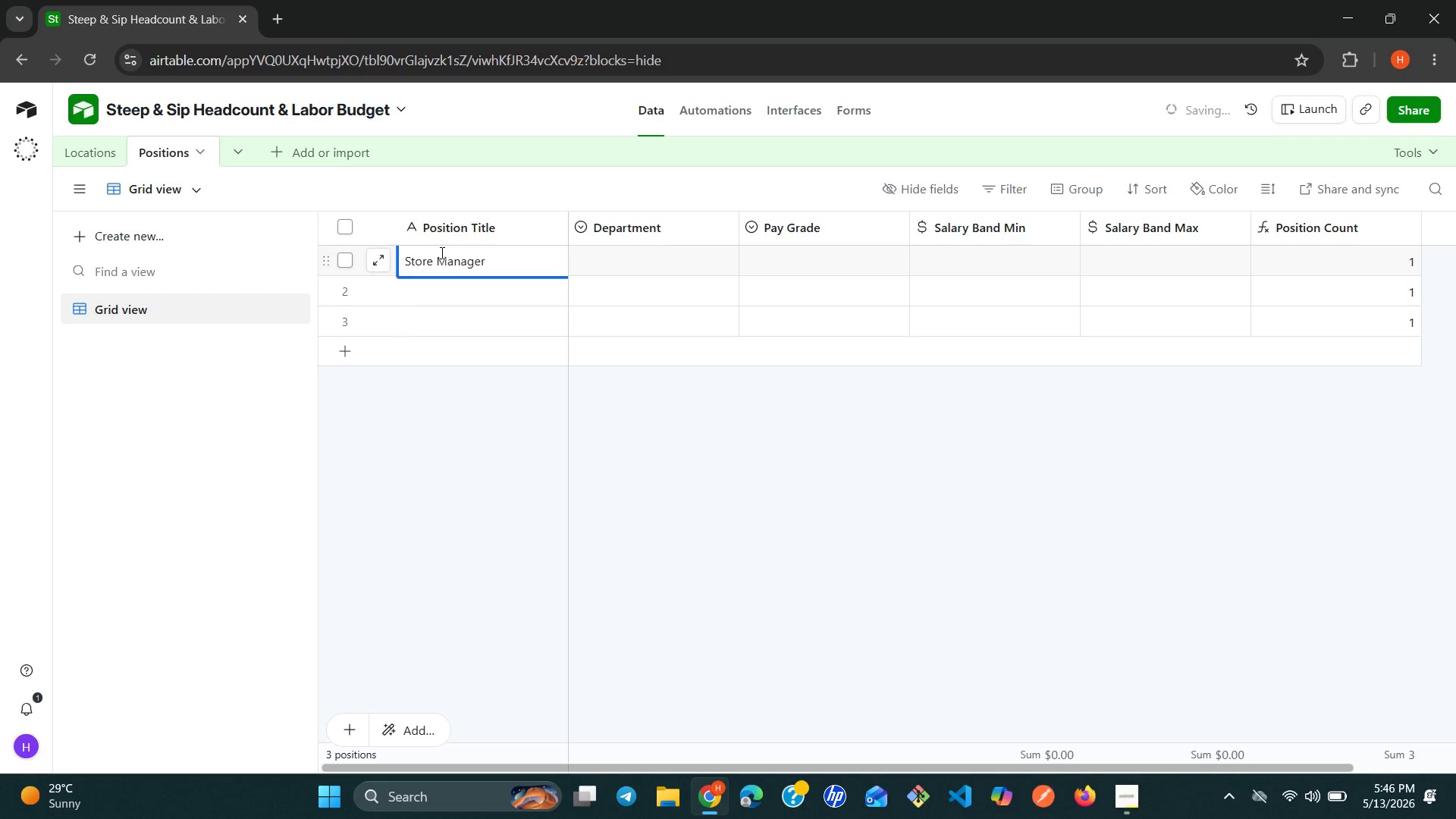 
key(Enter)
 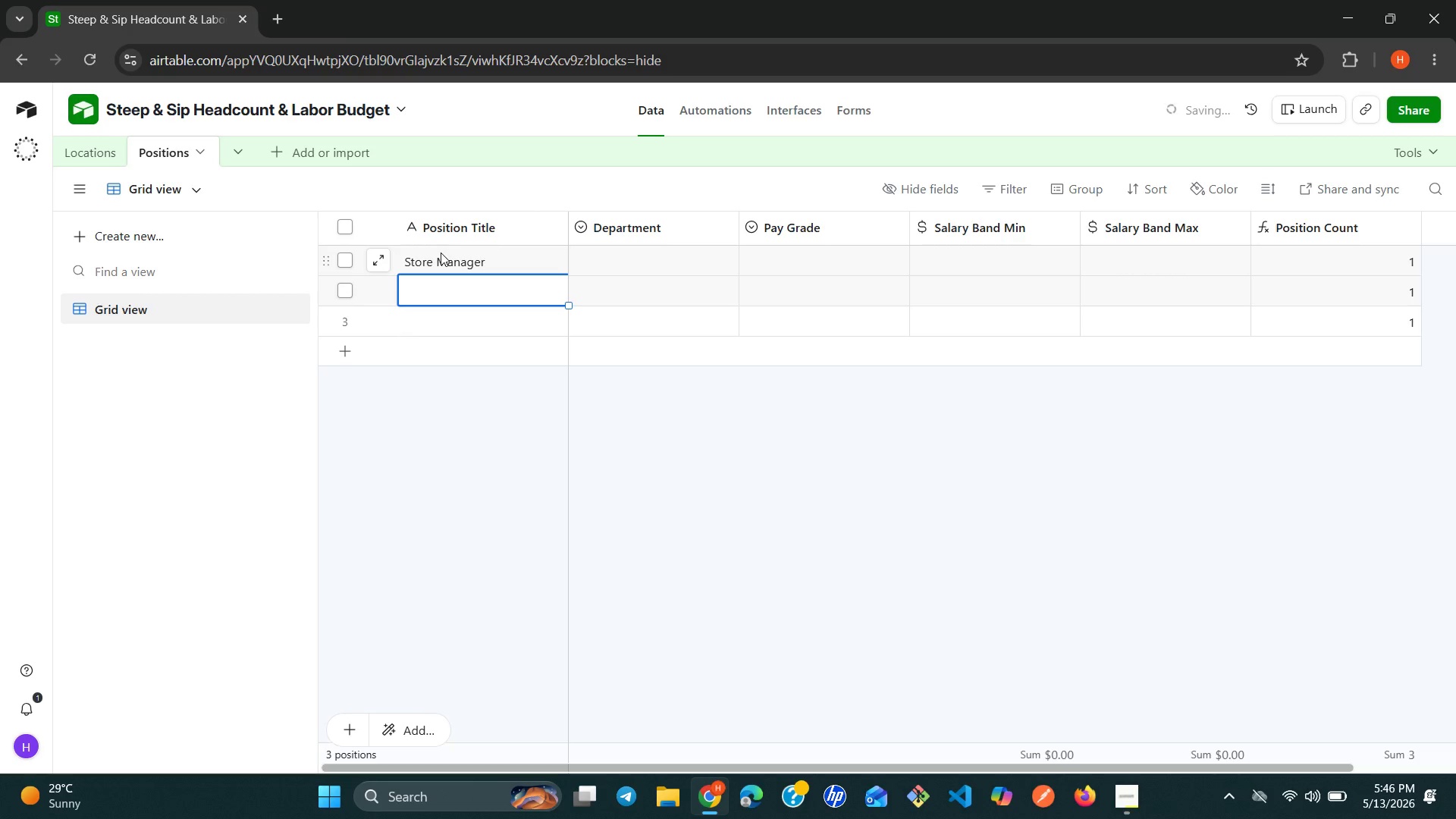 
type(General maneg)
key(Backspace)
key(Backspace)
type(ager )
 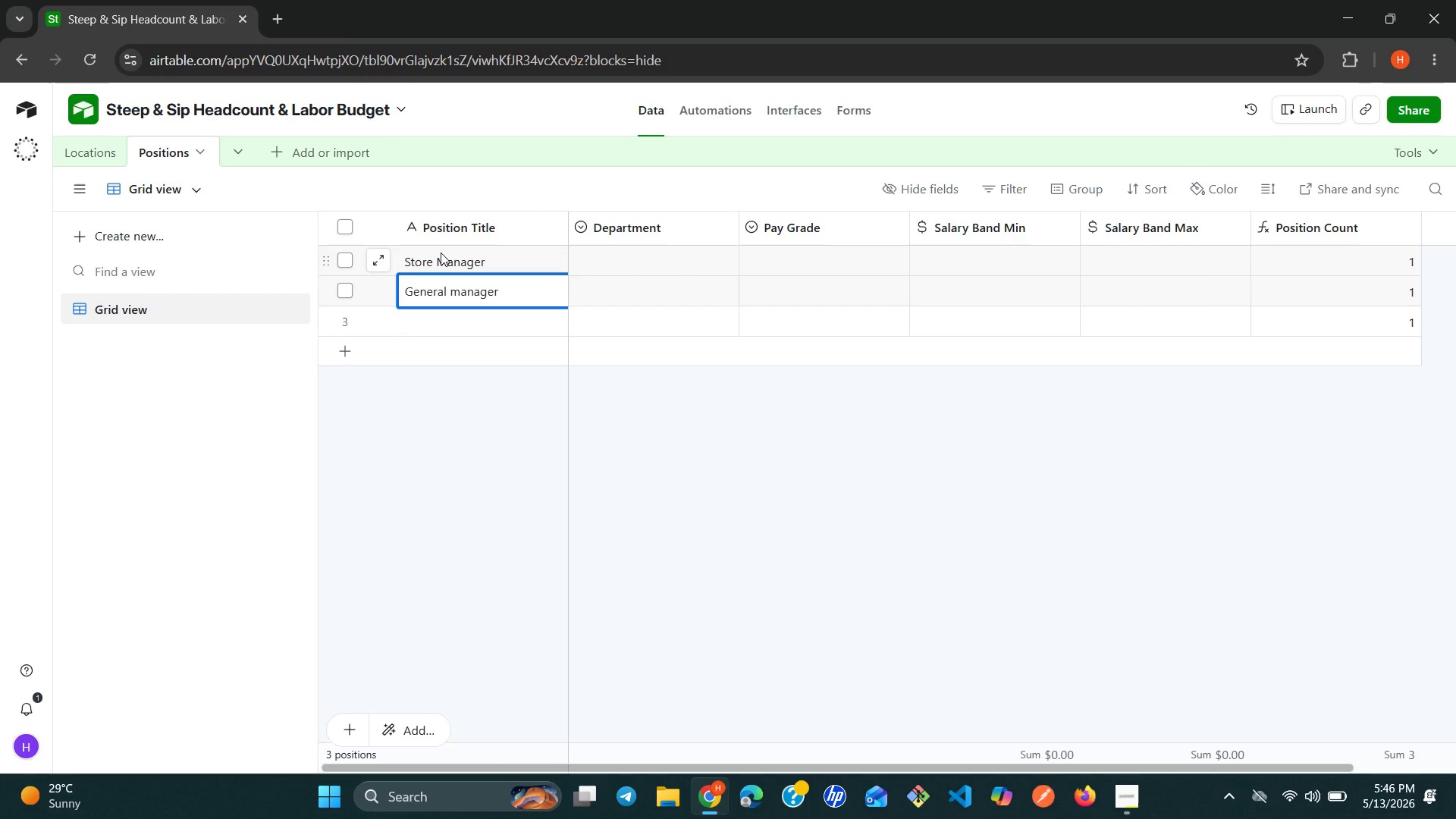 
hold_key(key=CapsLock, duration=0.59)
 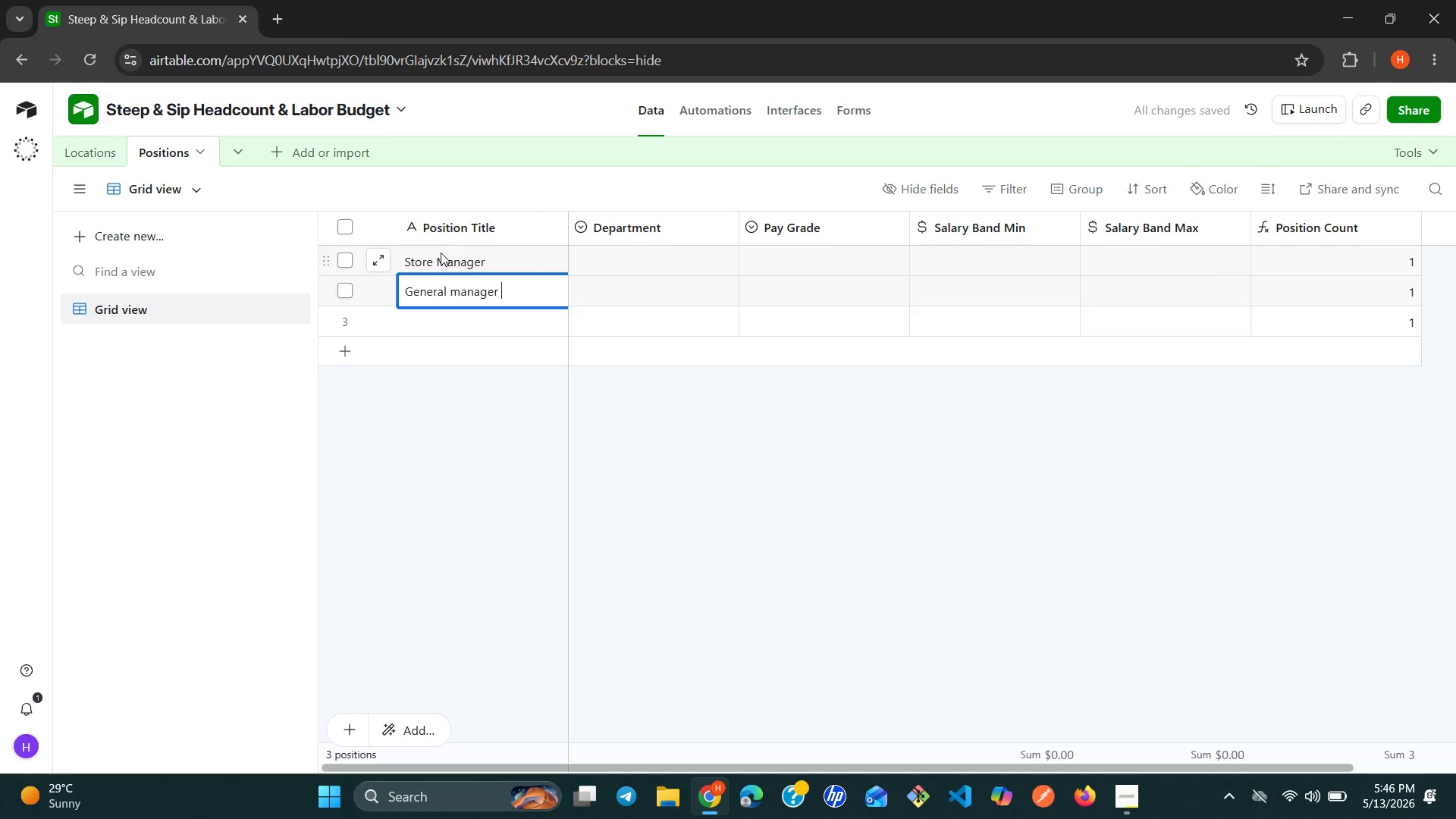 
key(Enter)
 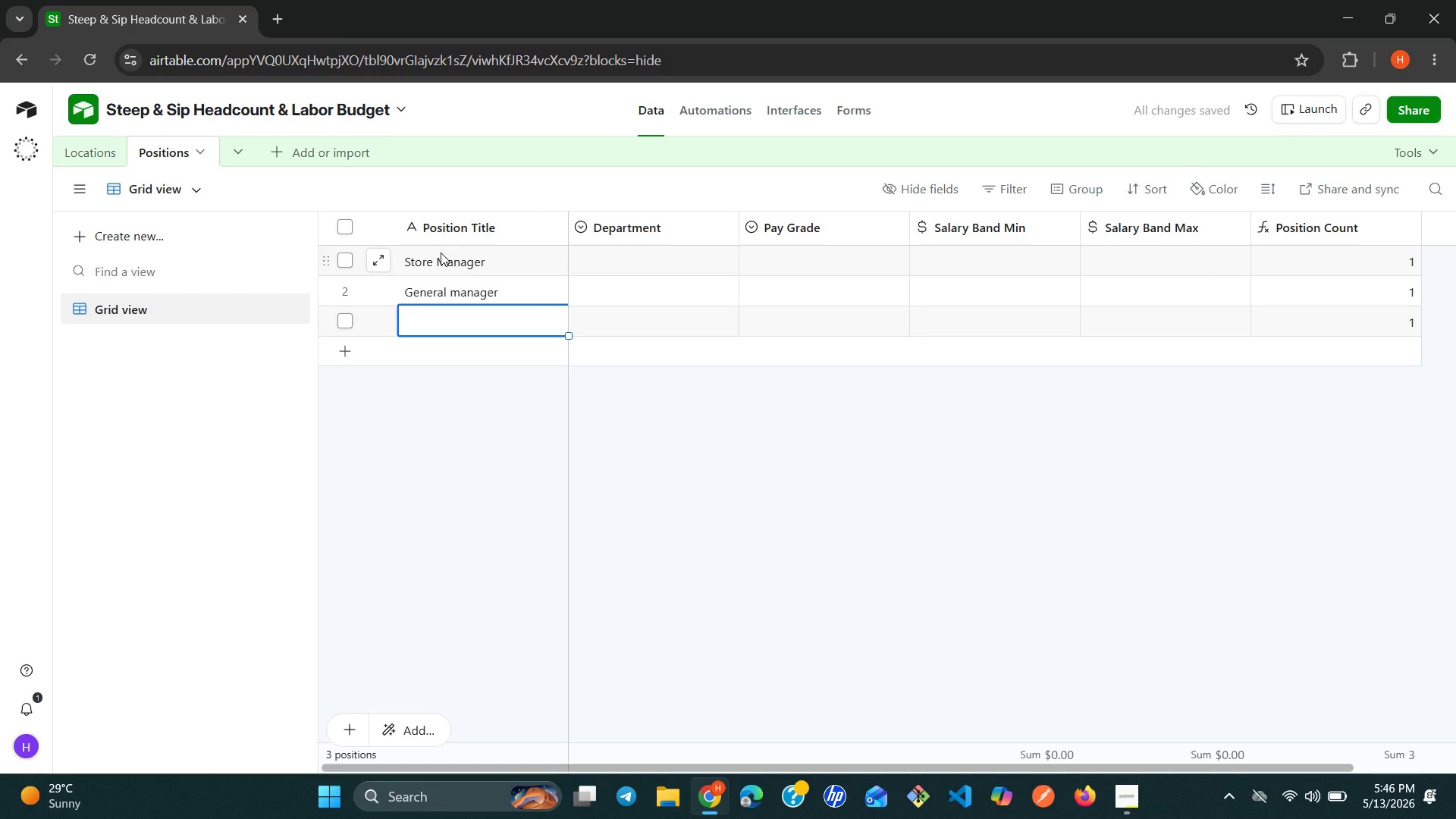 
type(b)
key(Backspace)
type(Ber)
key(Backspace)
type(verage Director )
 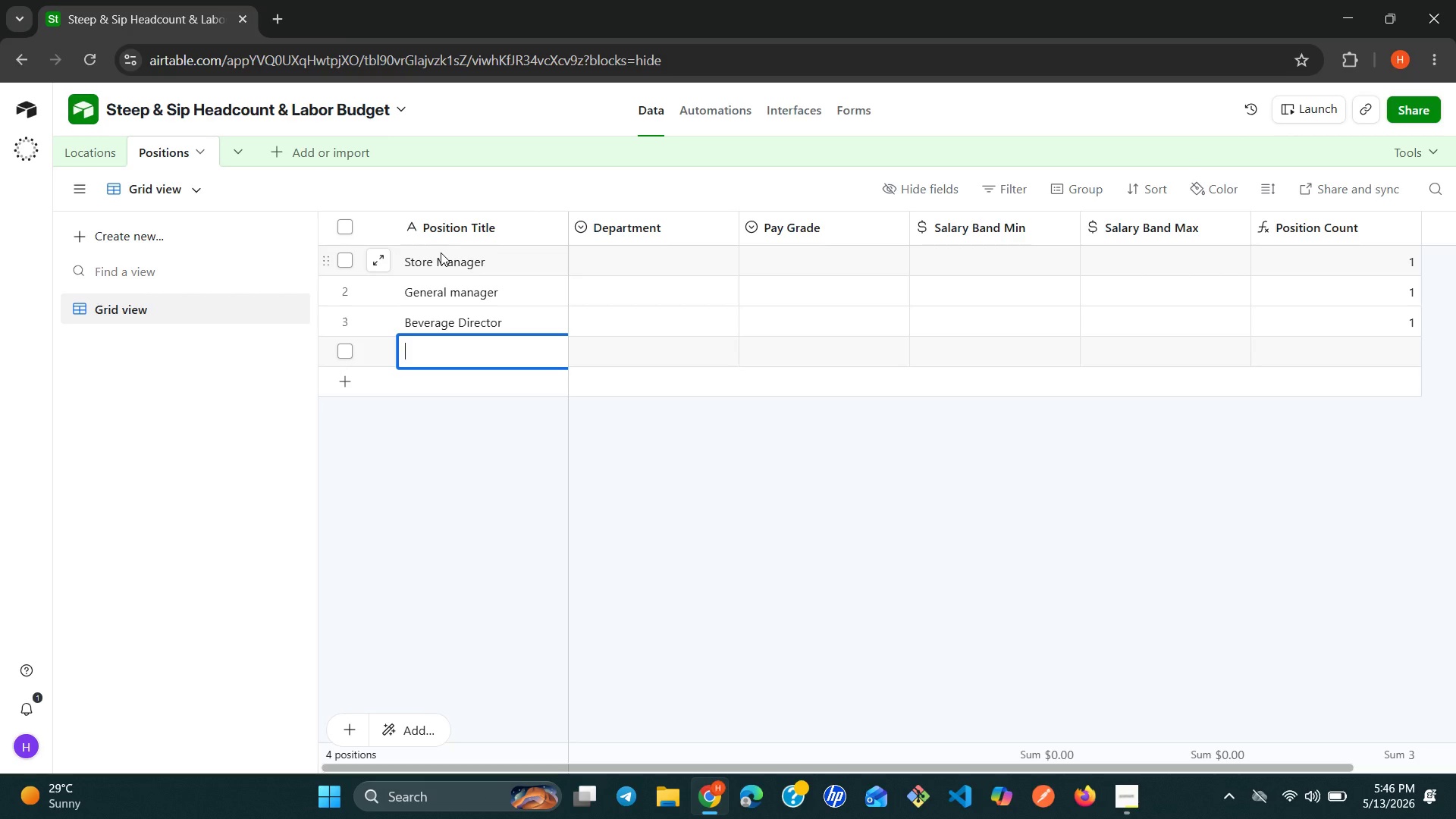 
 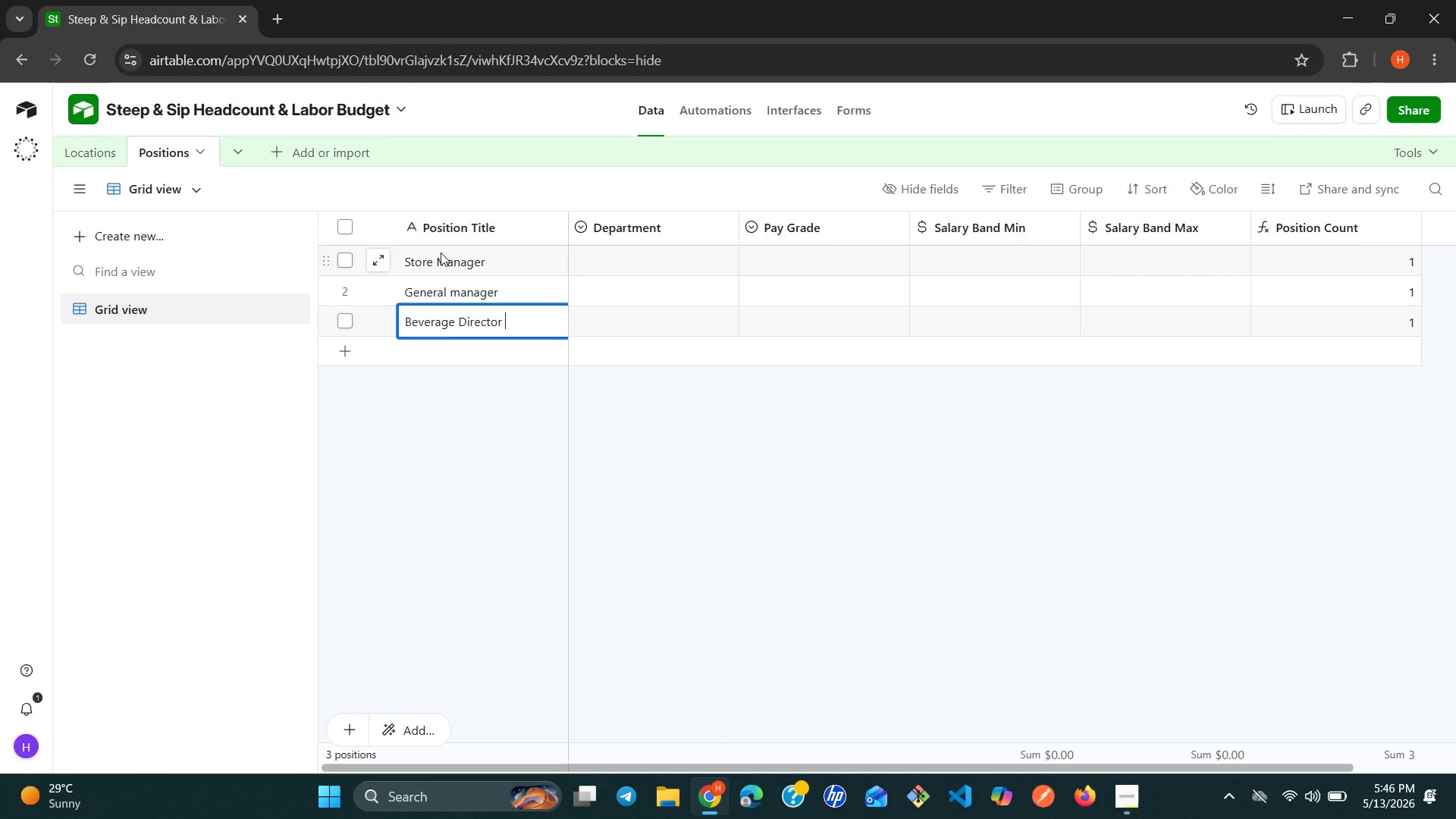 
key(Shift+Enter)
 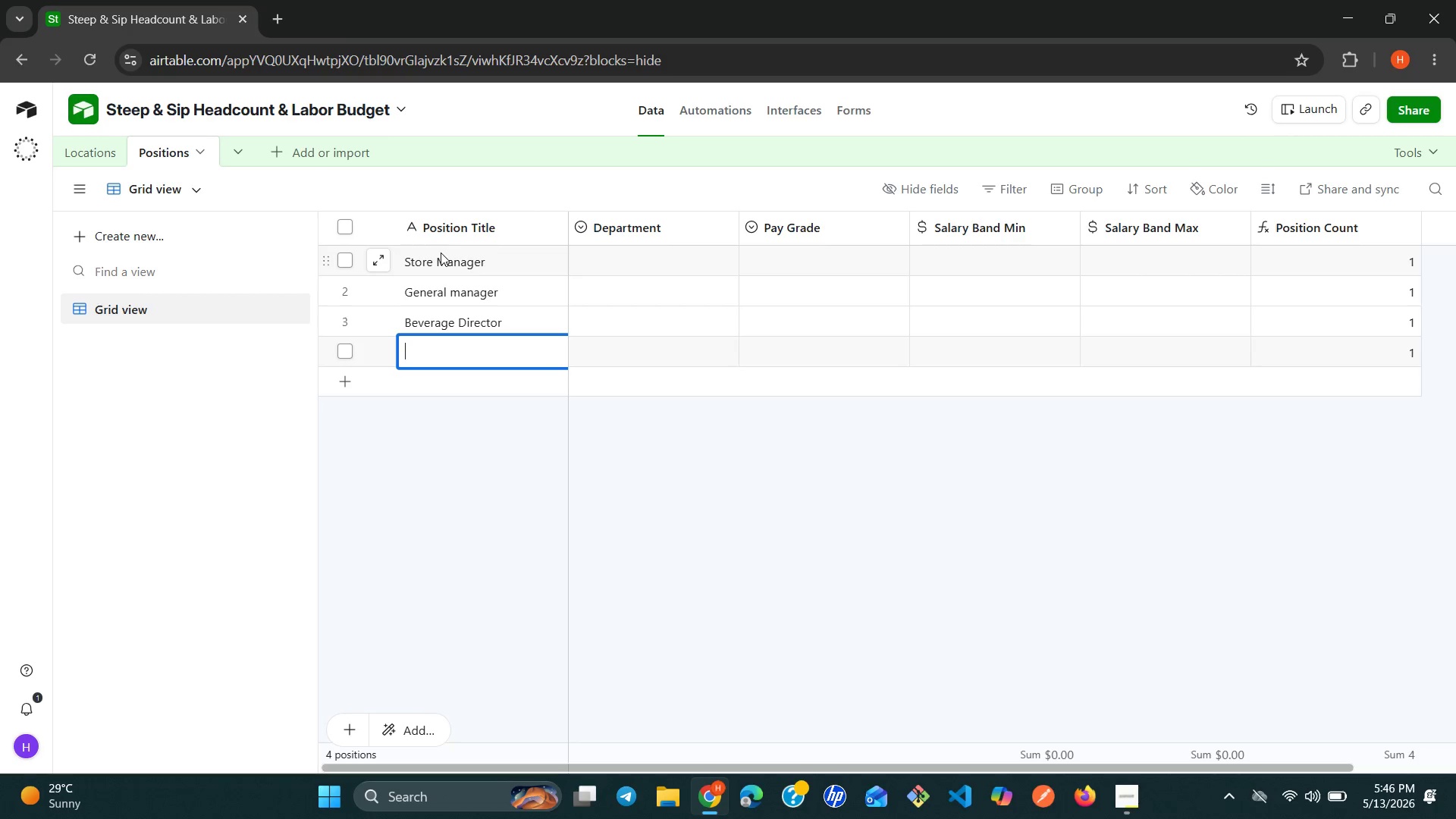 
wait(6.47)
 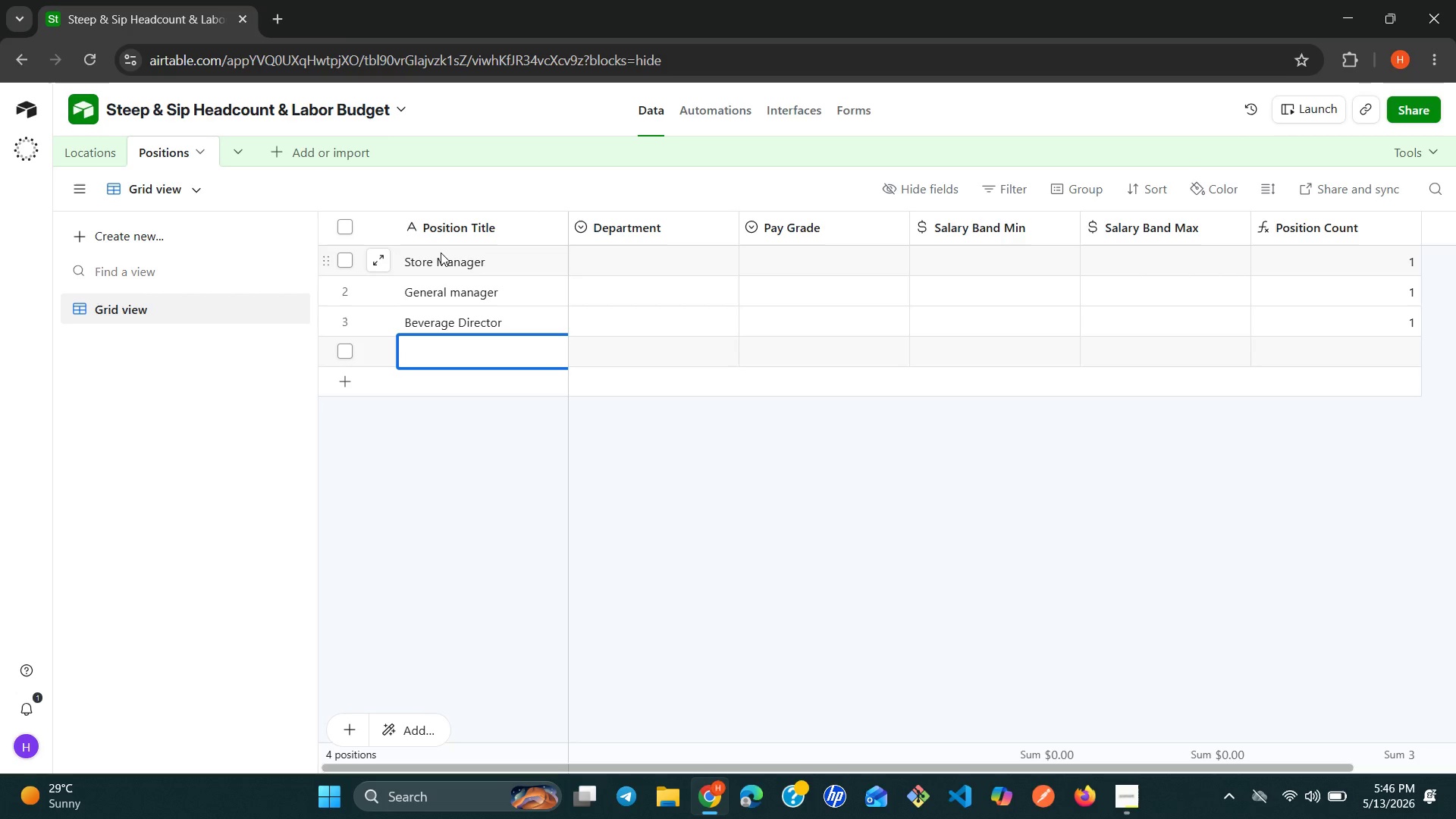 
type(Shift Lead)
 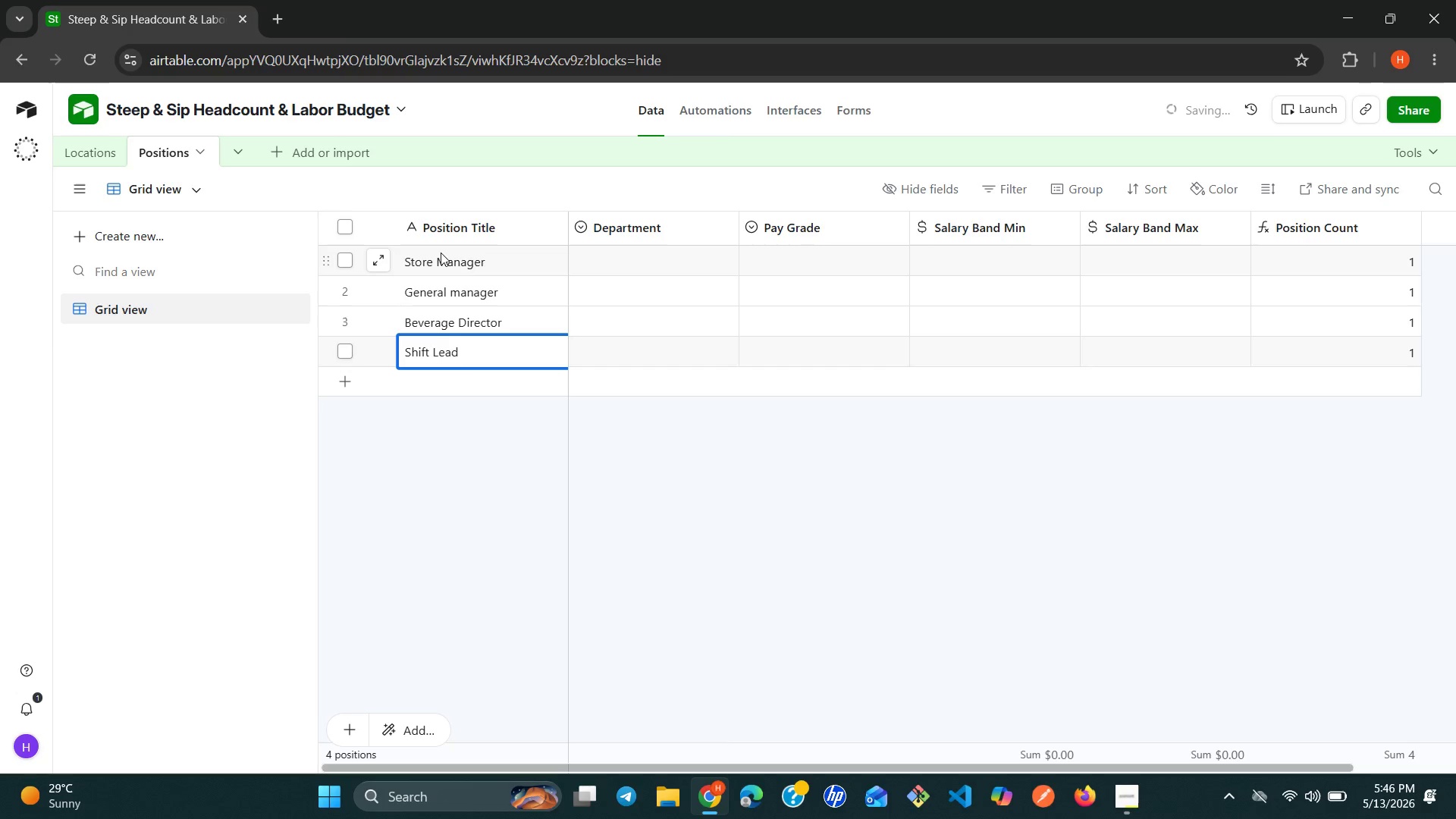 
key(Shift+Enter)
 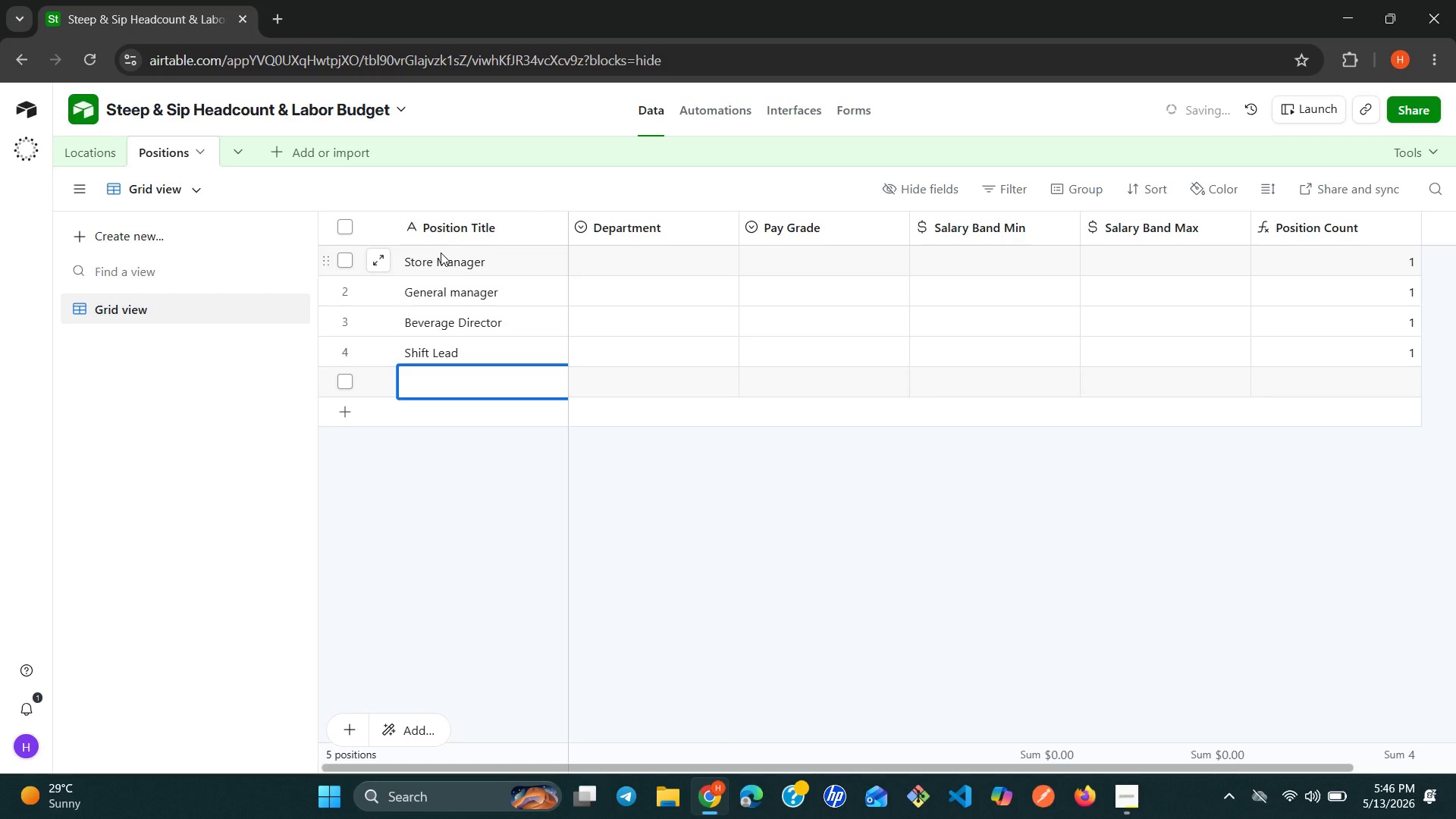 
type(Senior Barista )
 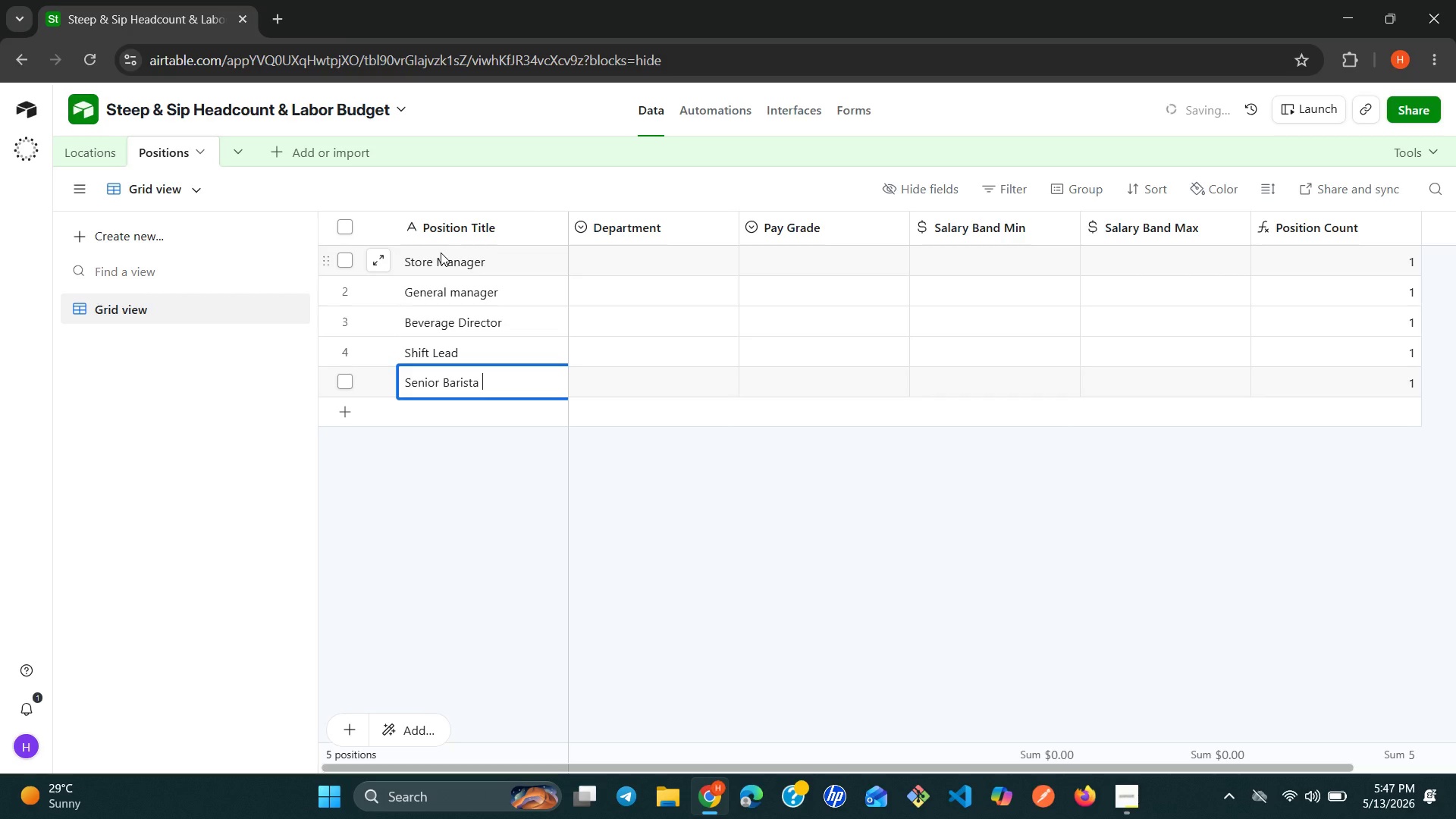 
key(Shift+Enter)
 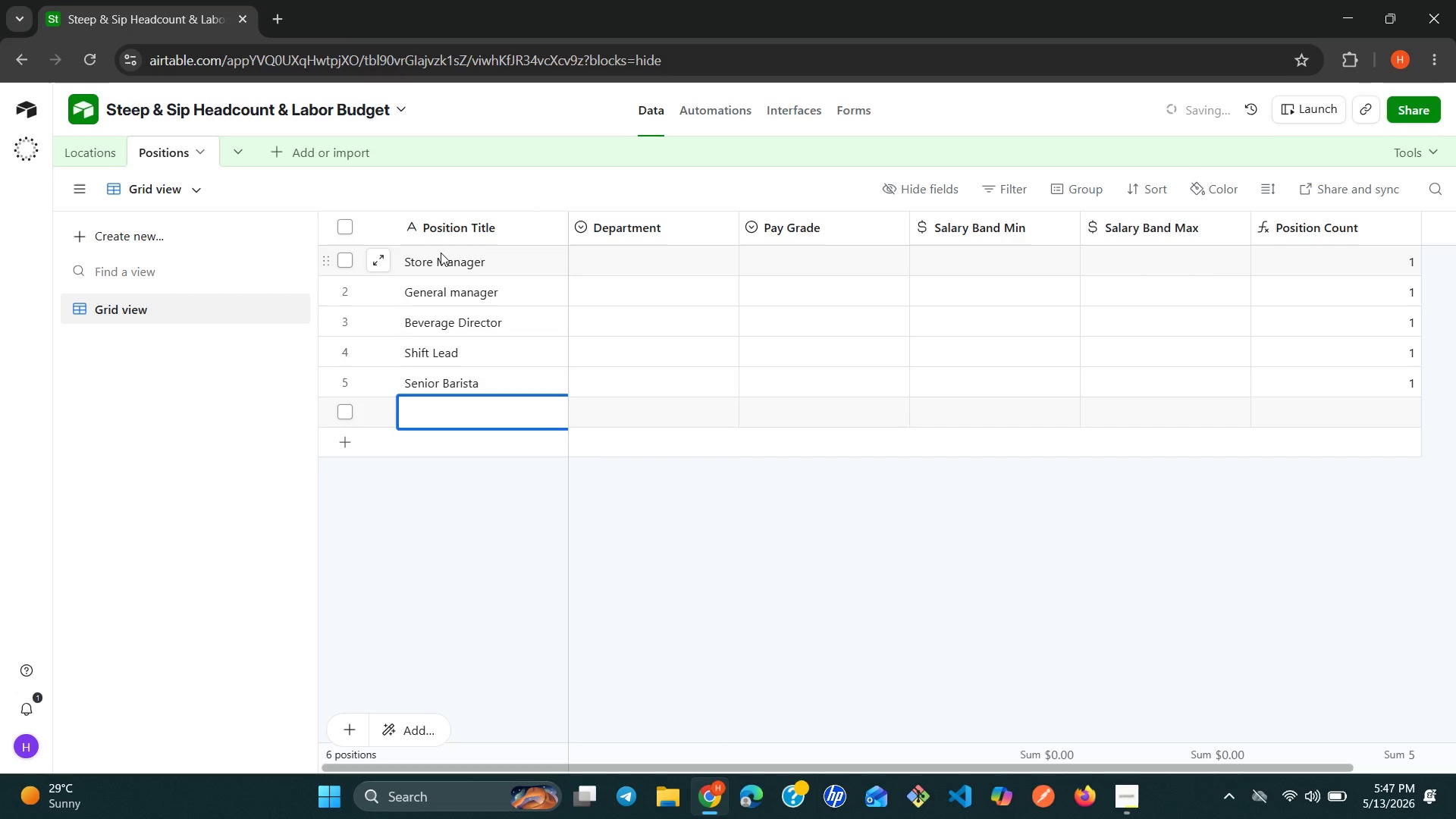 
wait(5.31)
 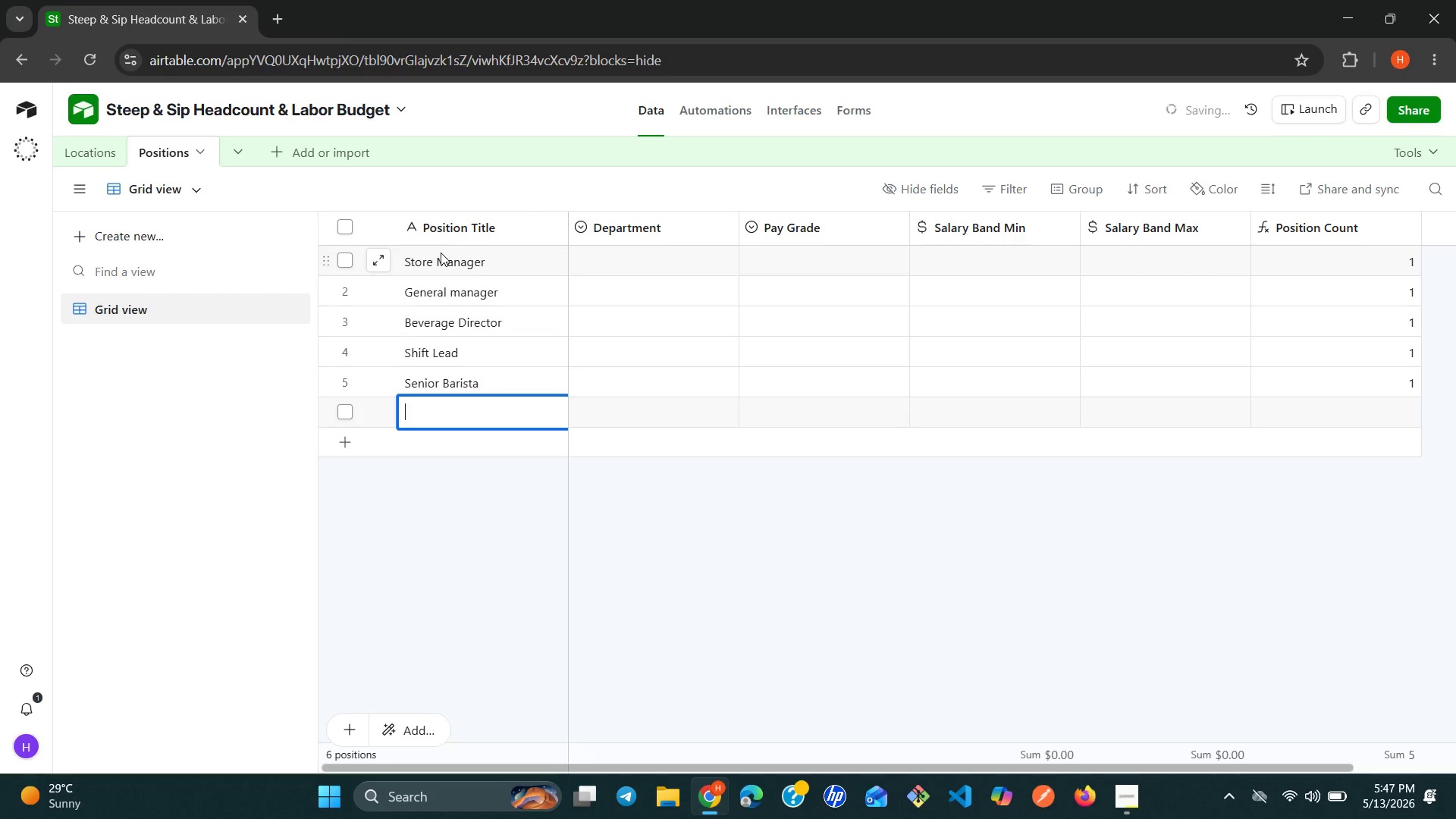 
type(Barista)
 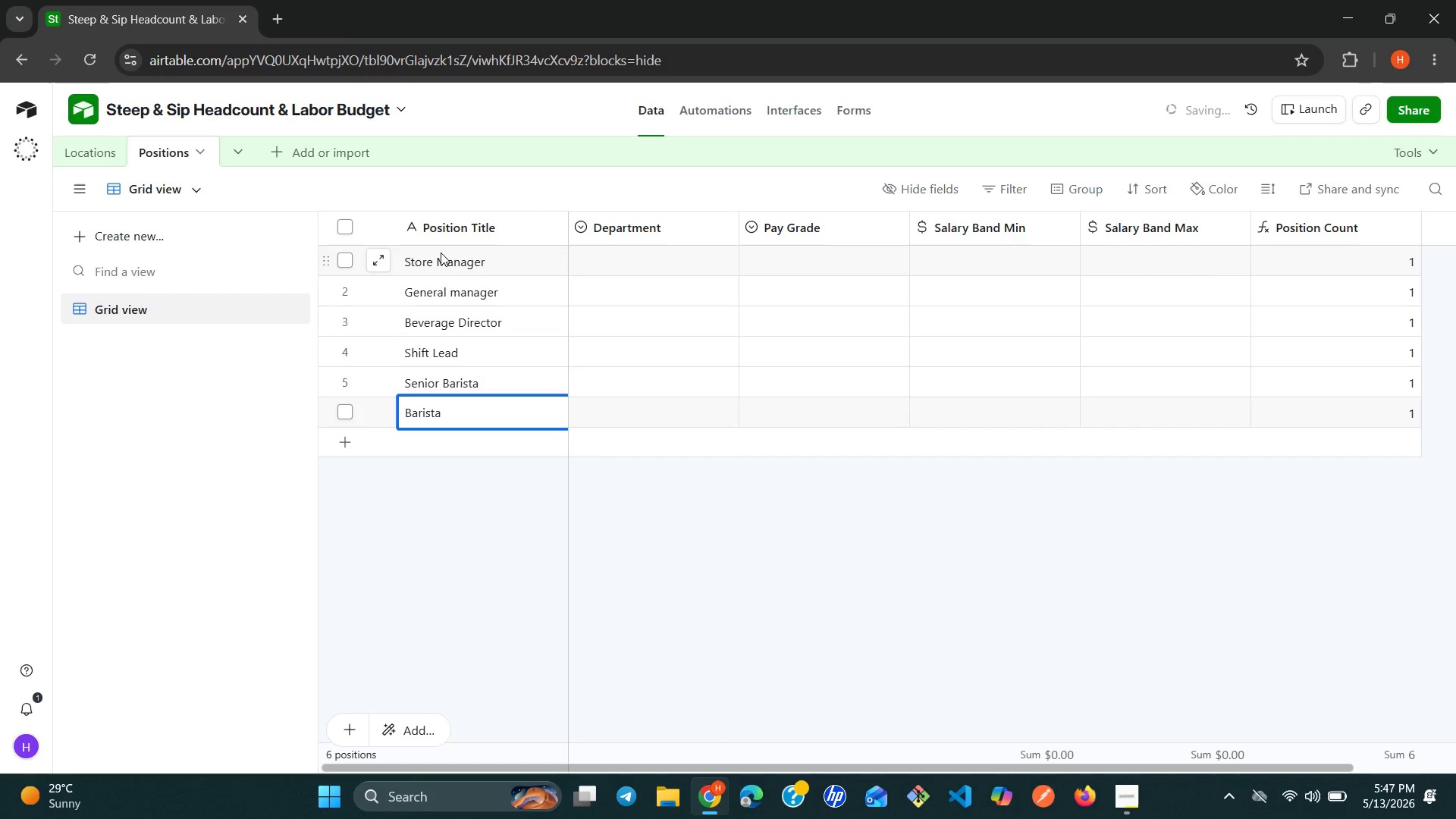 
key(Shift+Enter)
 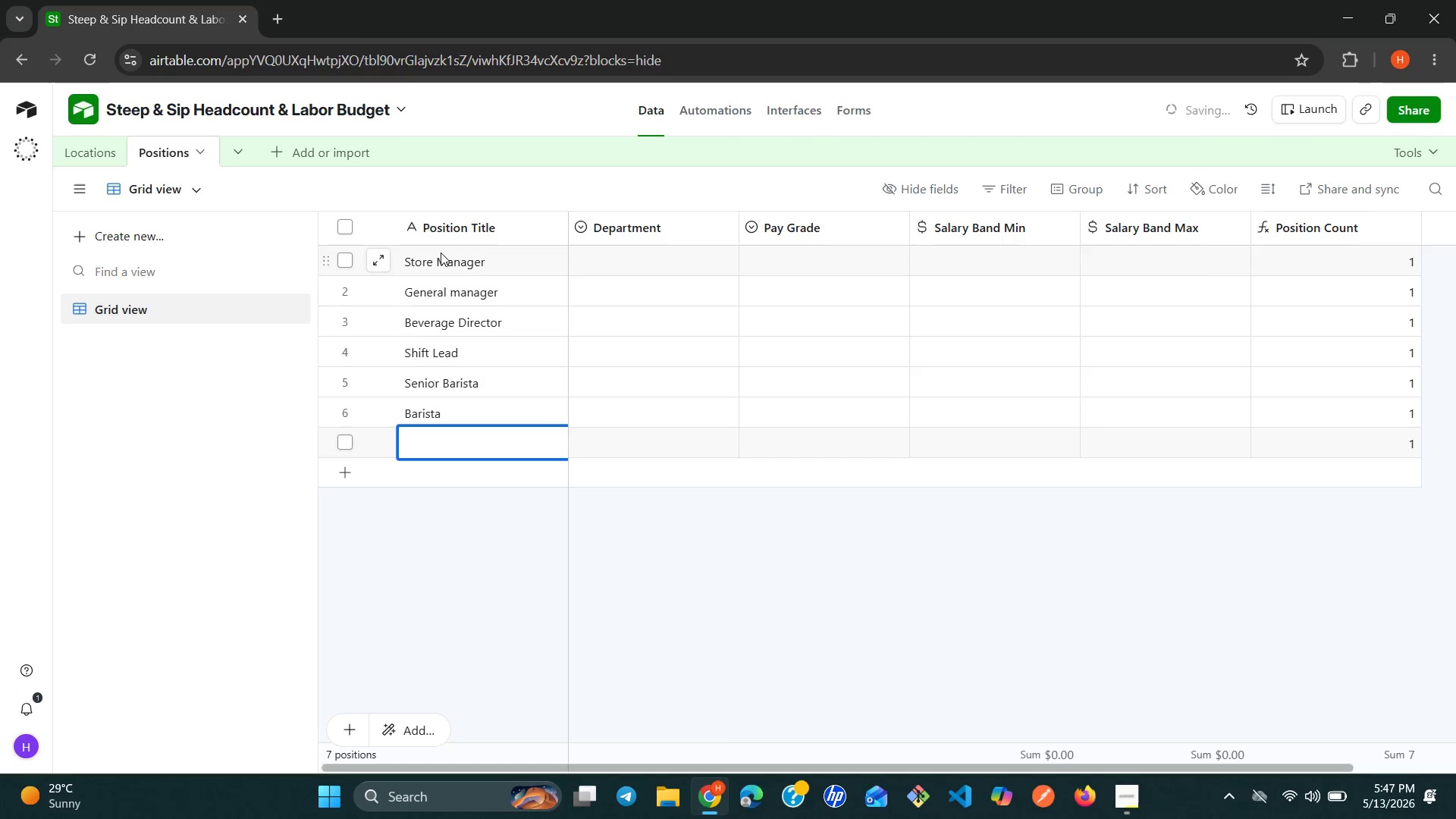 
type(Juice Specialiss)
key(Backspace)
type(t )
 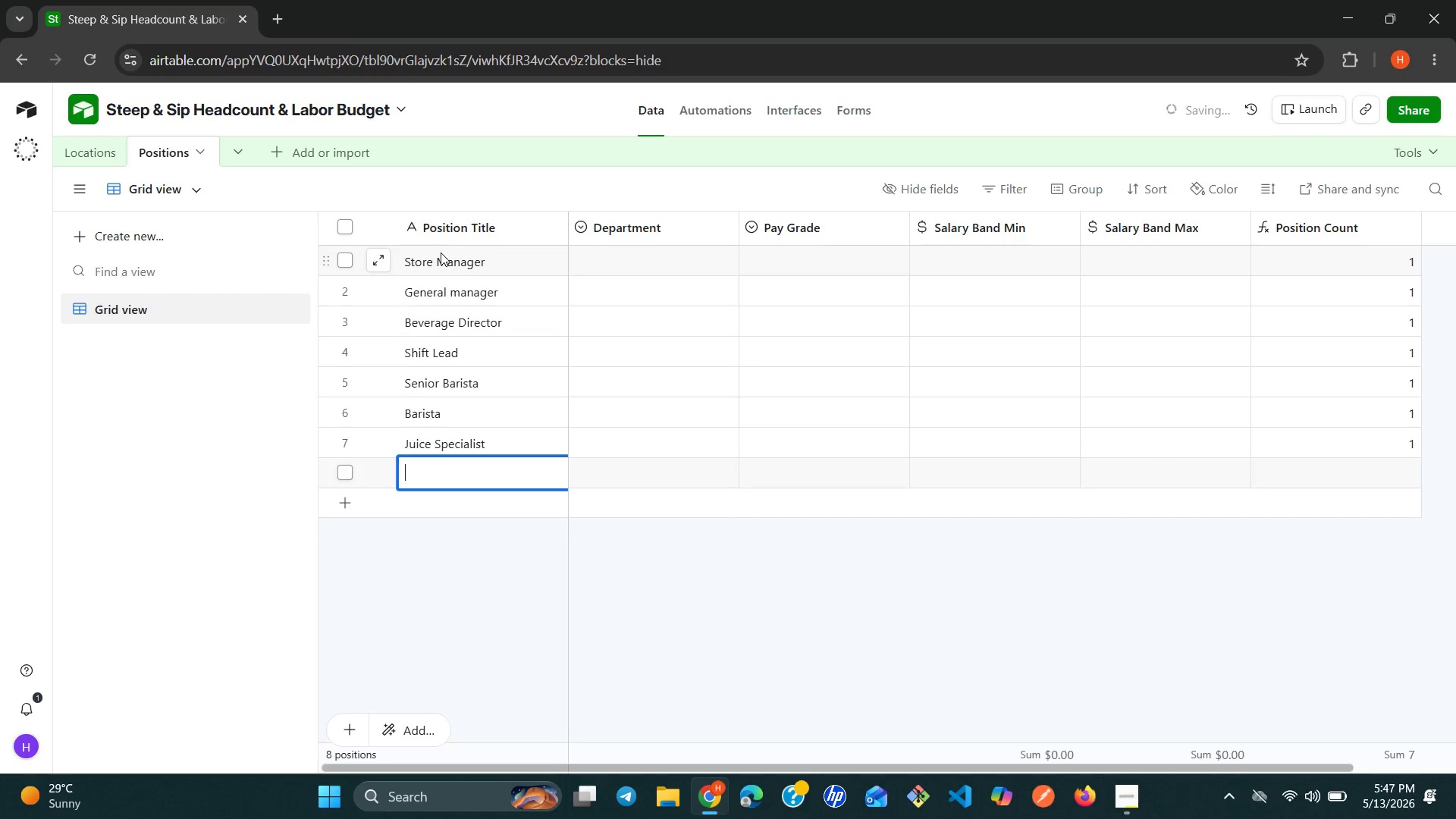 
 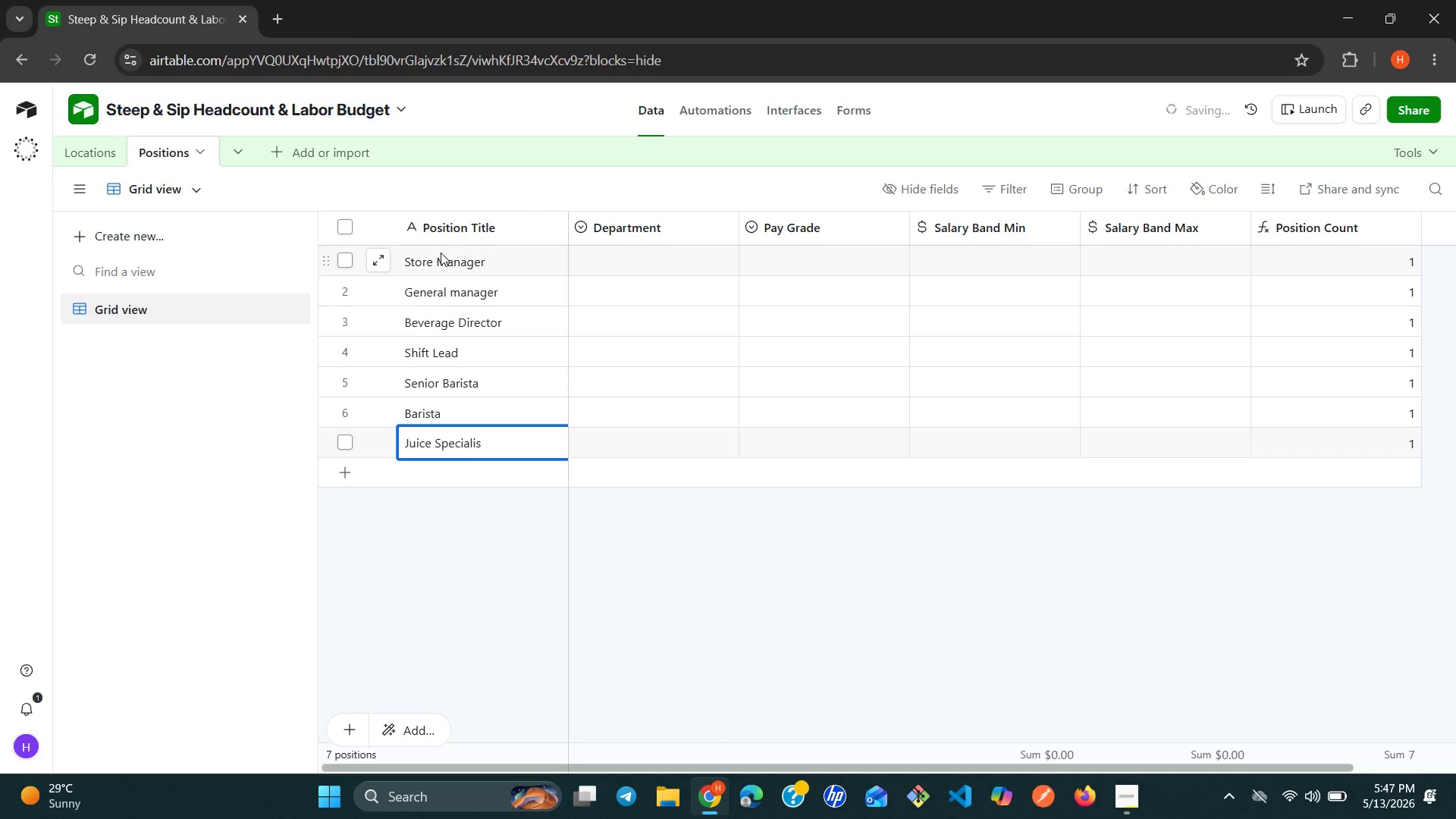 
key(Shift+Enter)
 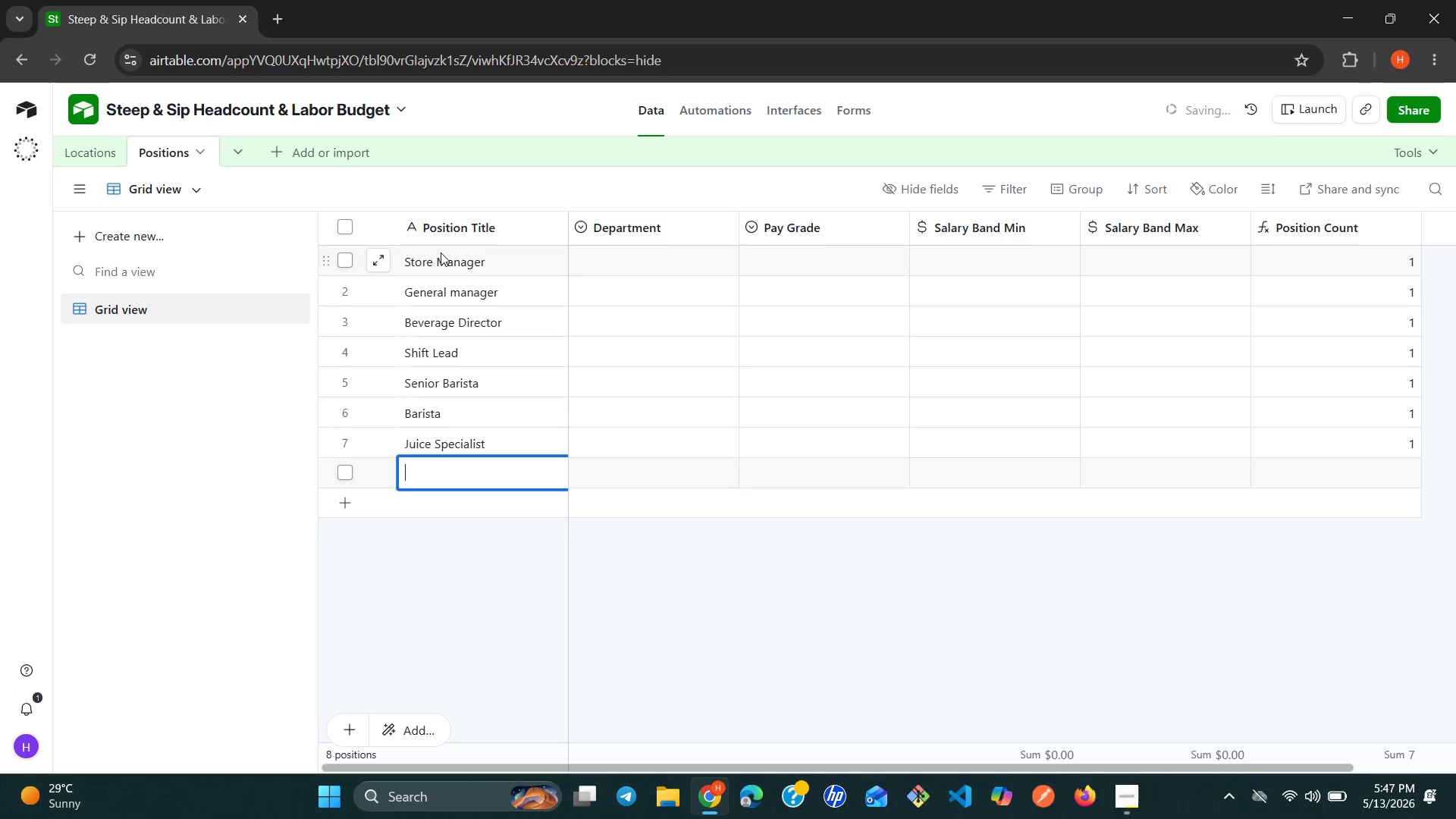 
type(Prep c)
key(Backspace)
type(Cook)
 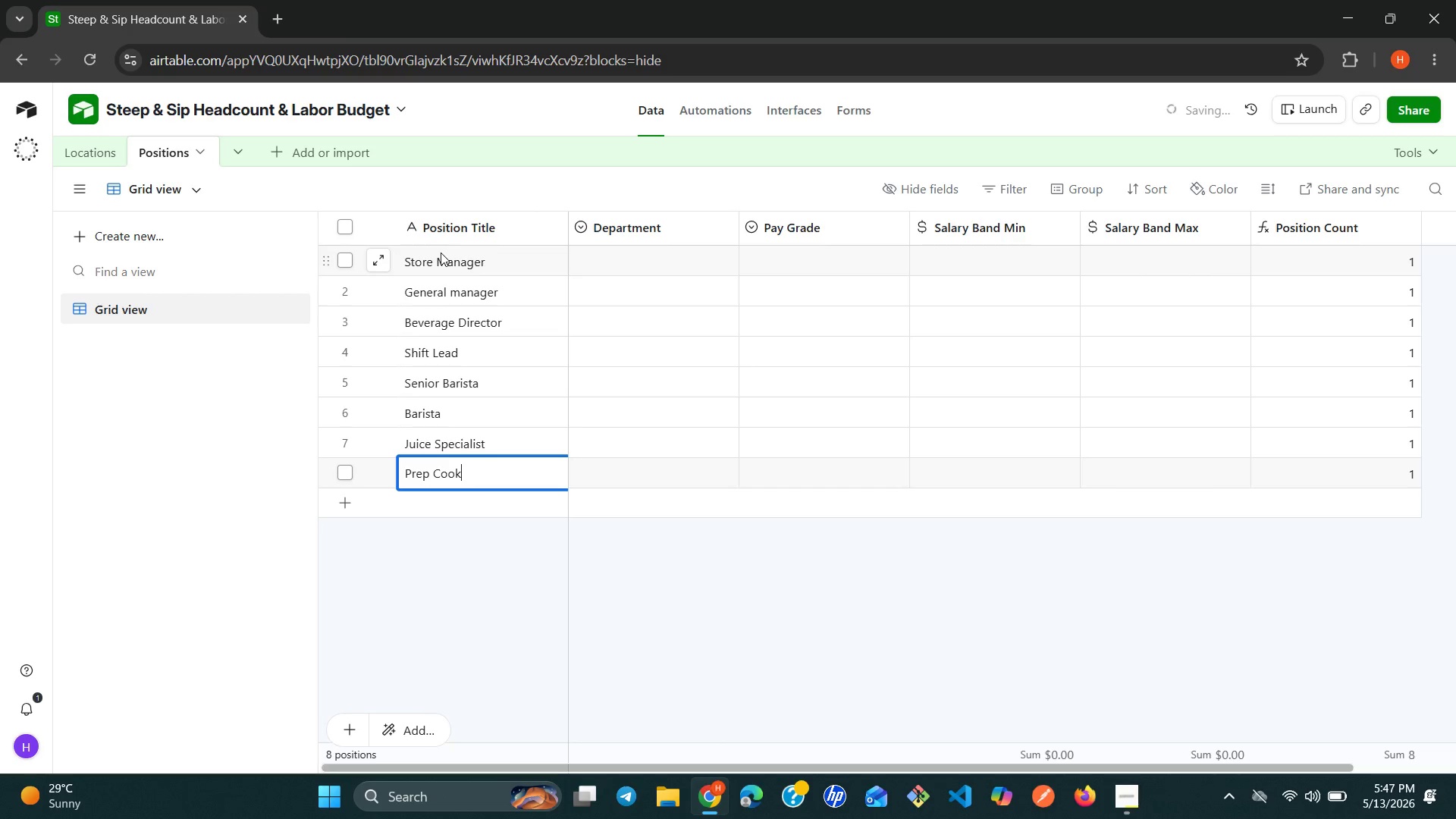 
key(Shift+ShiftLeft)
 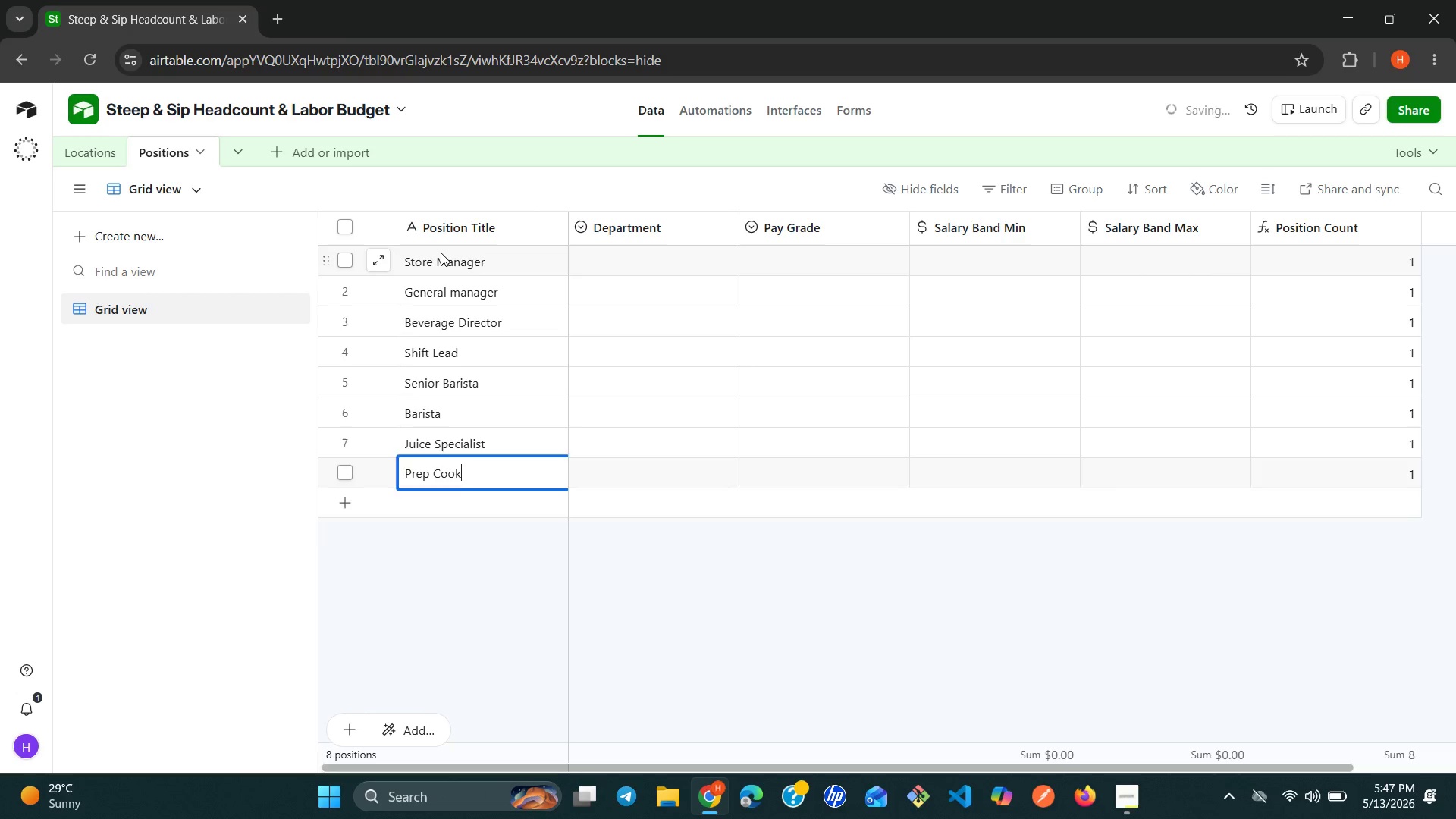 
key(Shift+Enter)
 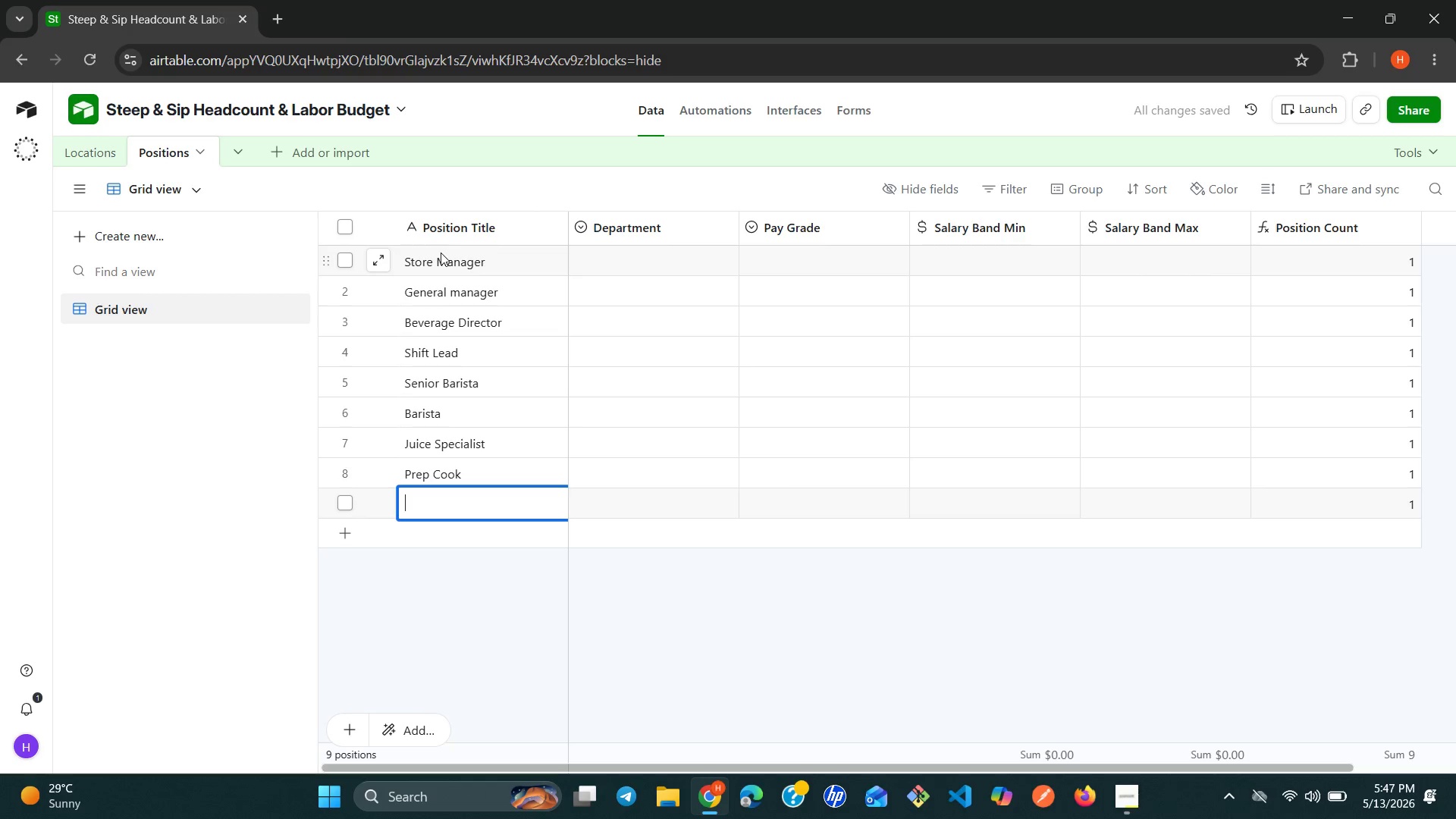 
type(O)
key(Backspace)
type(Inventory Lead)
 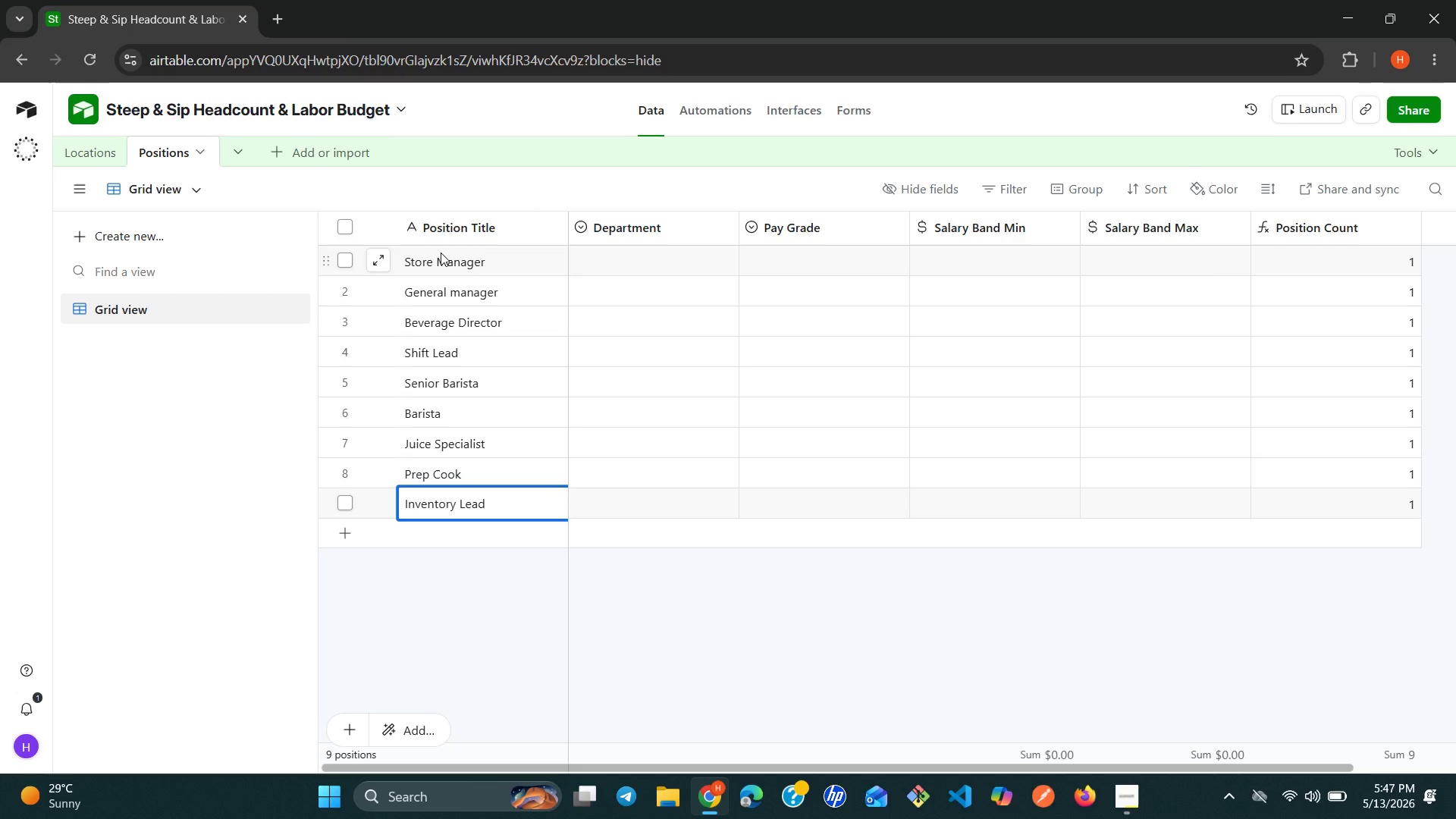 
key(Shift+Enter)
 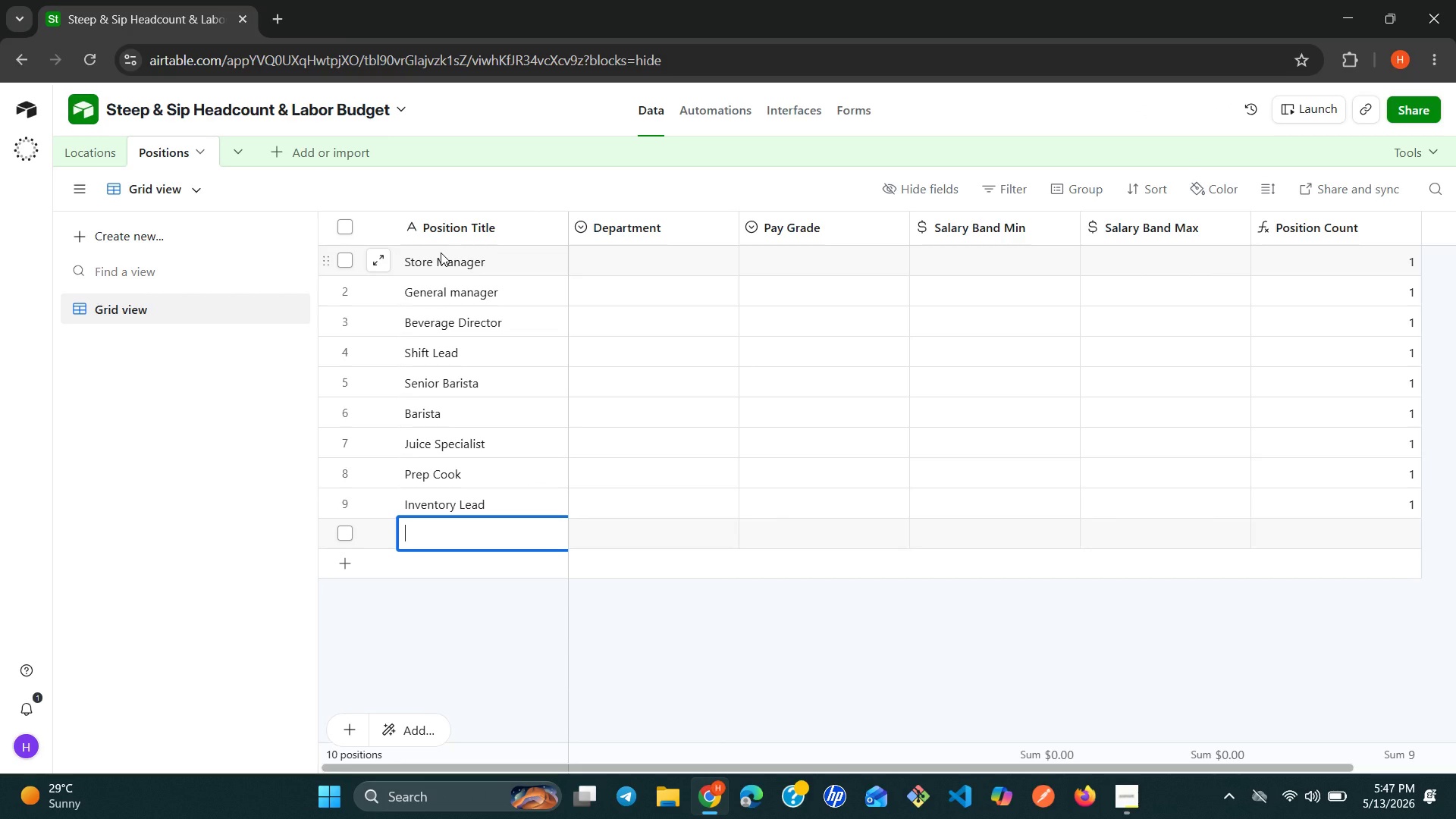 
type(T\)
key(Backspace)
key(Backspace)
type(Roaster )
 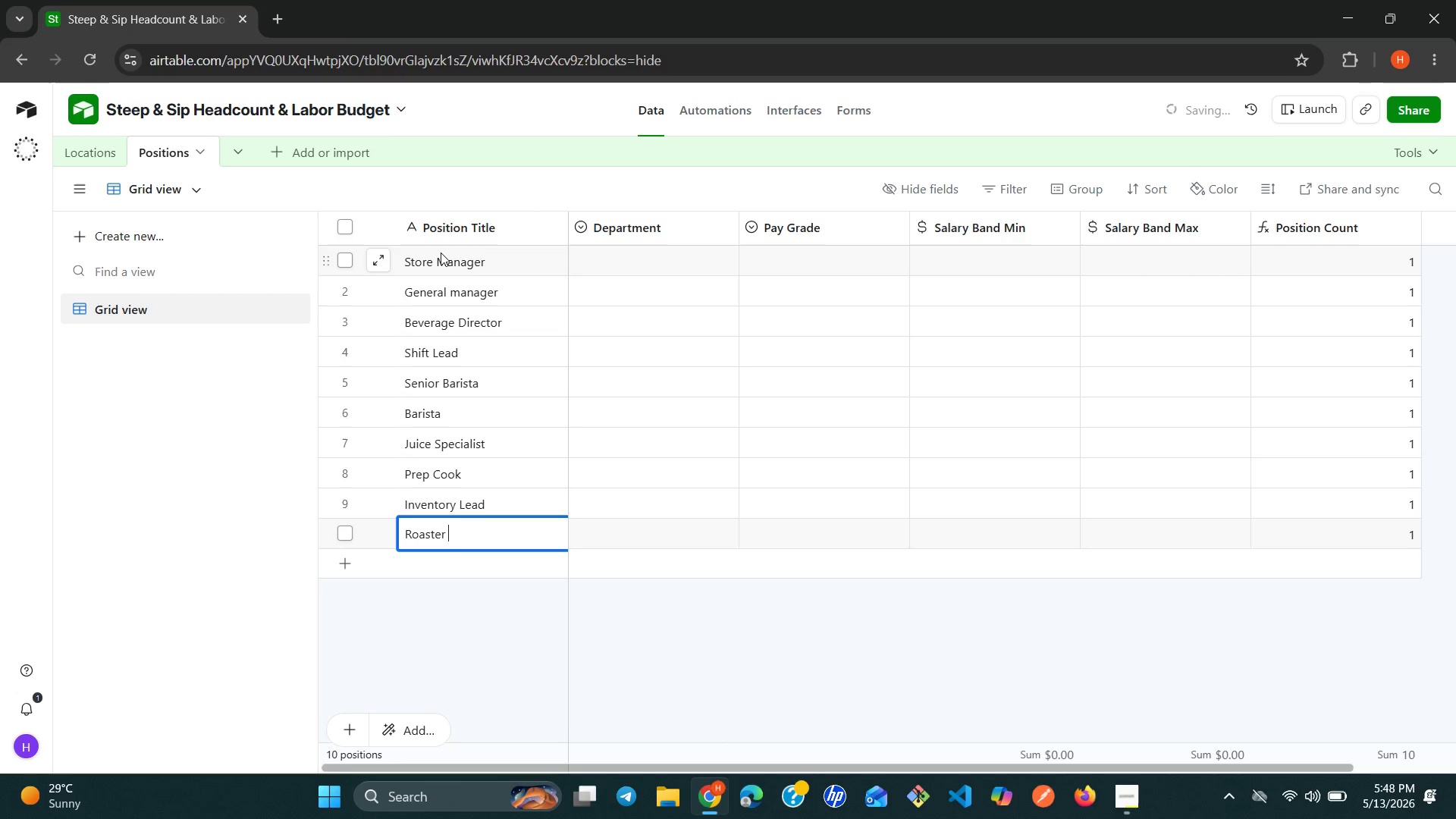 
key(Shift+Enter)
 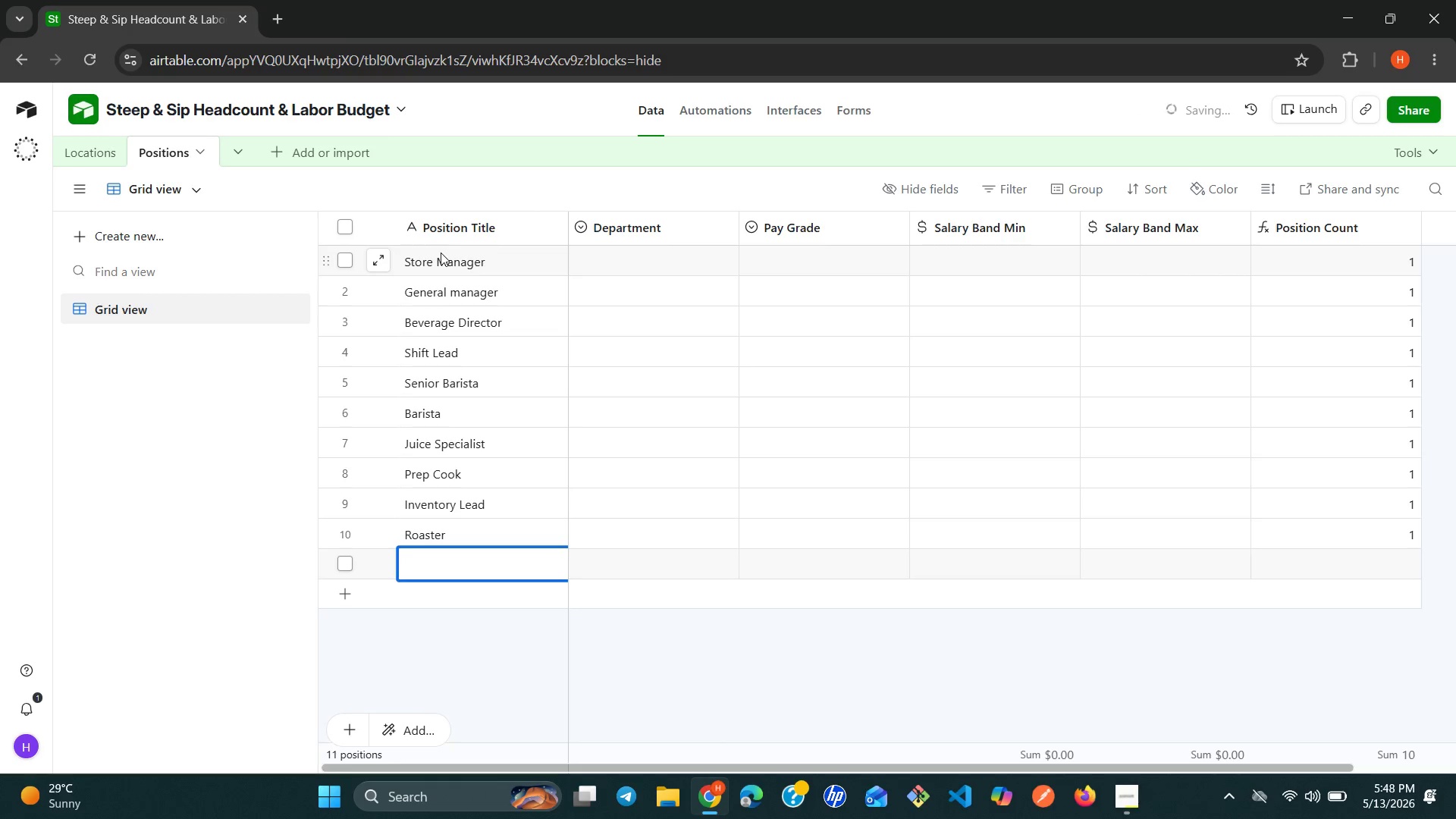 
type(Barista Trainer )
 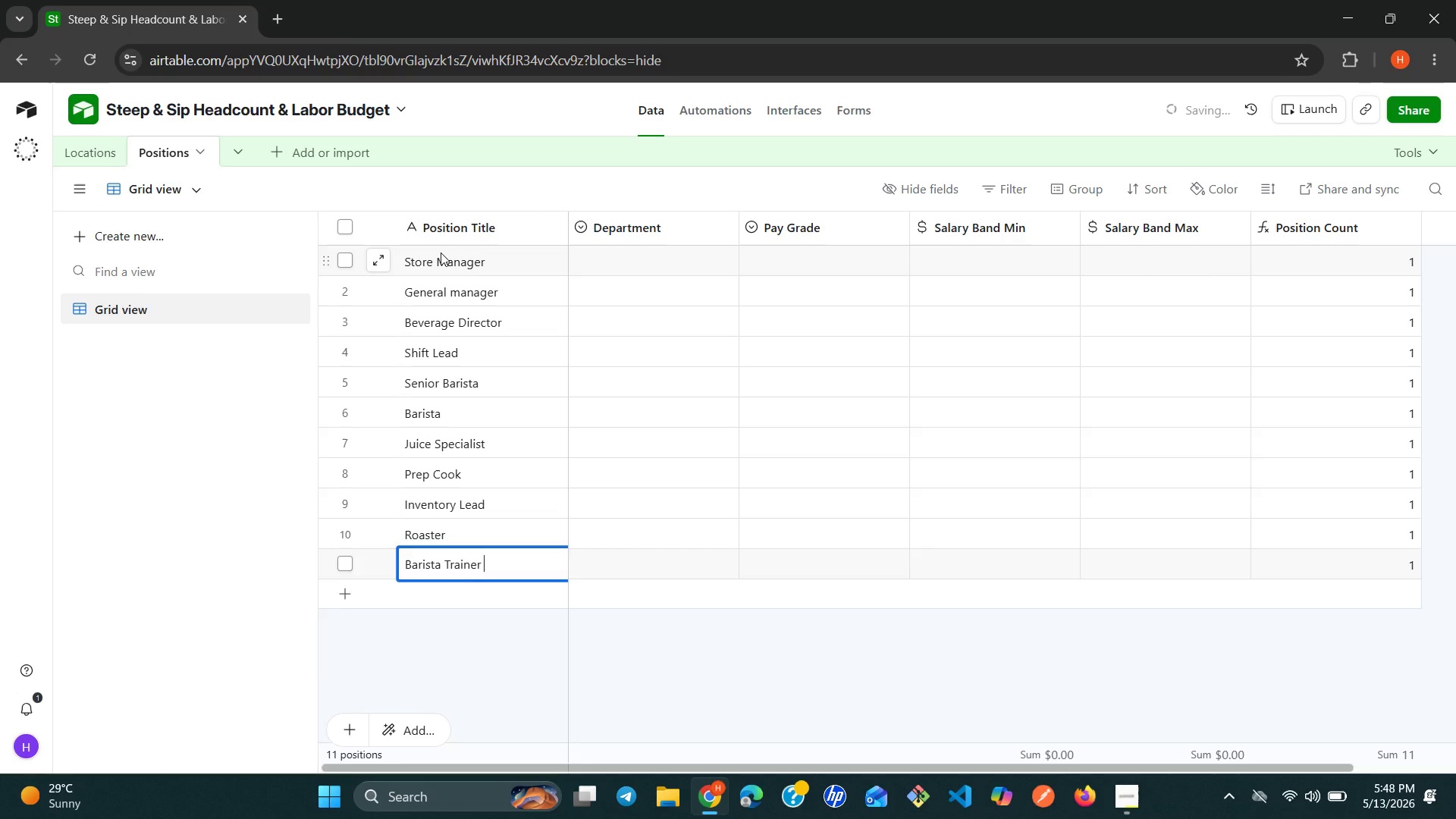 
key(Shift+Enter)
 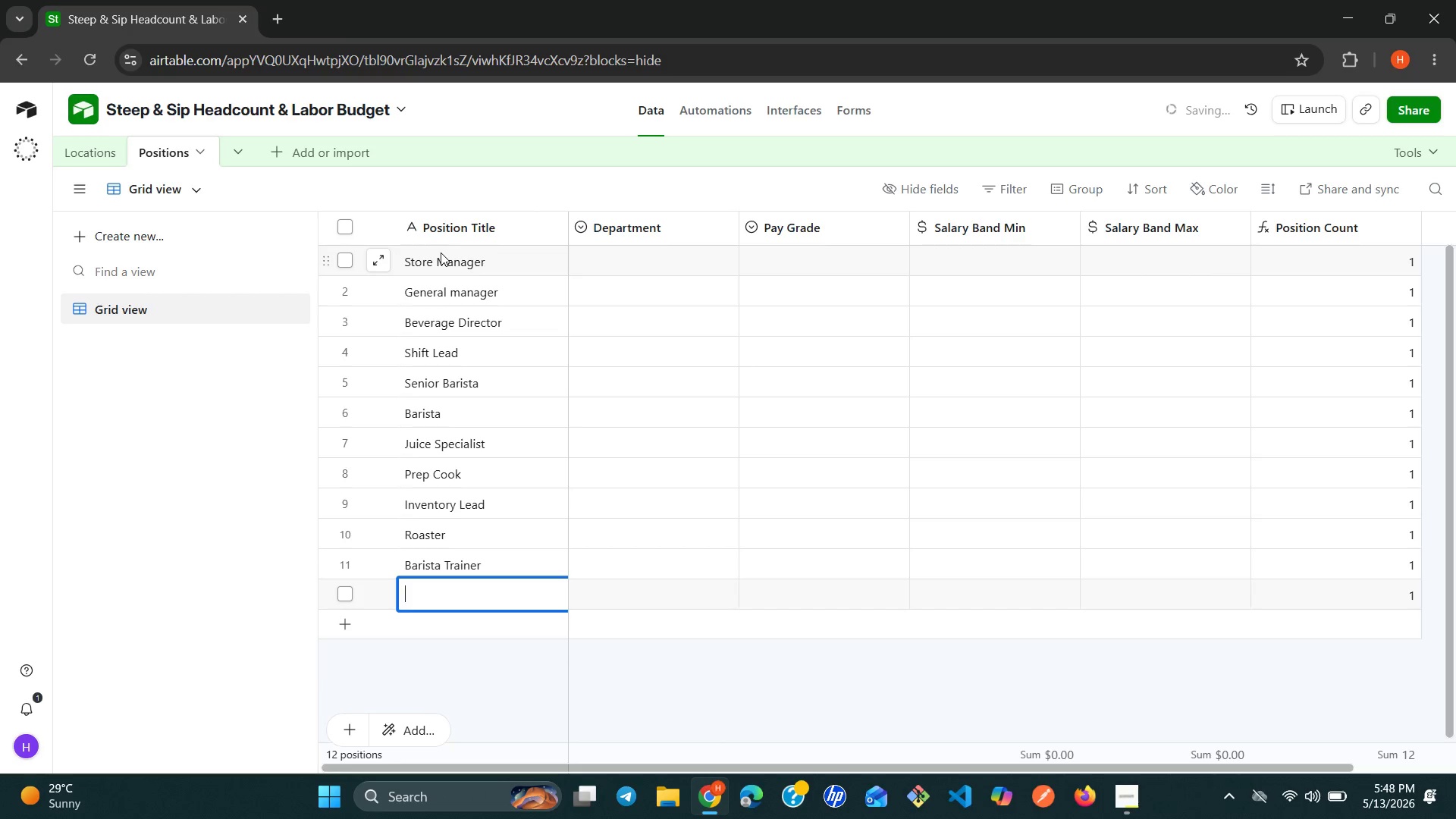 
type(EQ)
key(Backspace)
type(quipment Tech)
 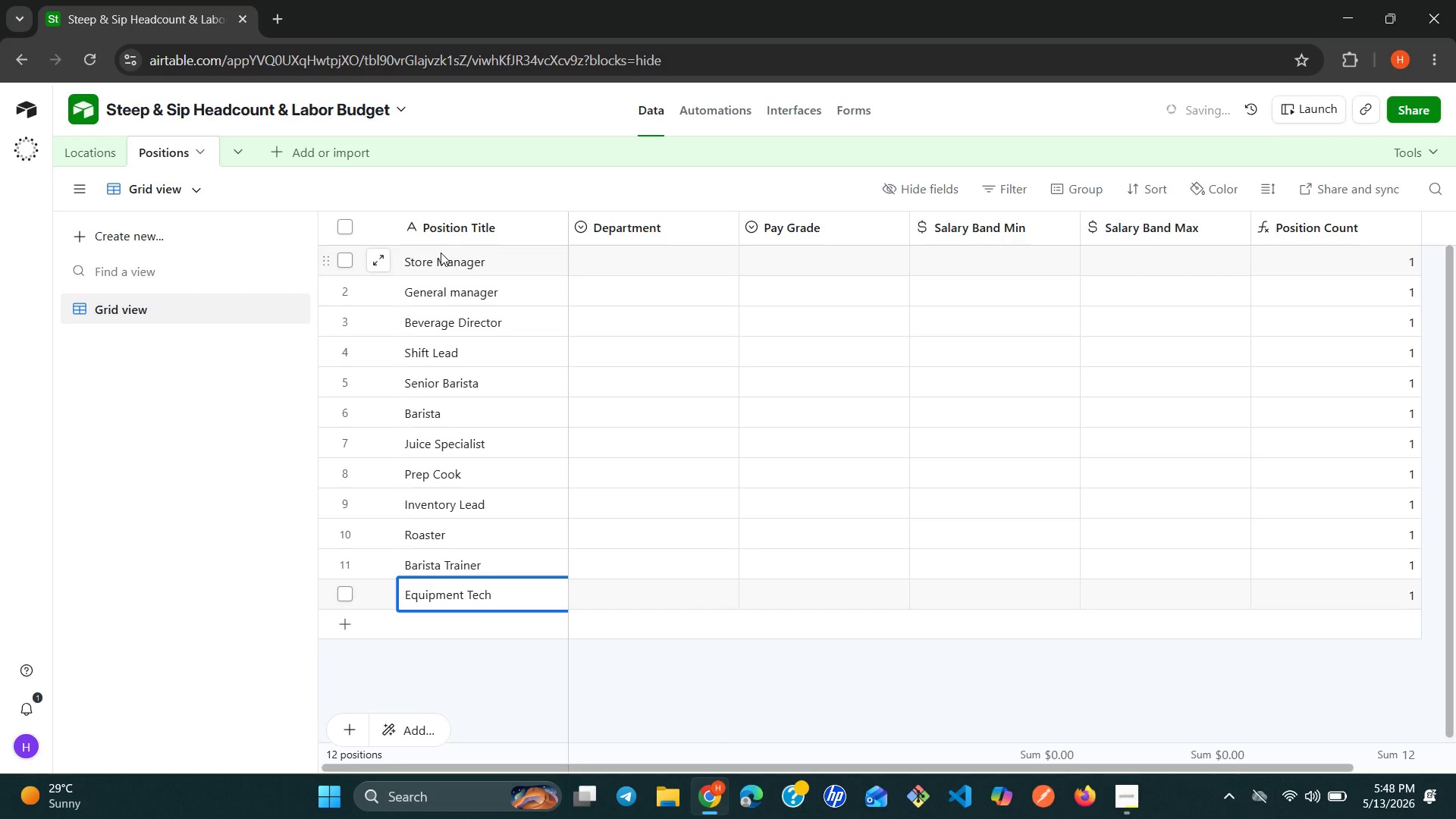 
double_click([668, 592])
 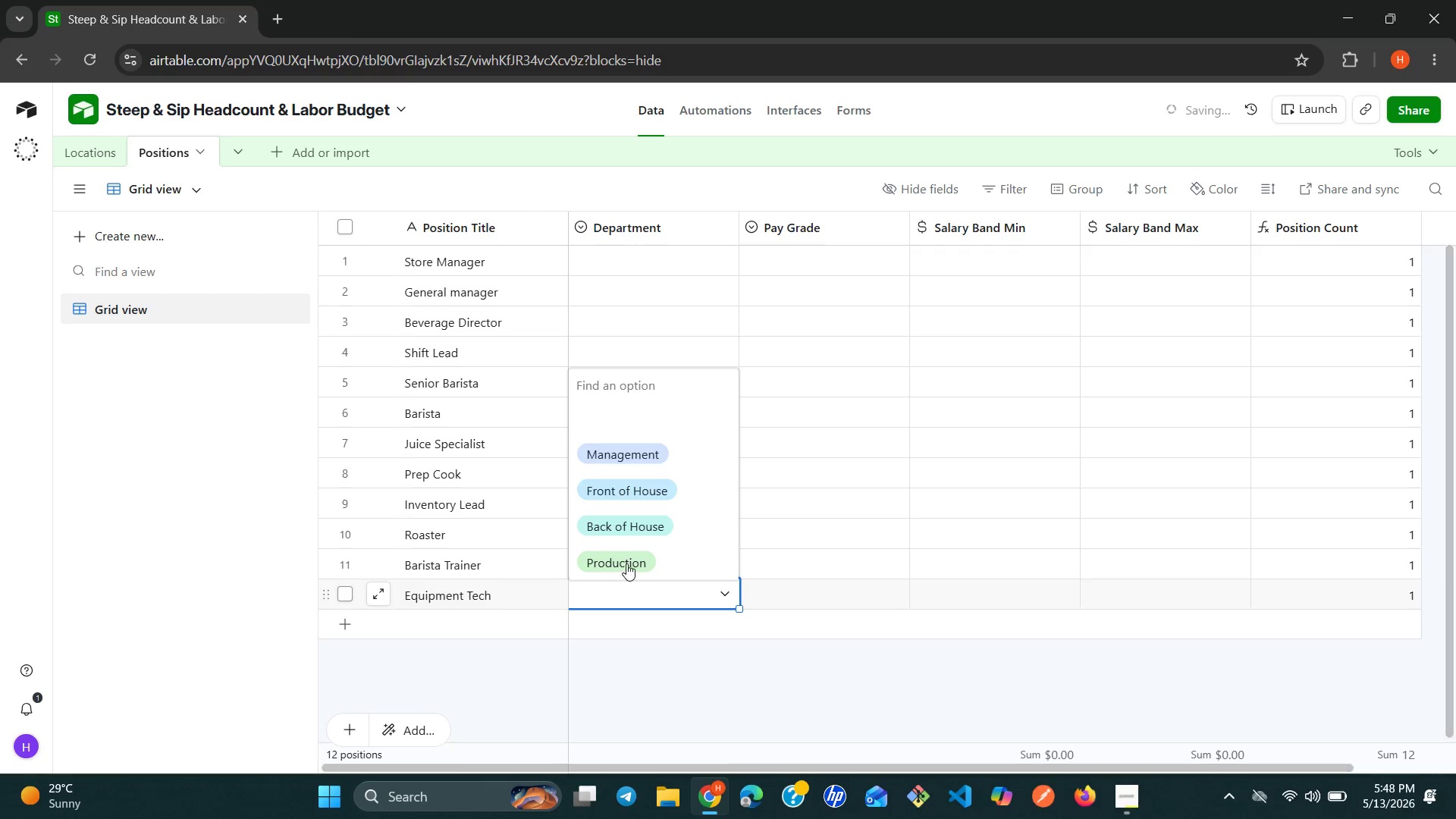 
left_click([626, 559])
 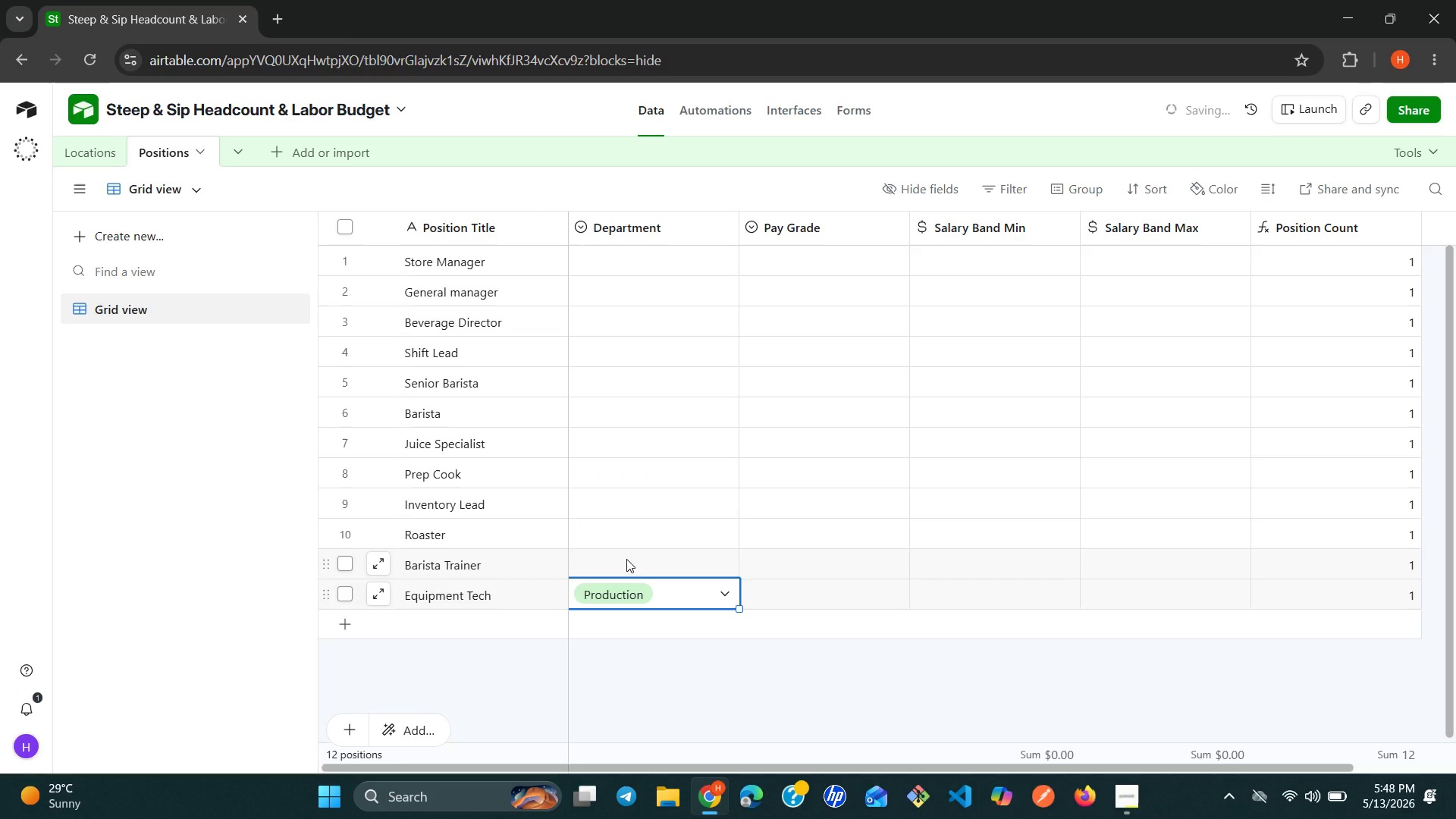 
left_click([626, 559])
 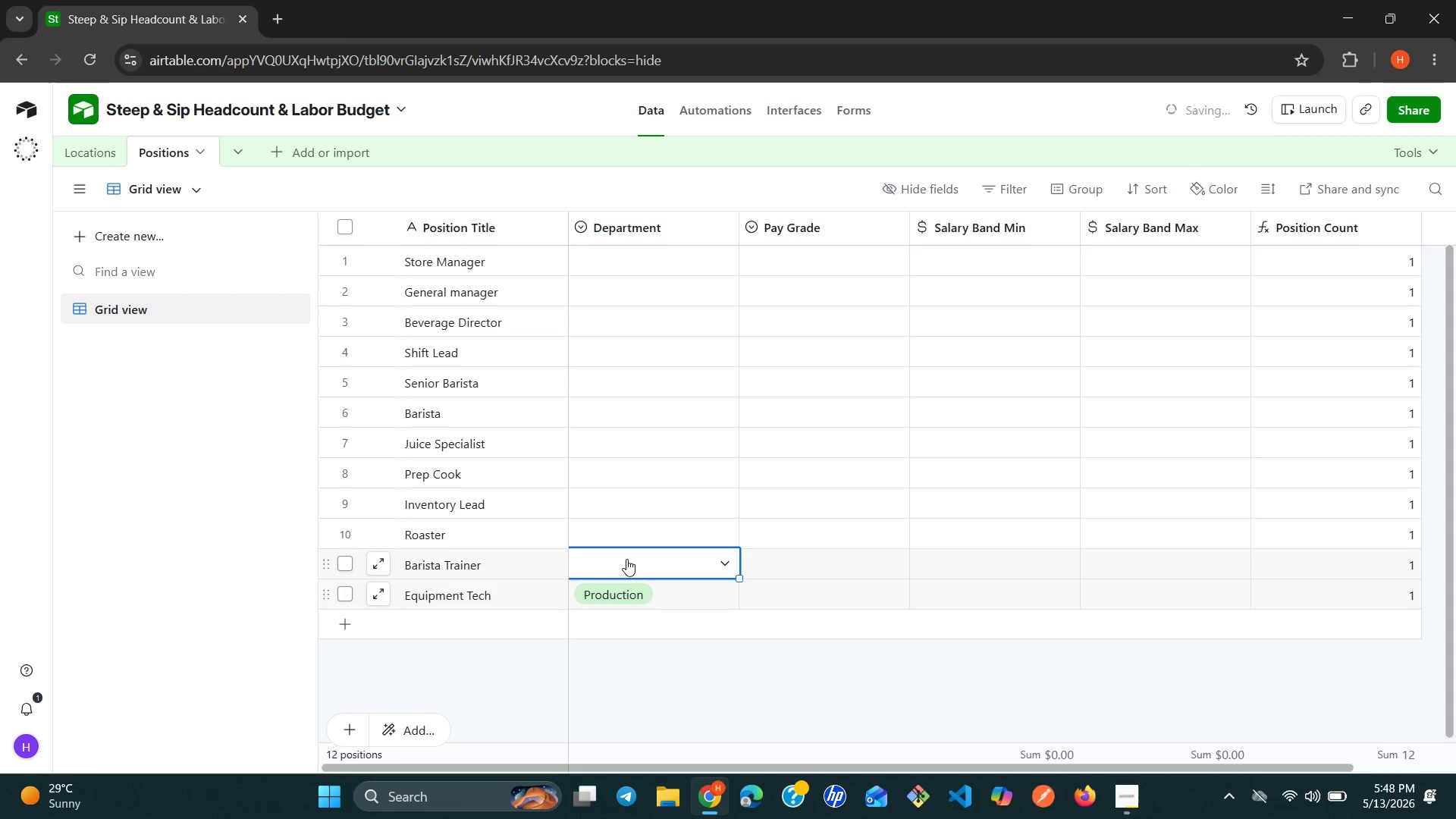 
left_click([626, 559])
 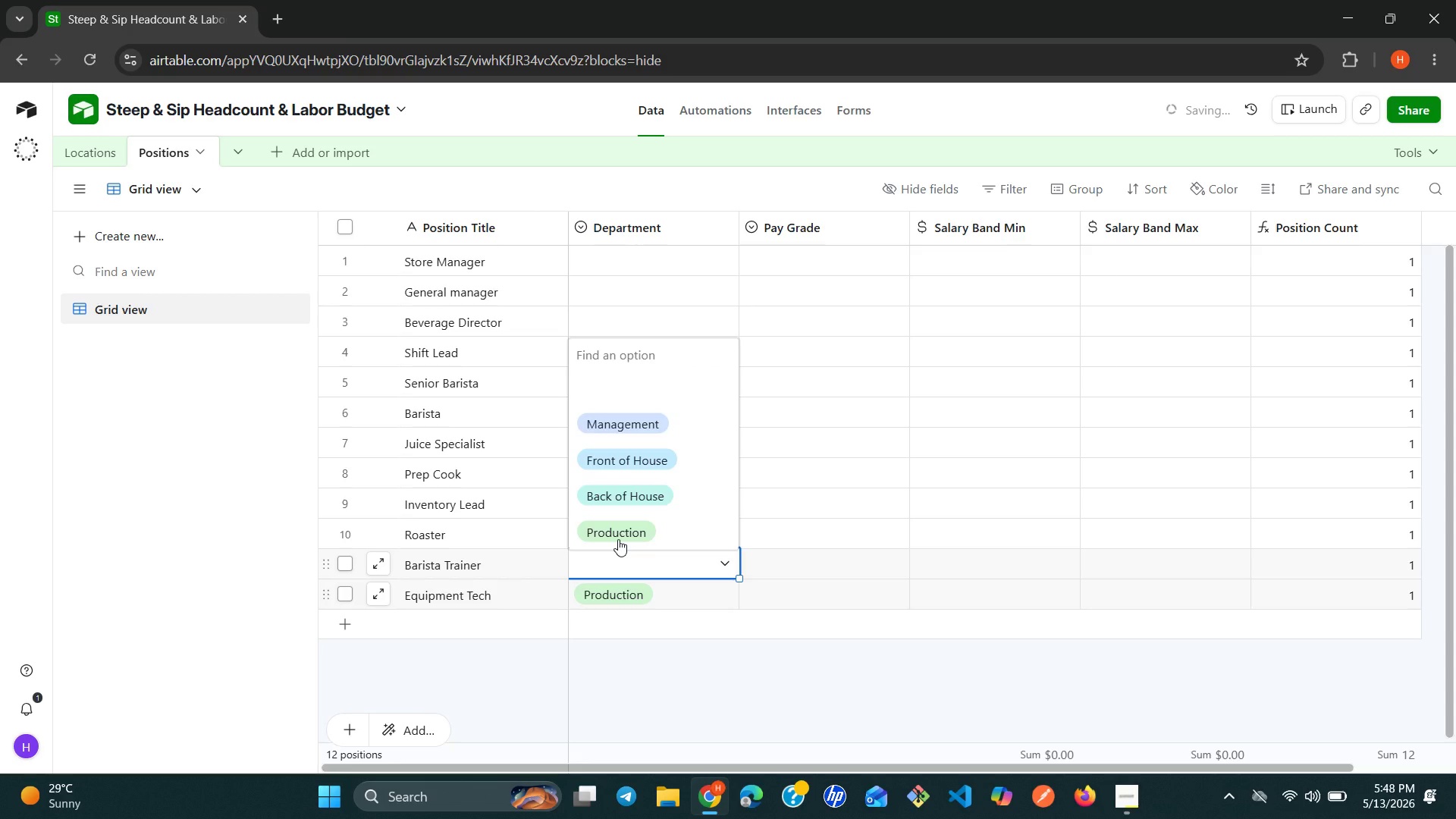 
left_click([614, 527])
 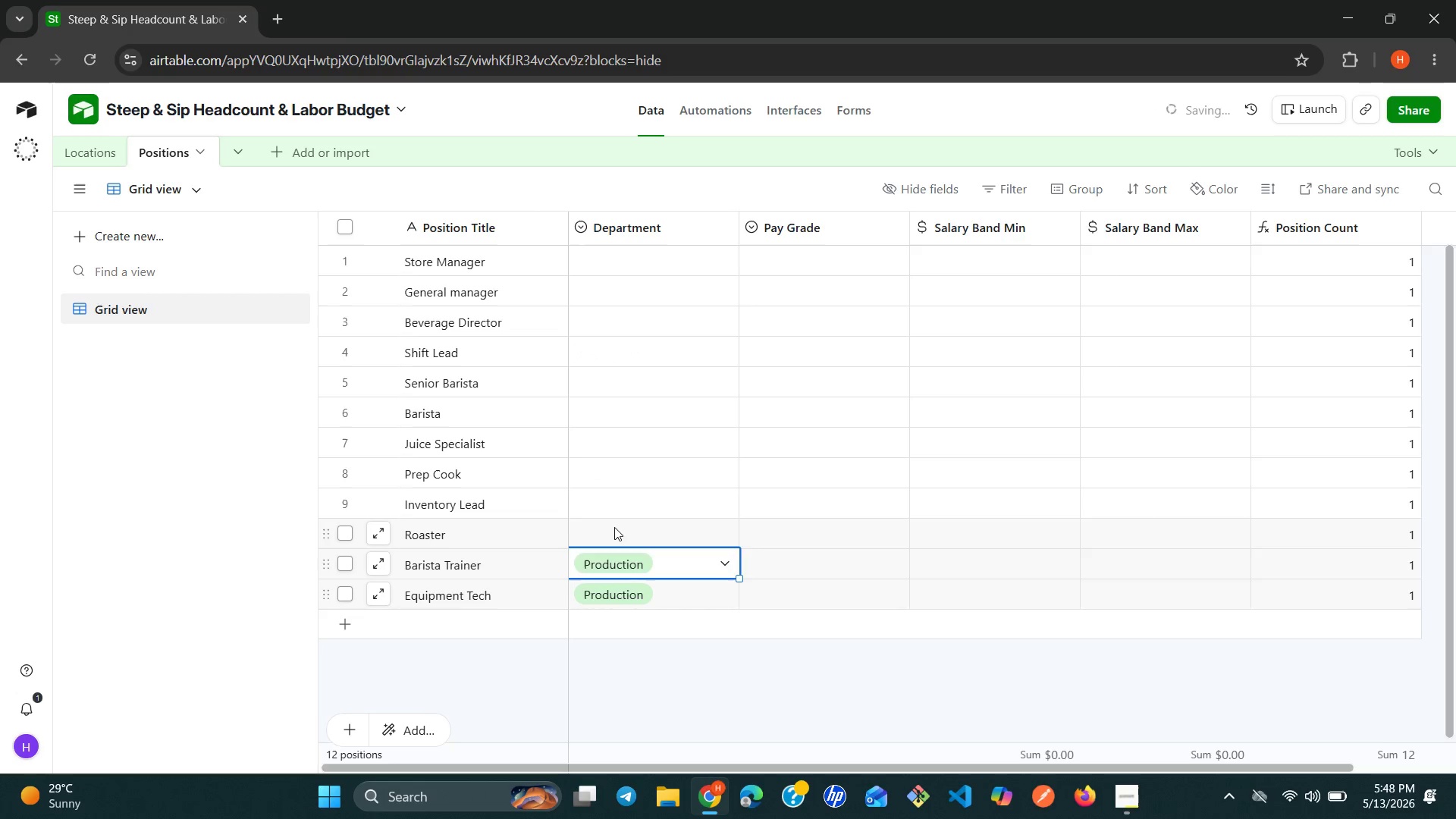 
left_click([614, 527])
 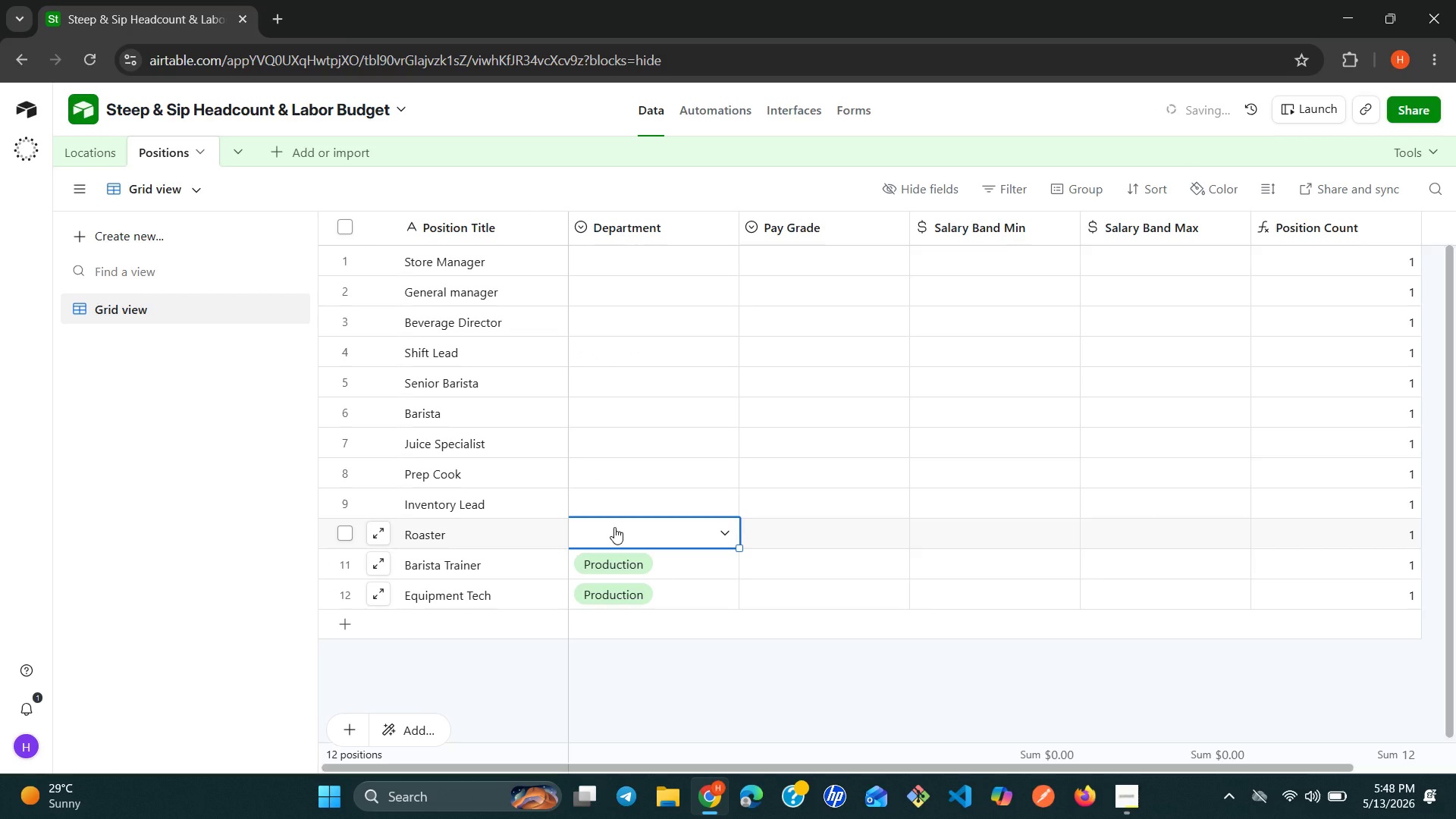 
left_click([614, 527])
 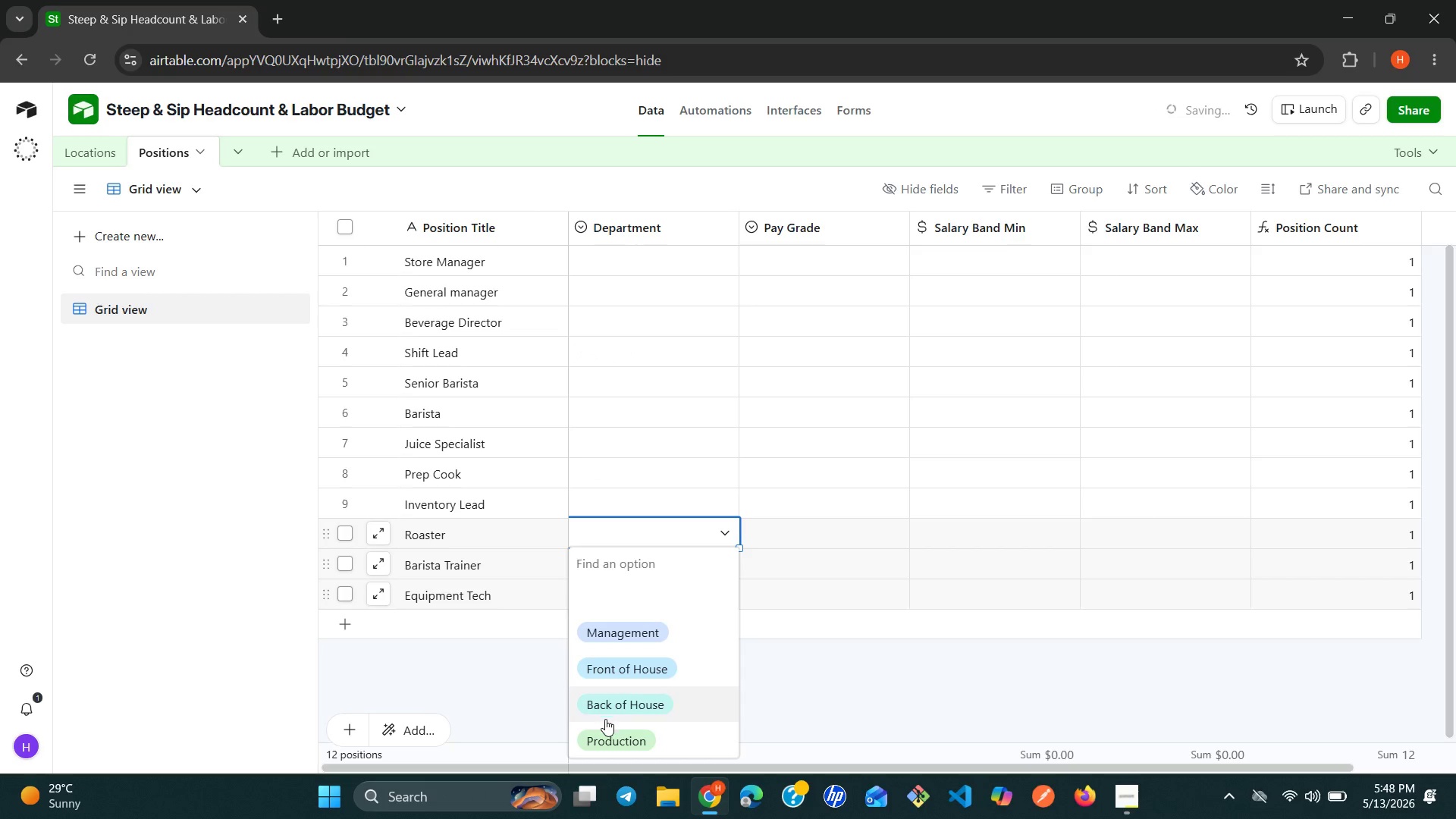 
left_click([602, 736])
 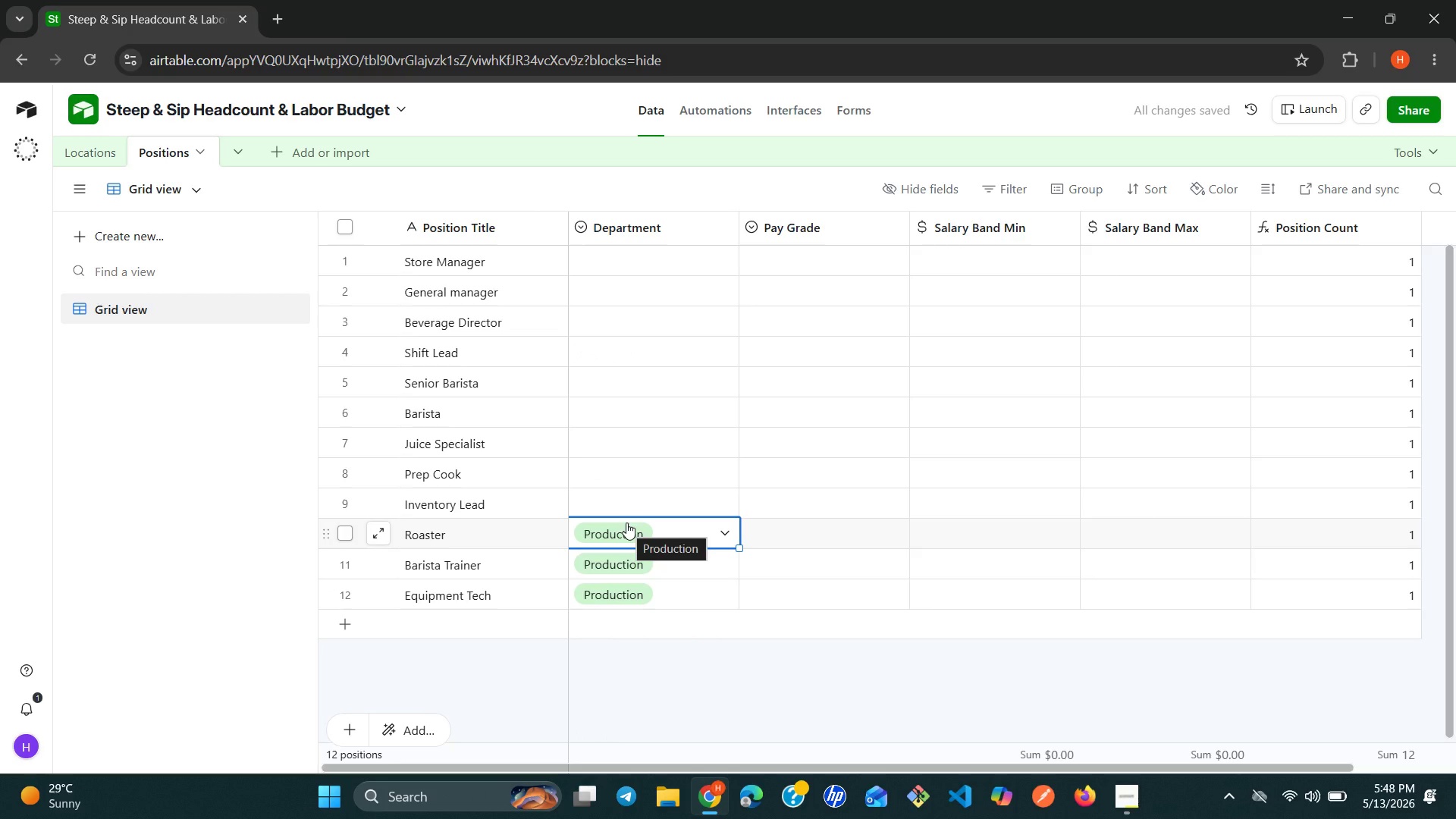 
wait(5.5)
 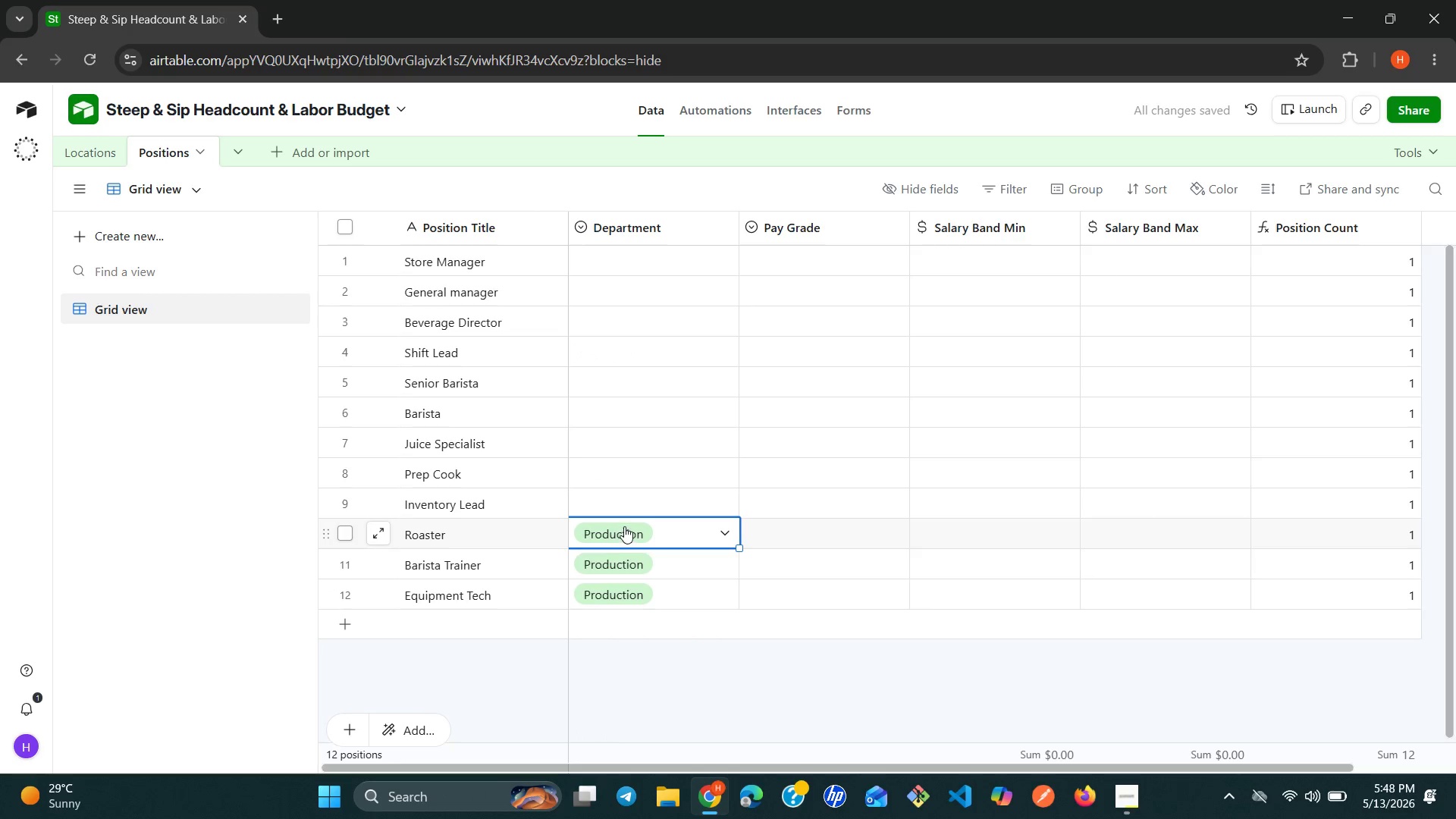 
double_click([623, 500])
 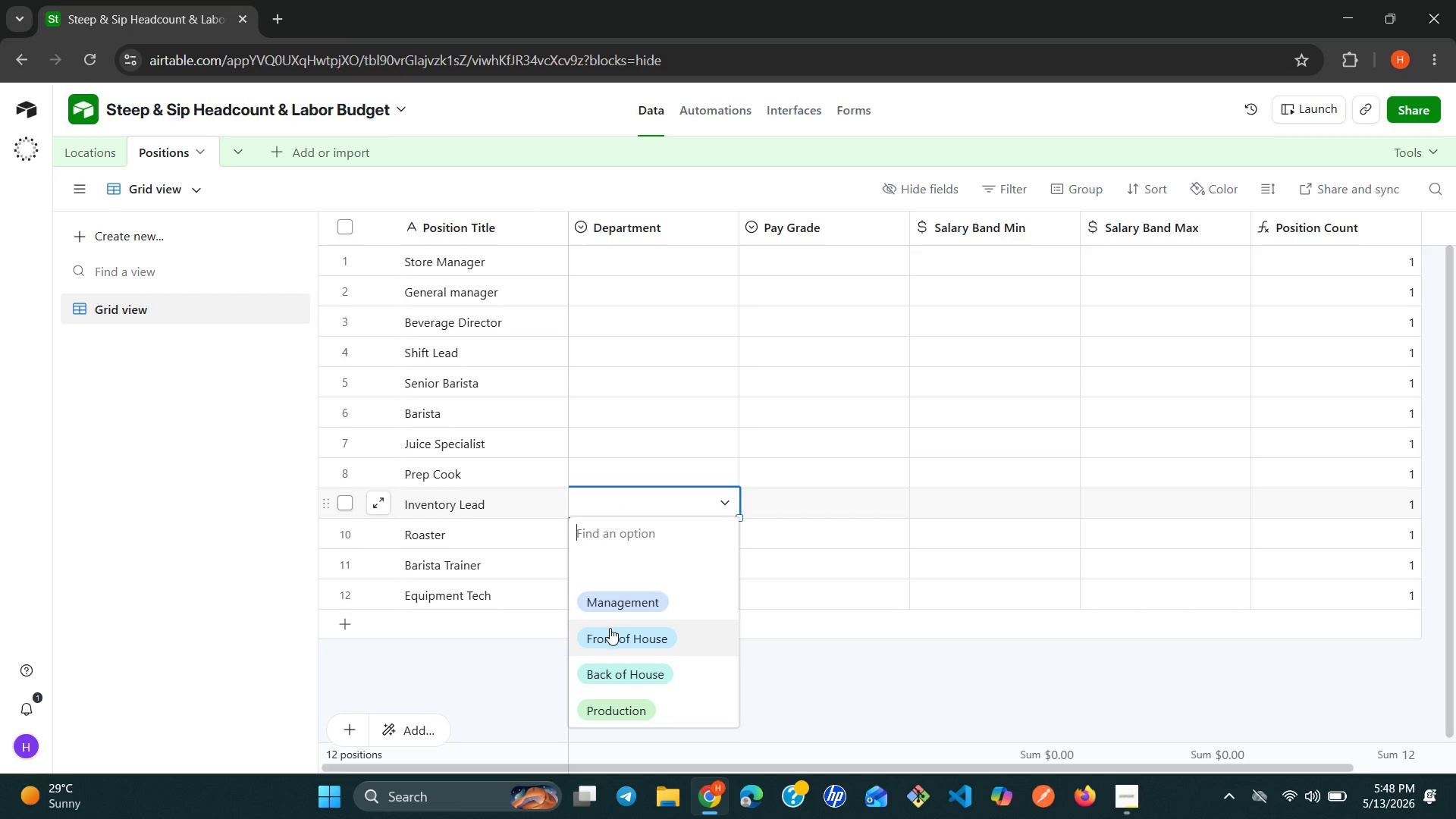 
left_click([610, 630])
 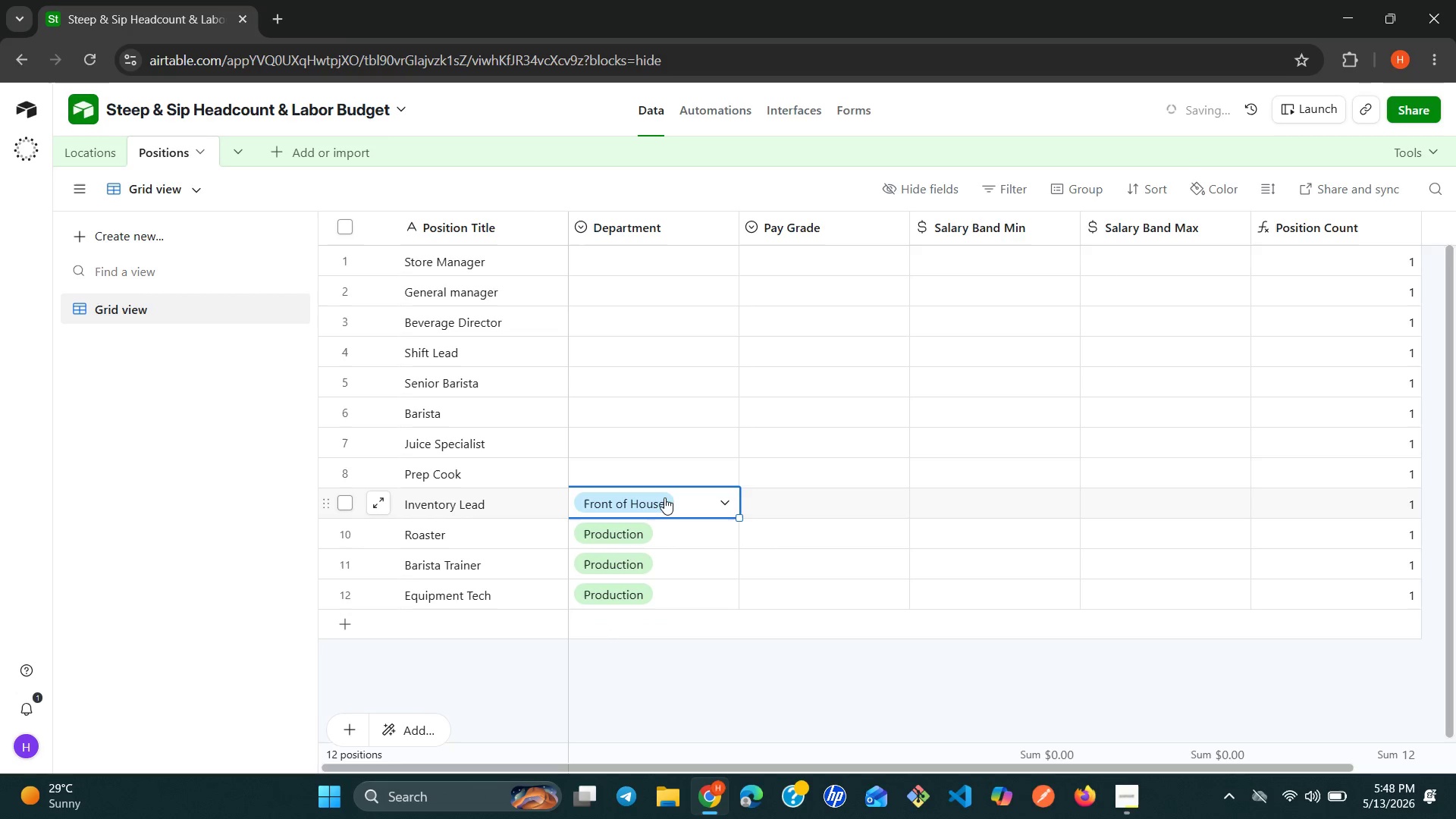 
left_click([664, 497])
 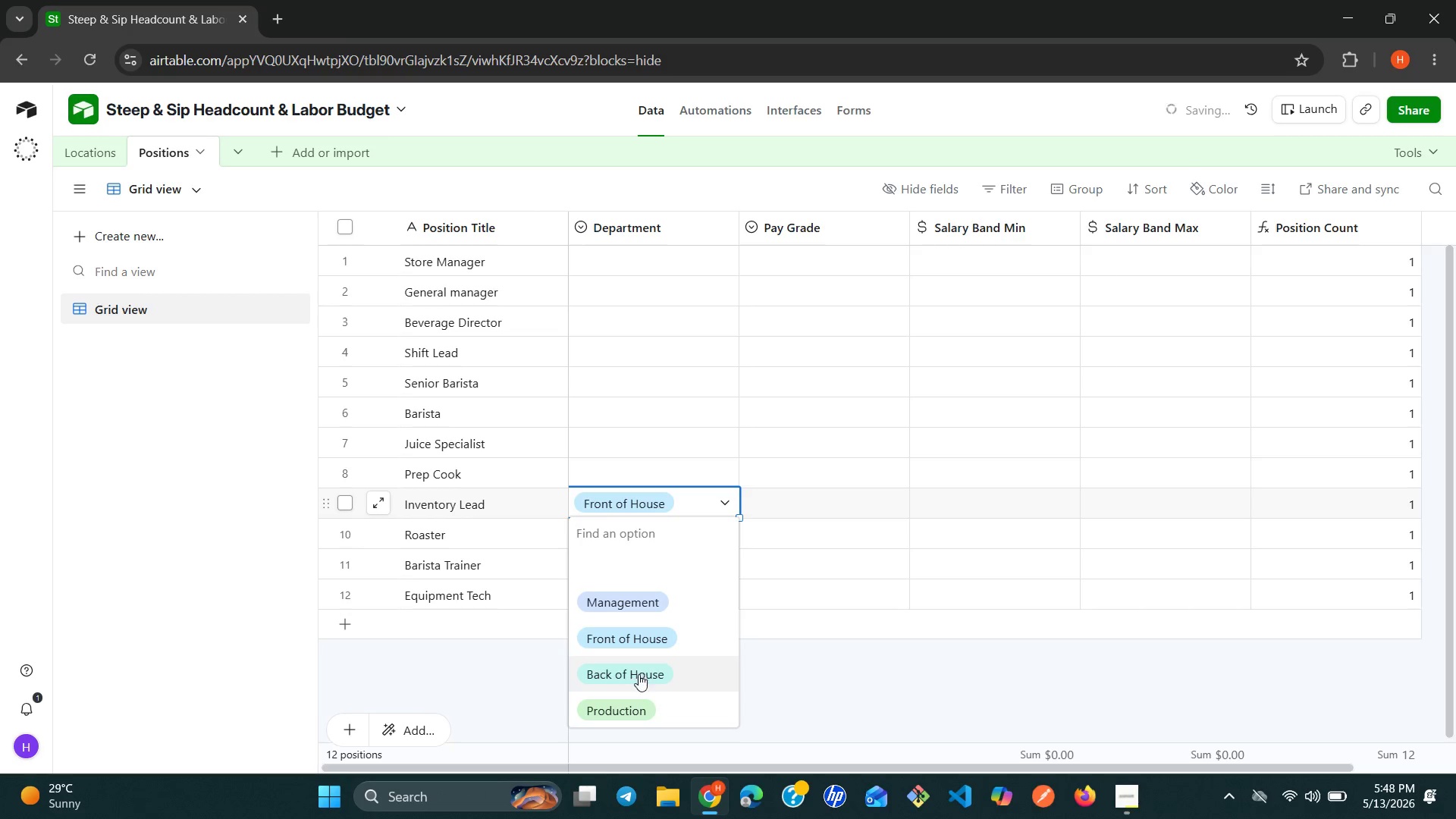 
left_click([637, 676])
 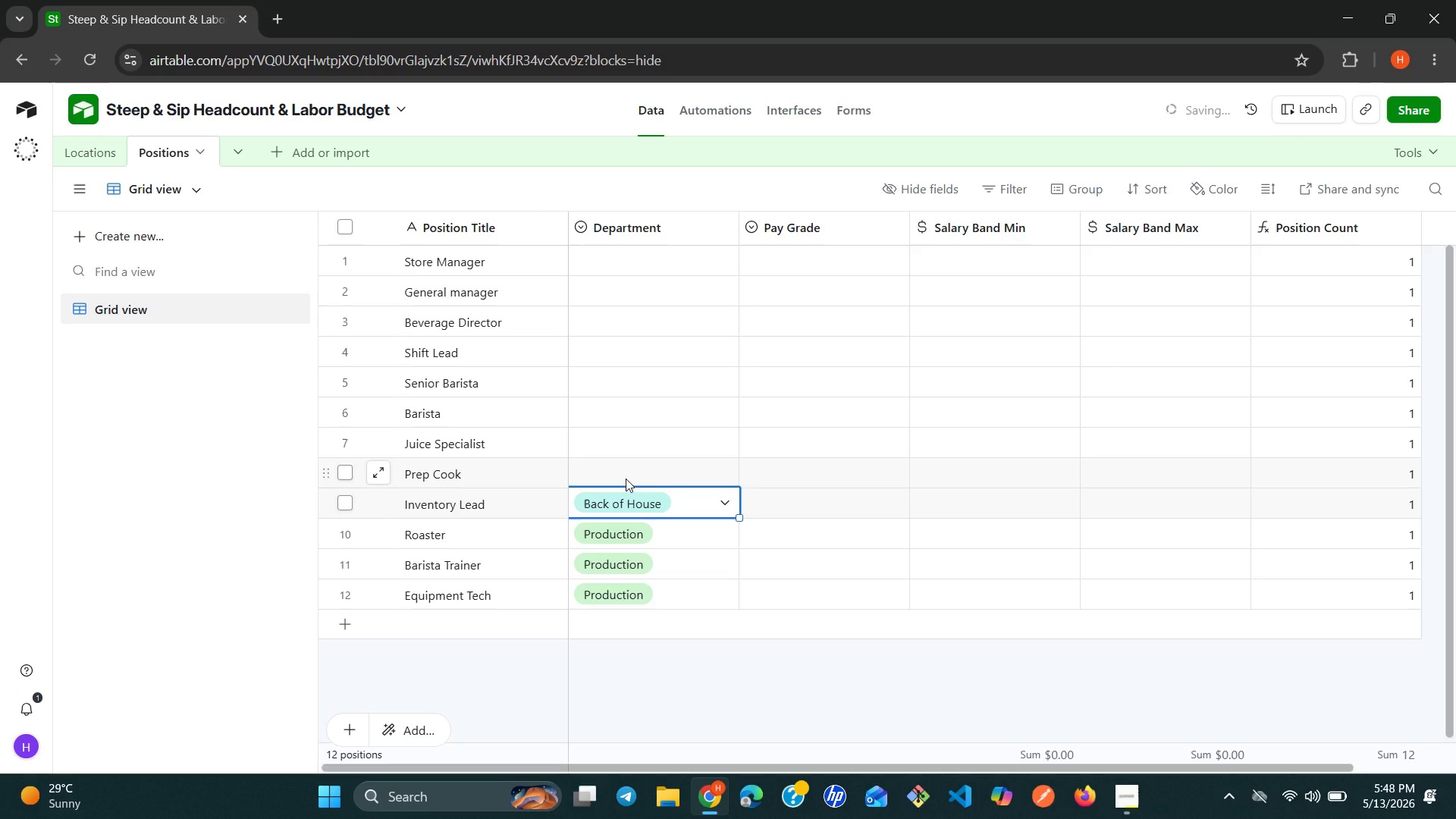 
double_click([620, 476])
 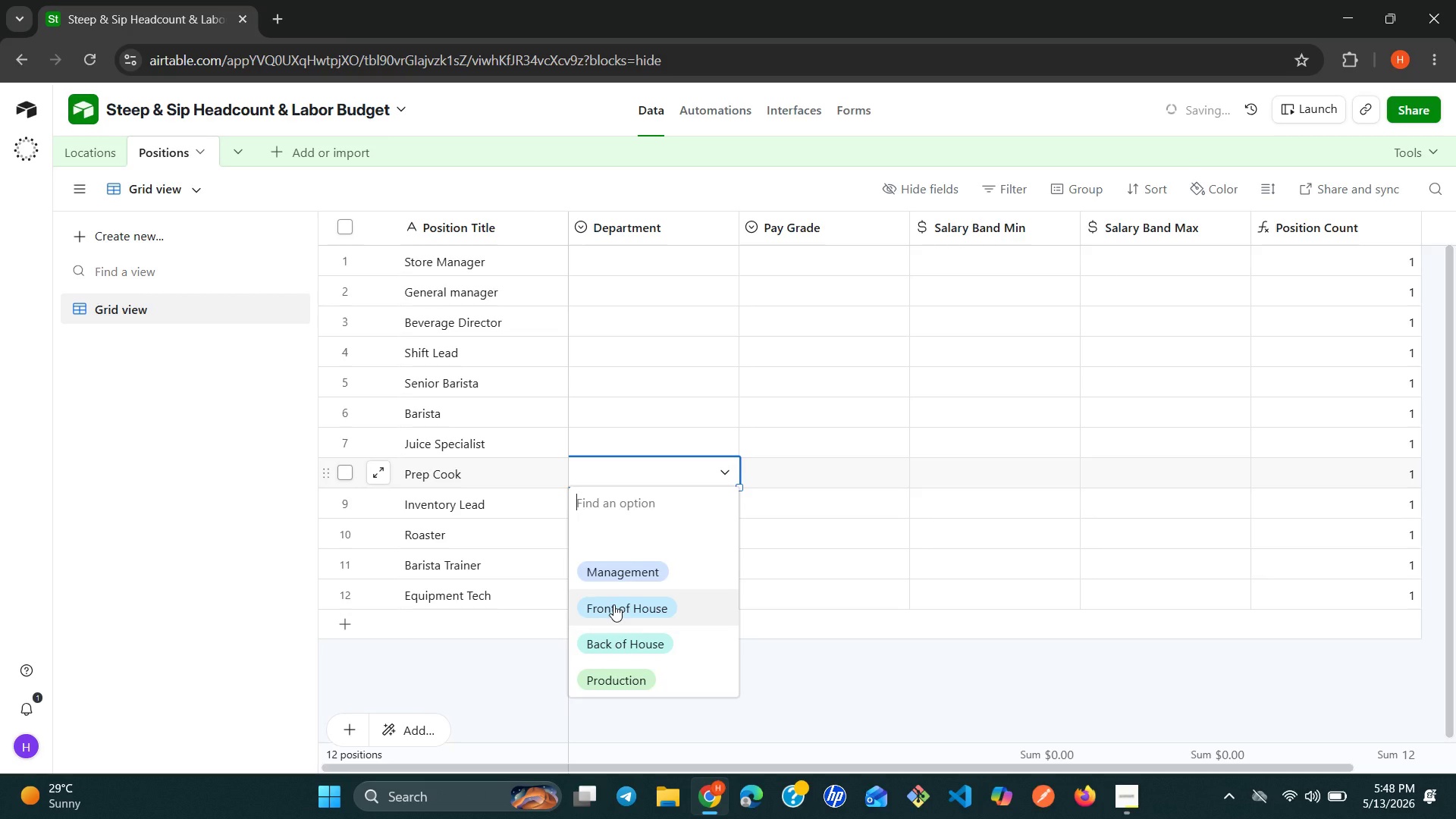 
left_click([611, 635])
 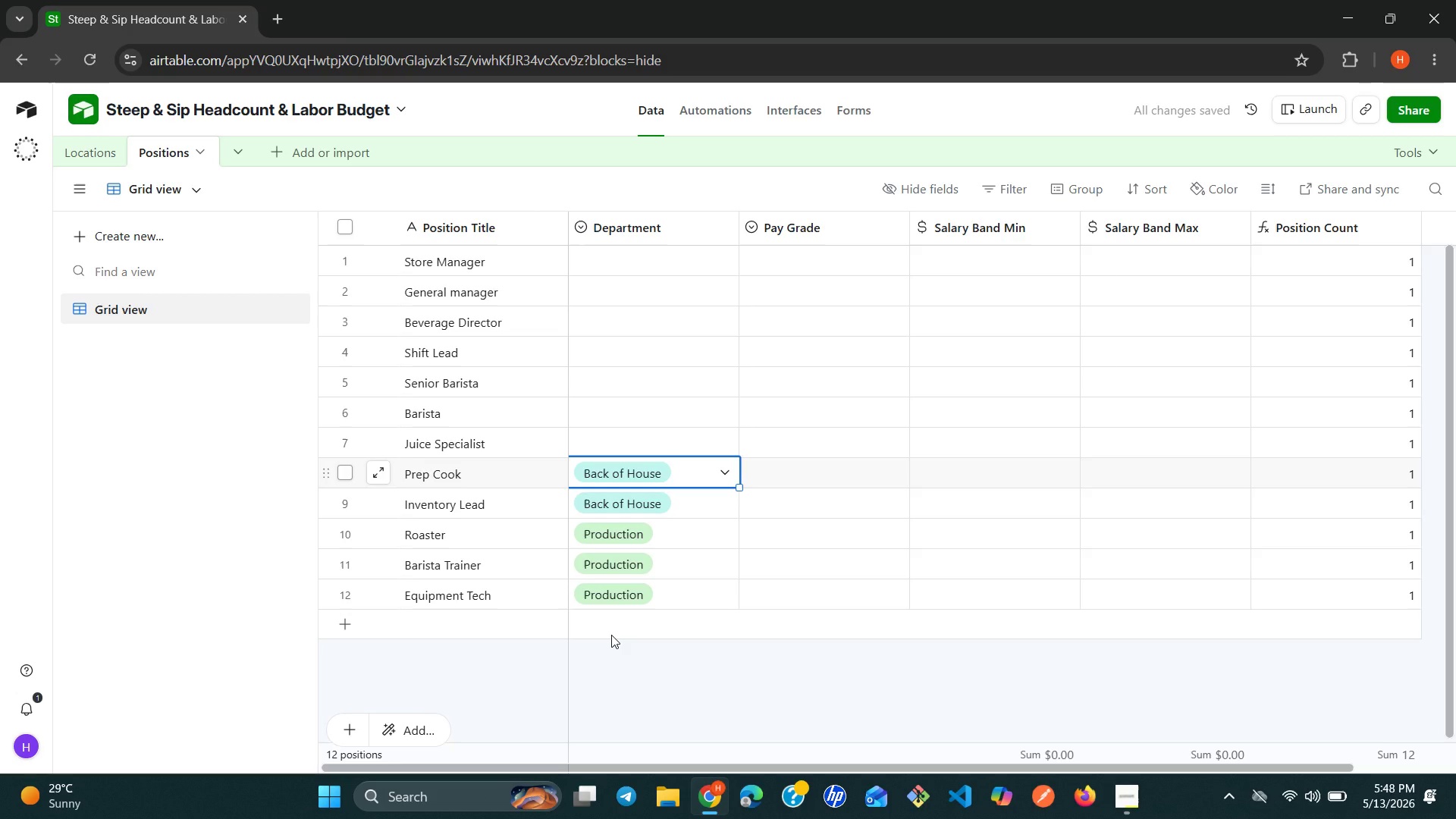 
wait(7.72)
 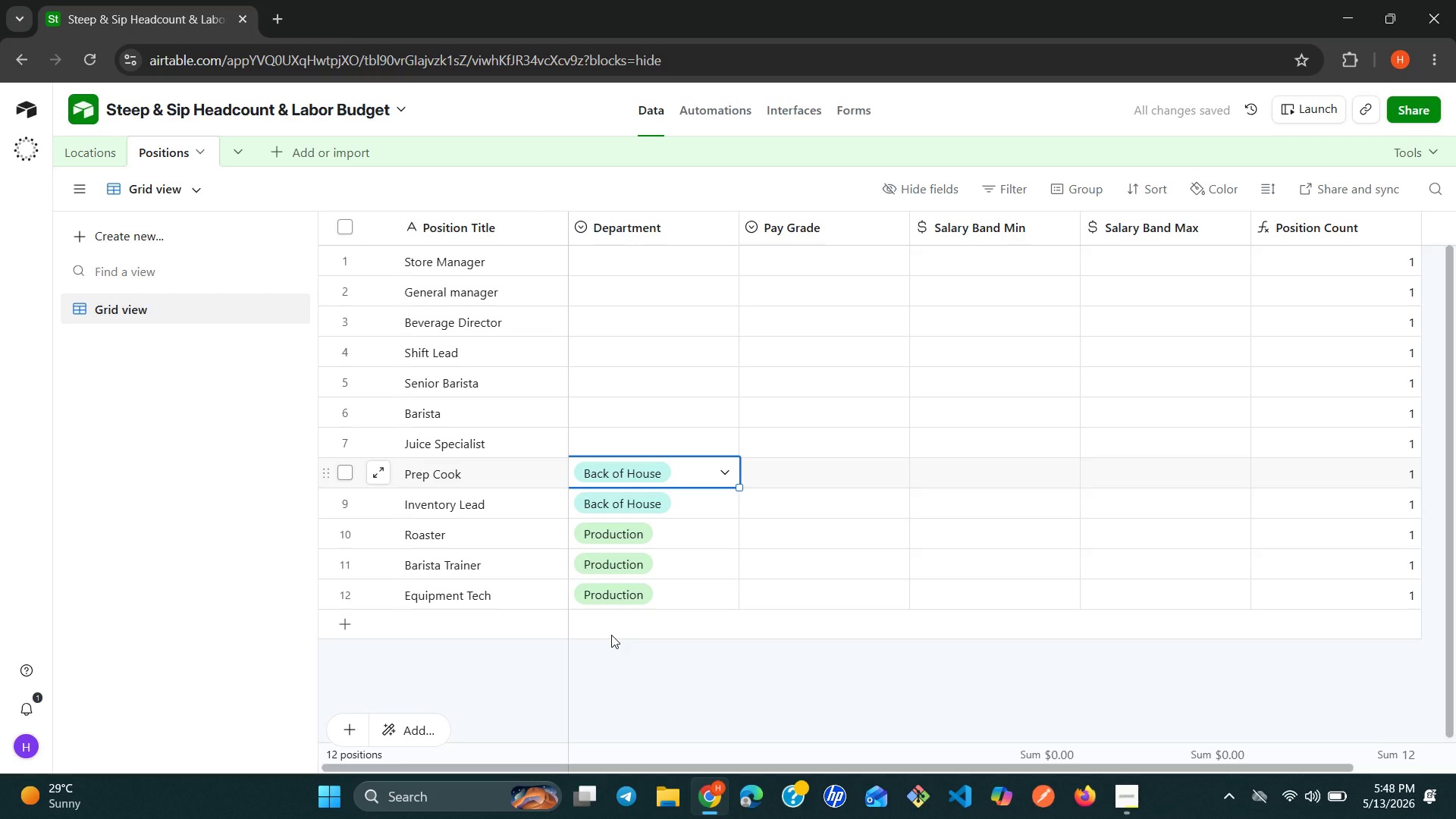 
left_click([678, 442])
 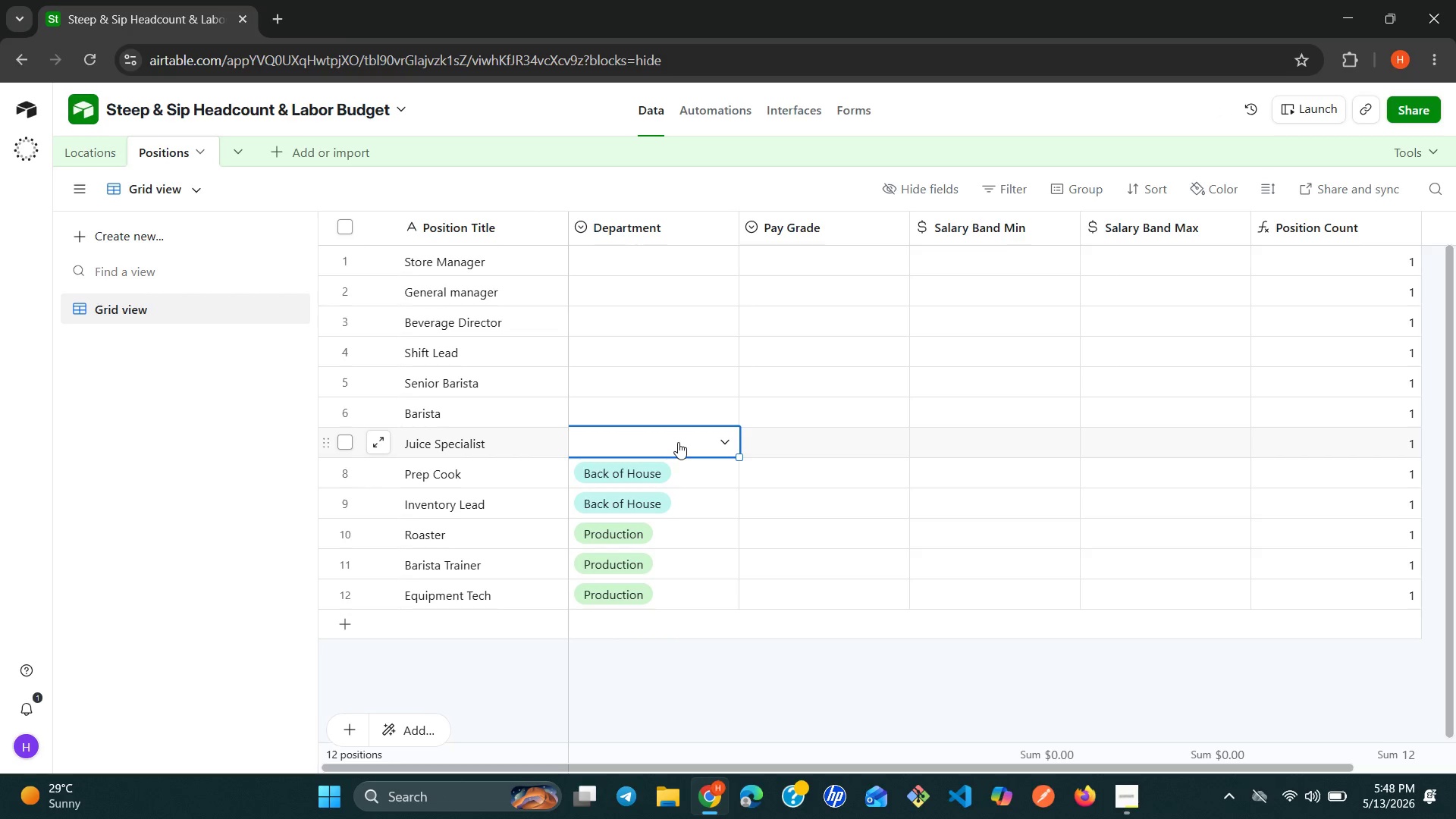 
left_click([678, 442])
 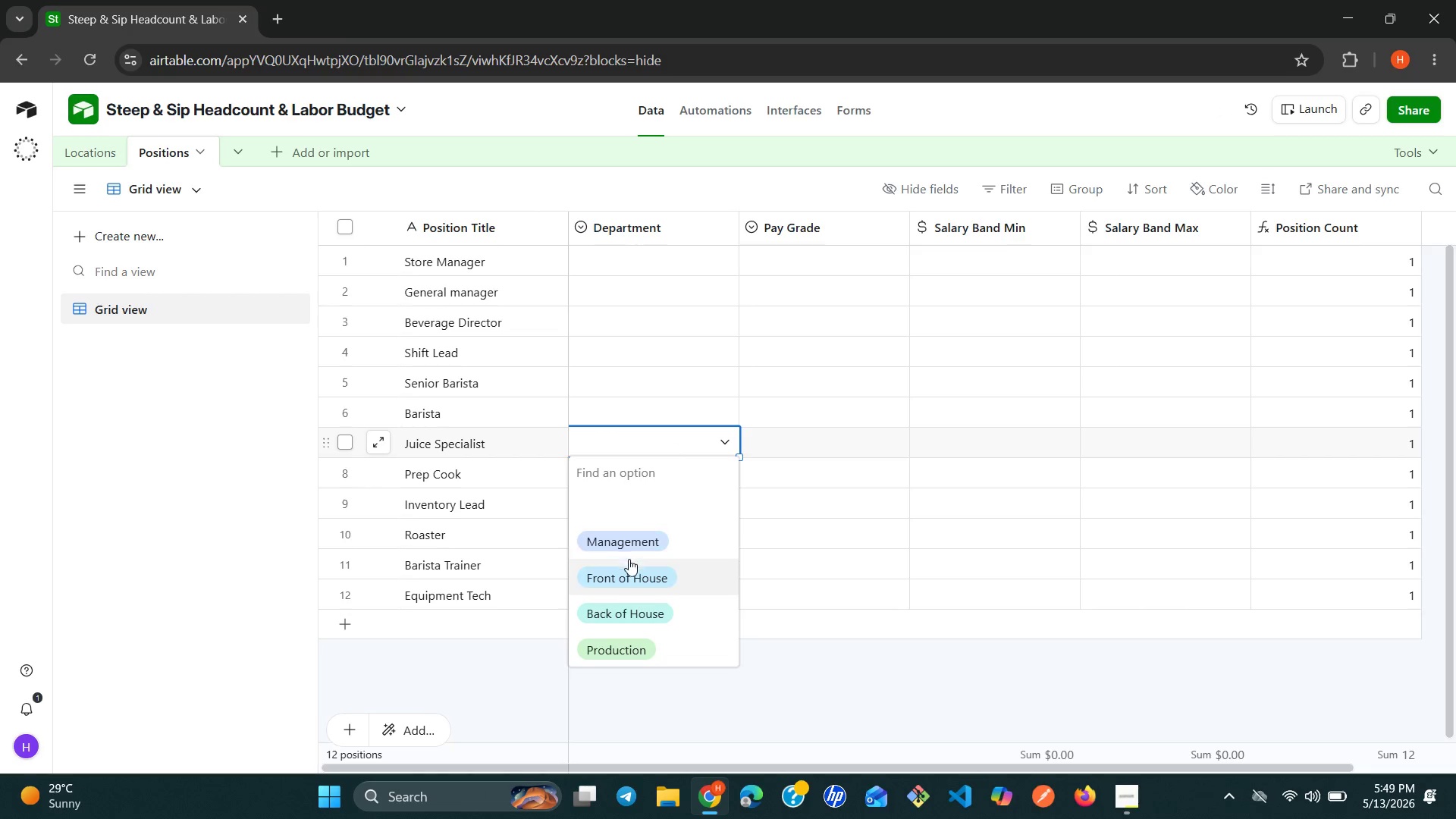 
left_click([626, 565])
 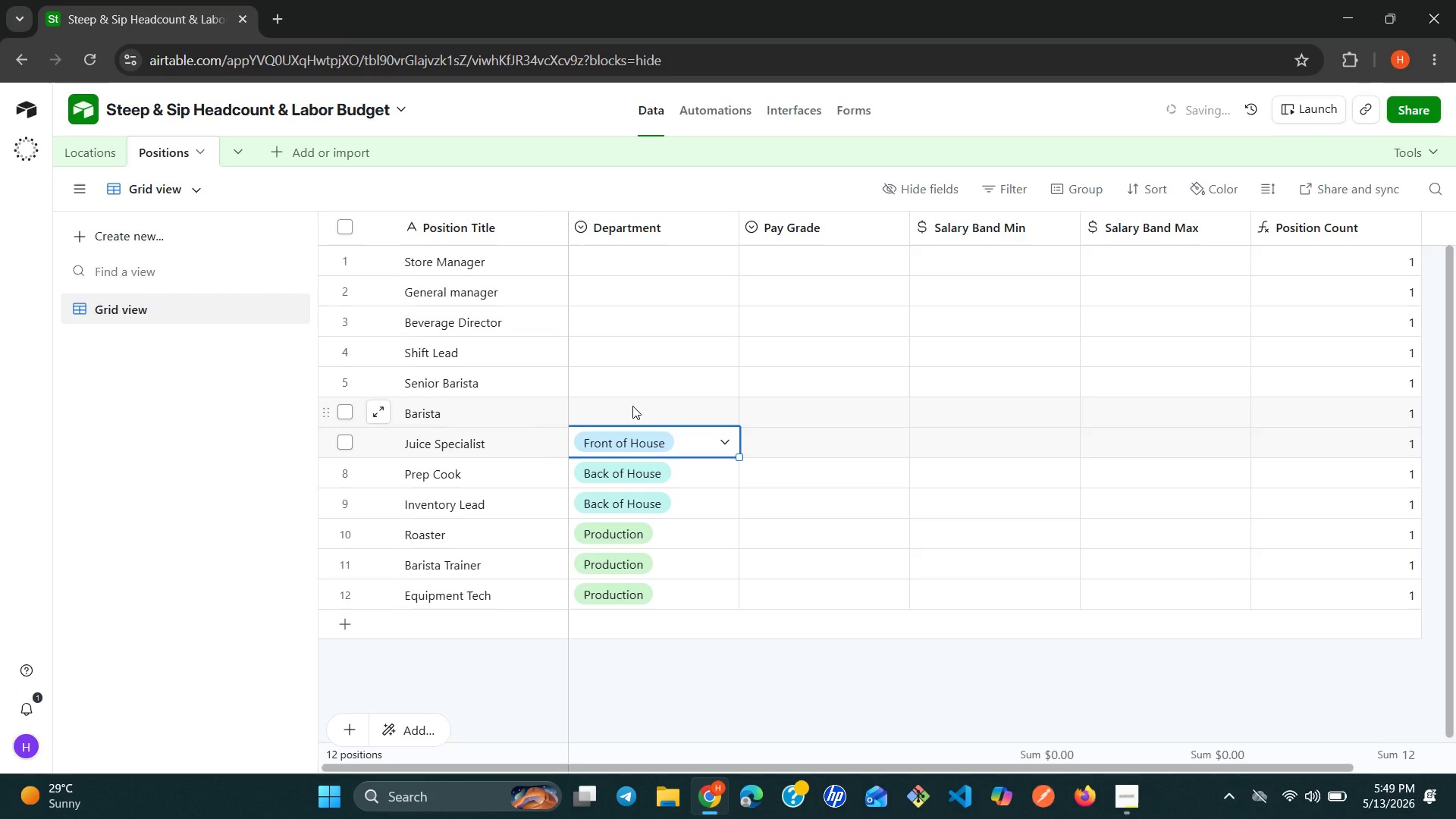 
double_click([632, 406])
 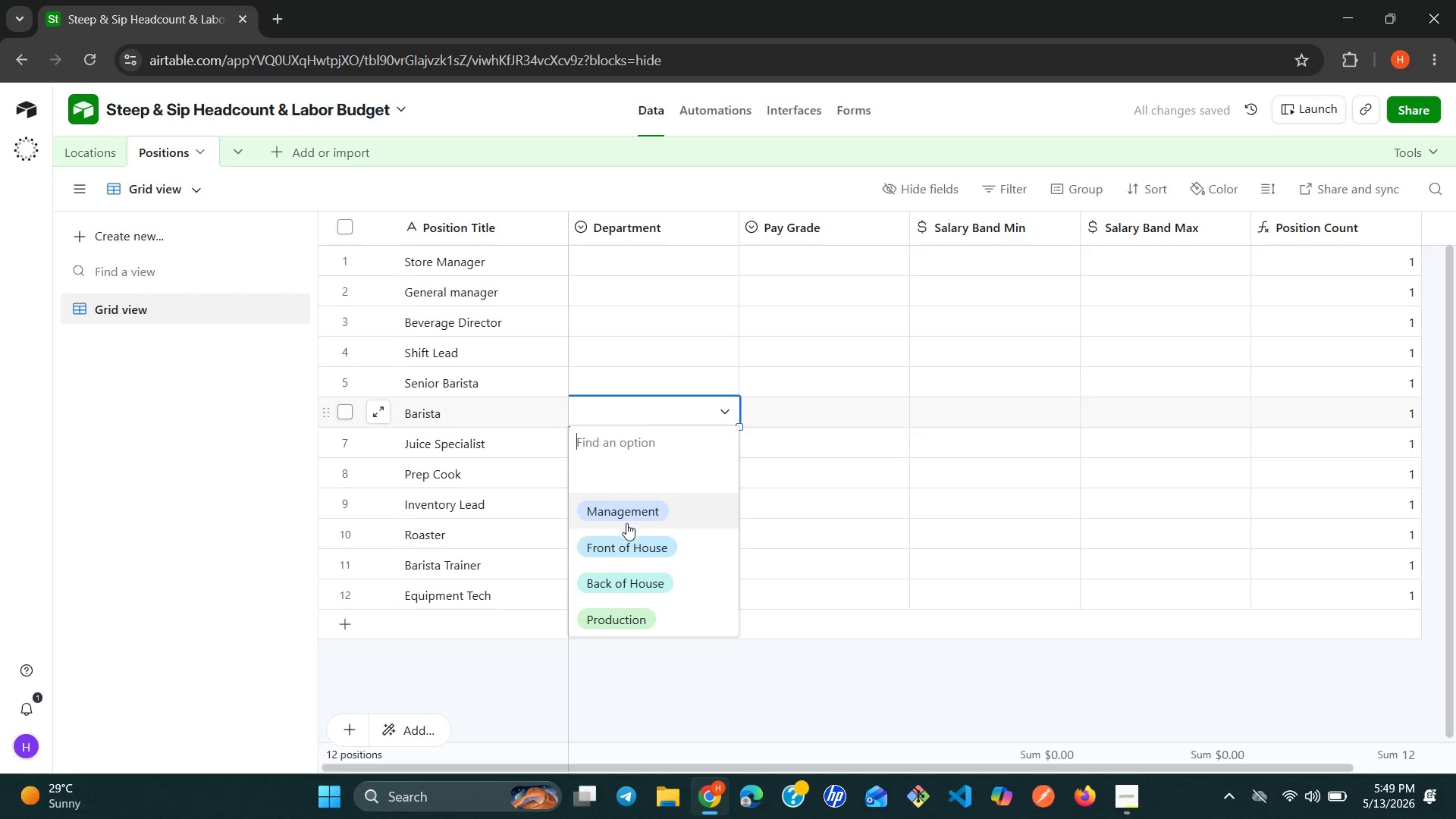 
left_click([621, 535])
 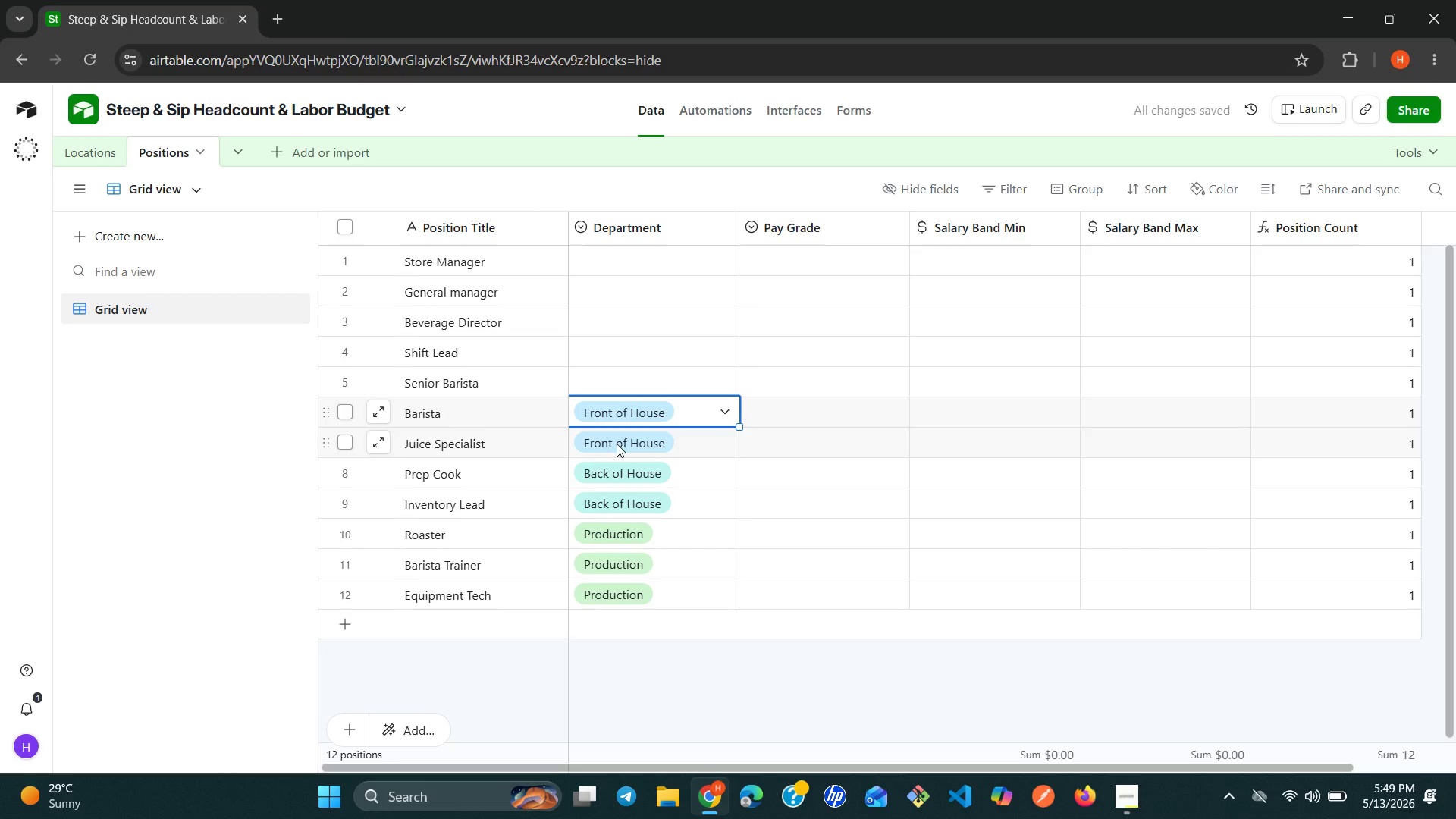 
wait(6.14)
 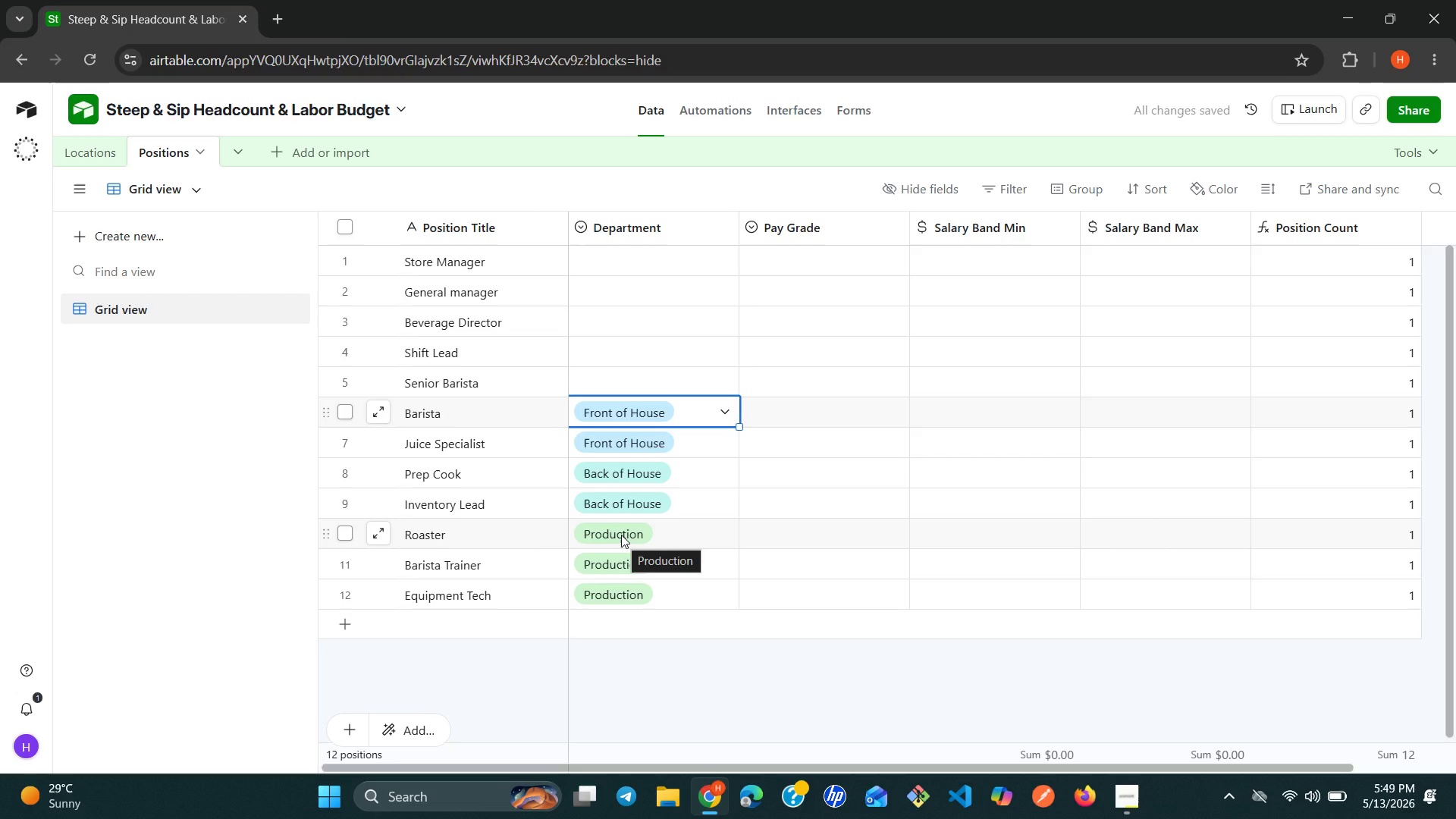 
double_click([643, 381])
 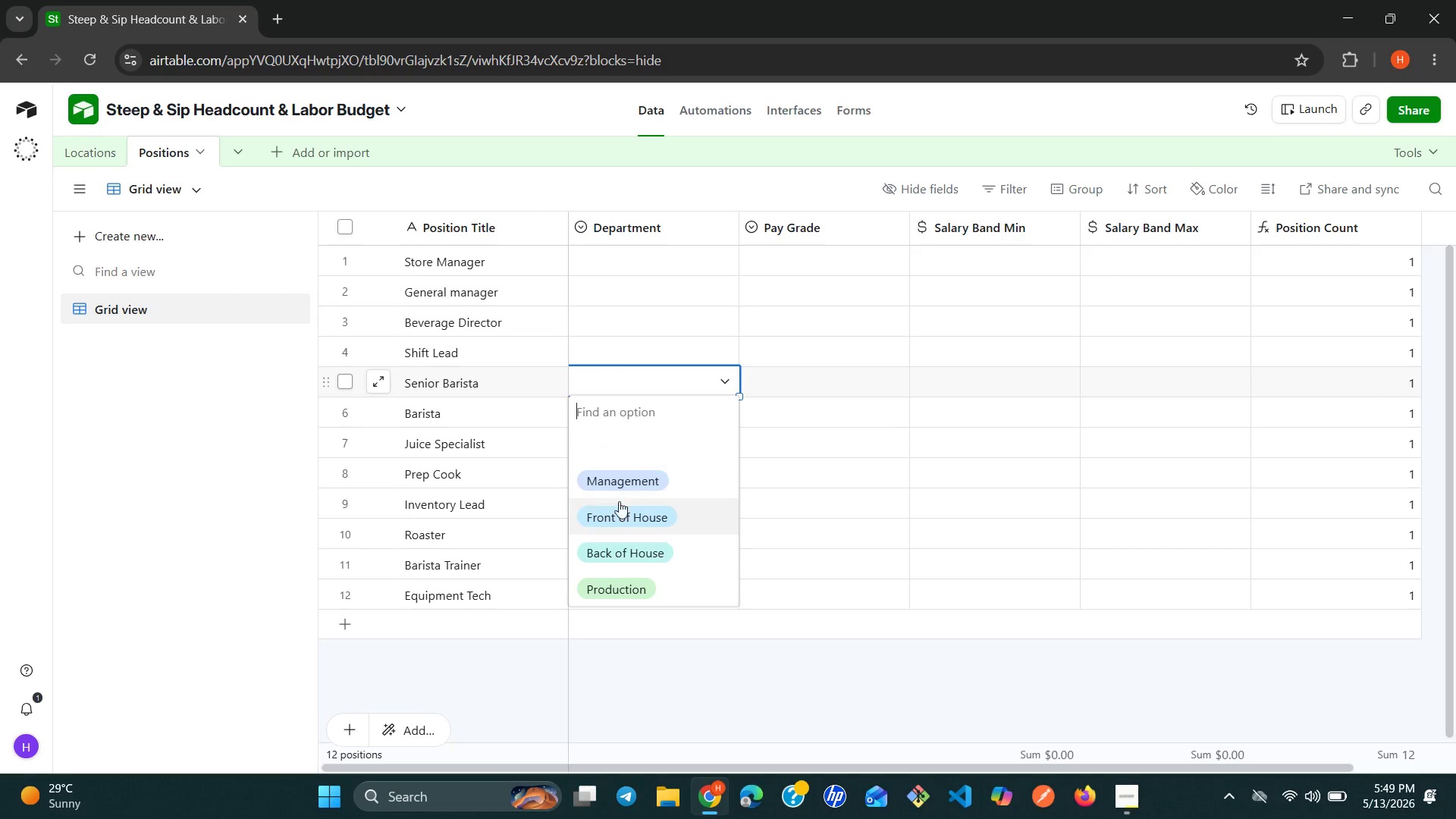 
left_click([618, 507])
 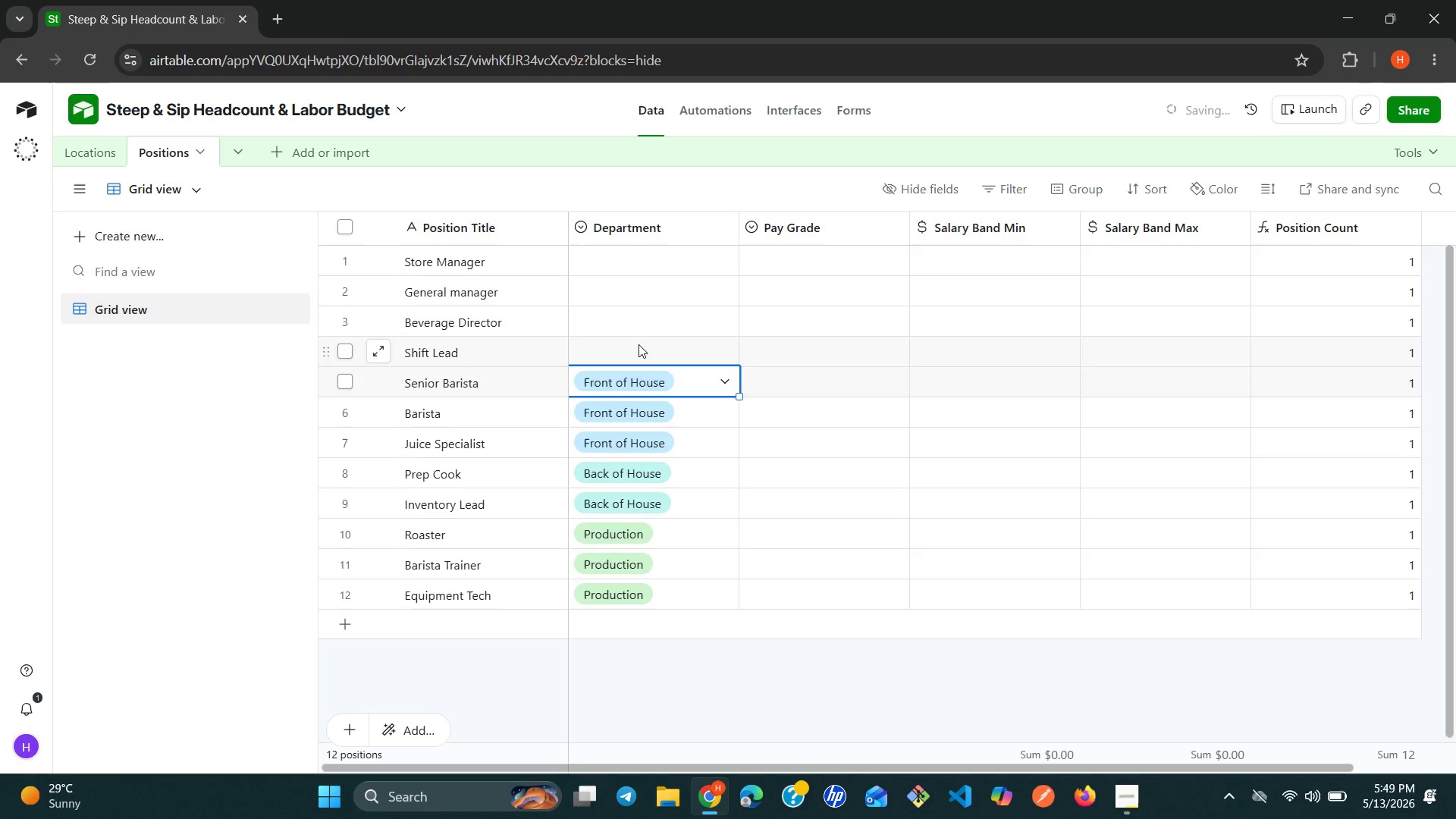 
double_click([639, 344])
 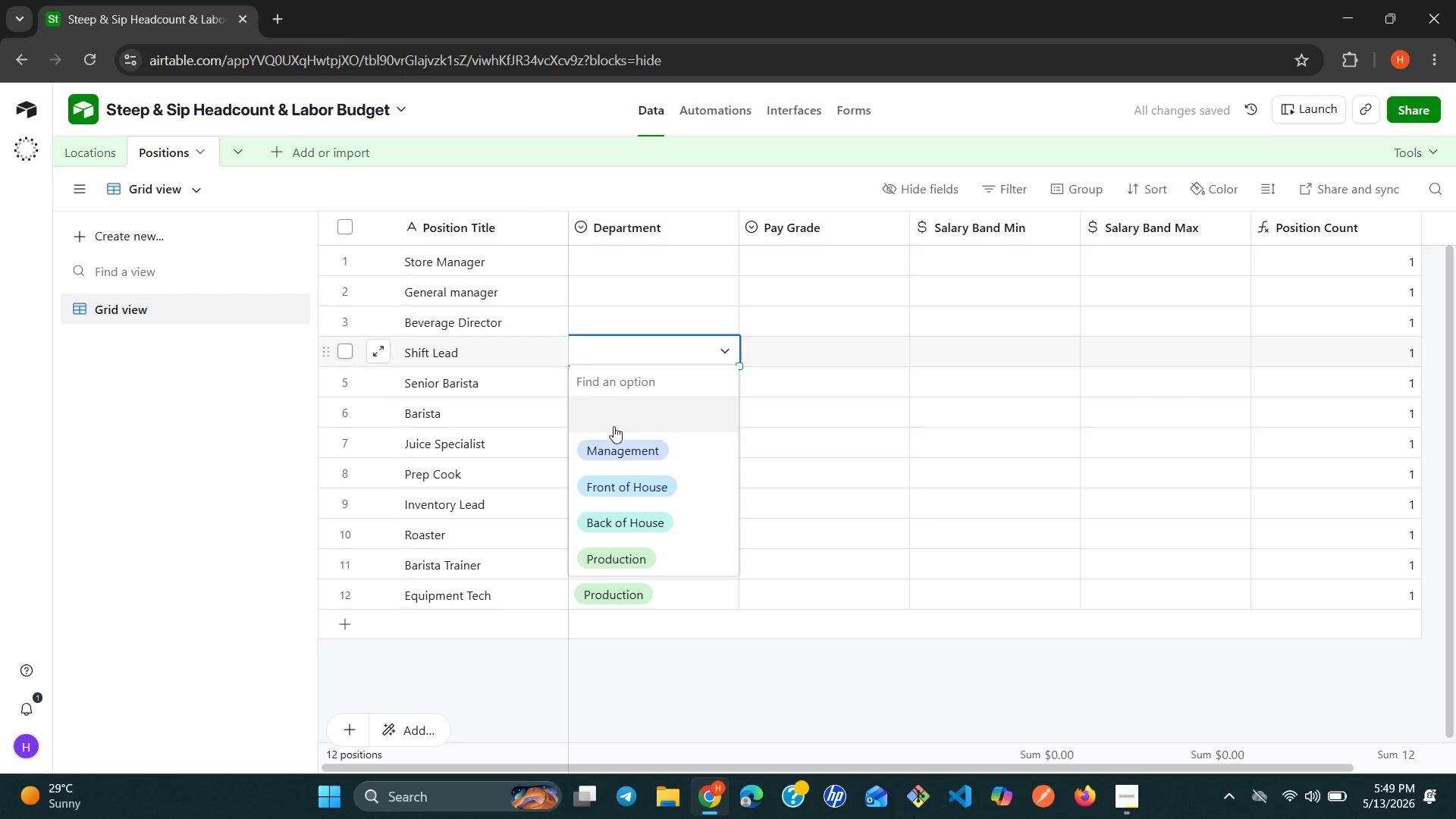 
left_click([610, 481])
 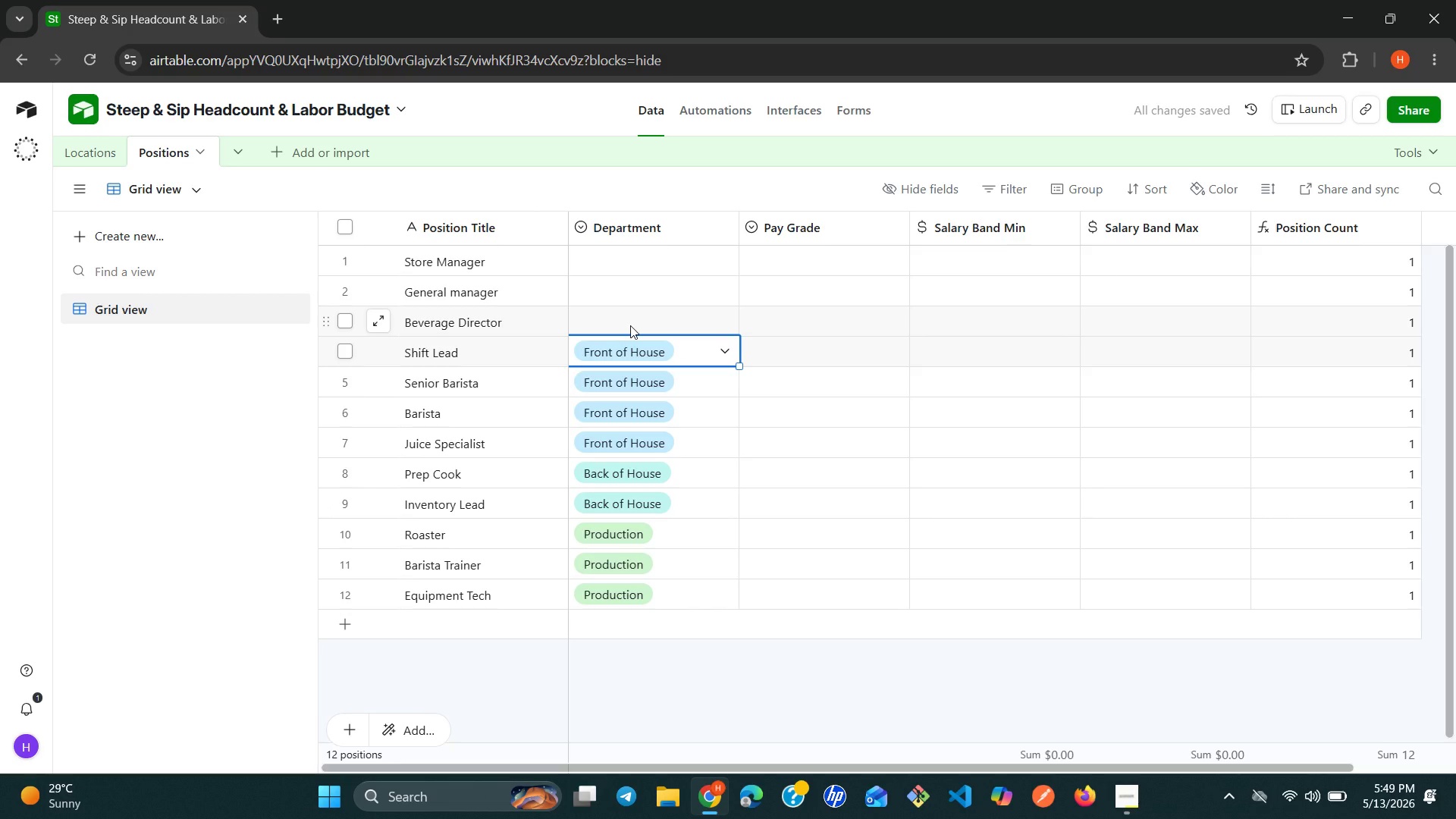 
wait(8.48)
 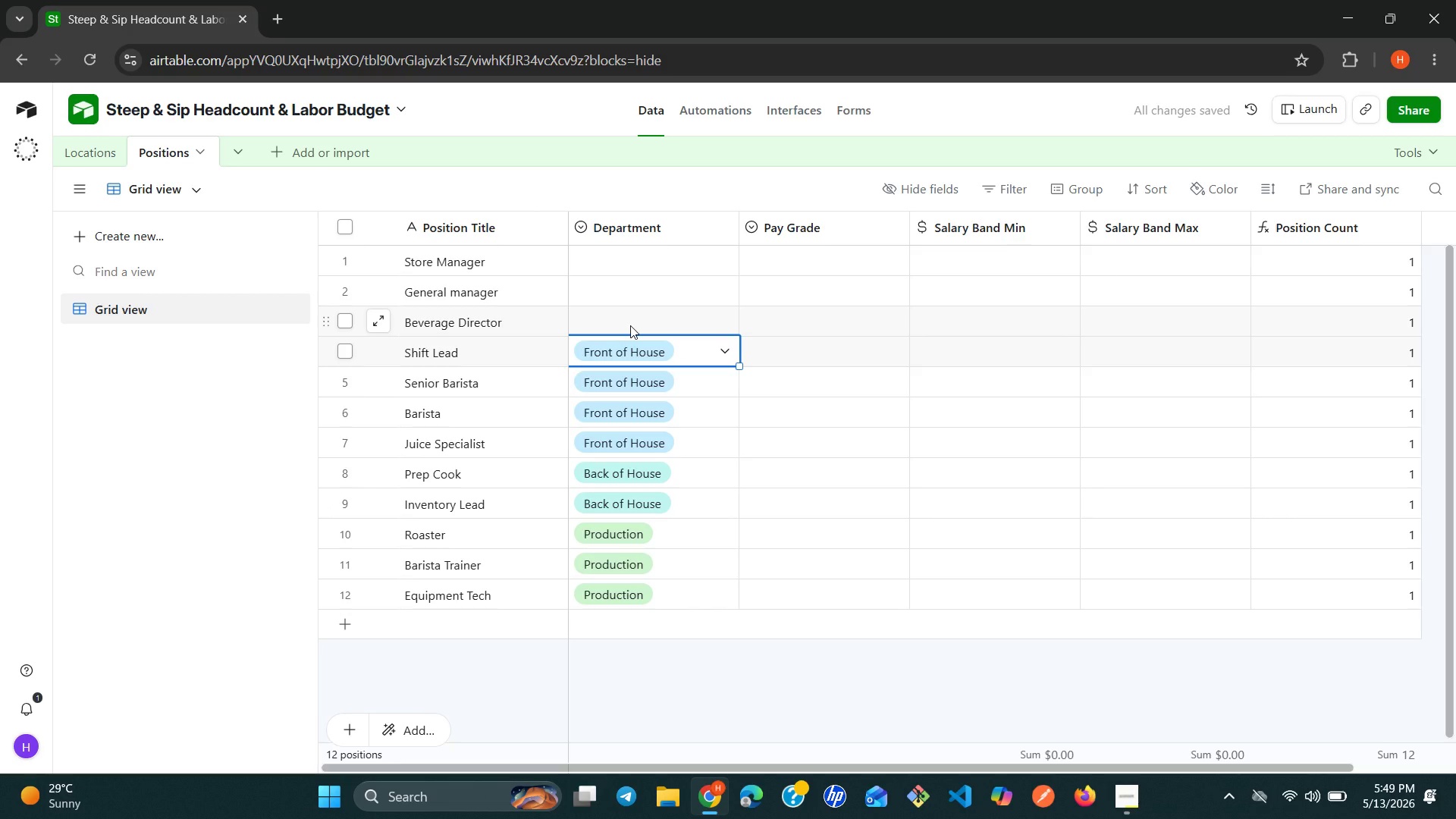 
double_click([630, 325])
 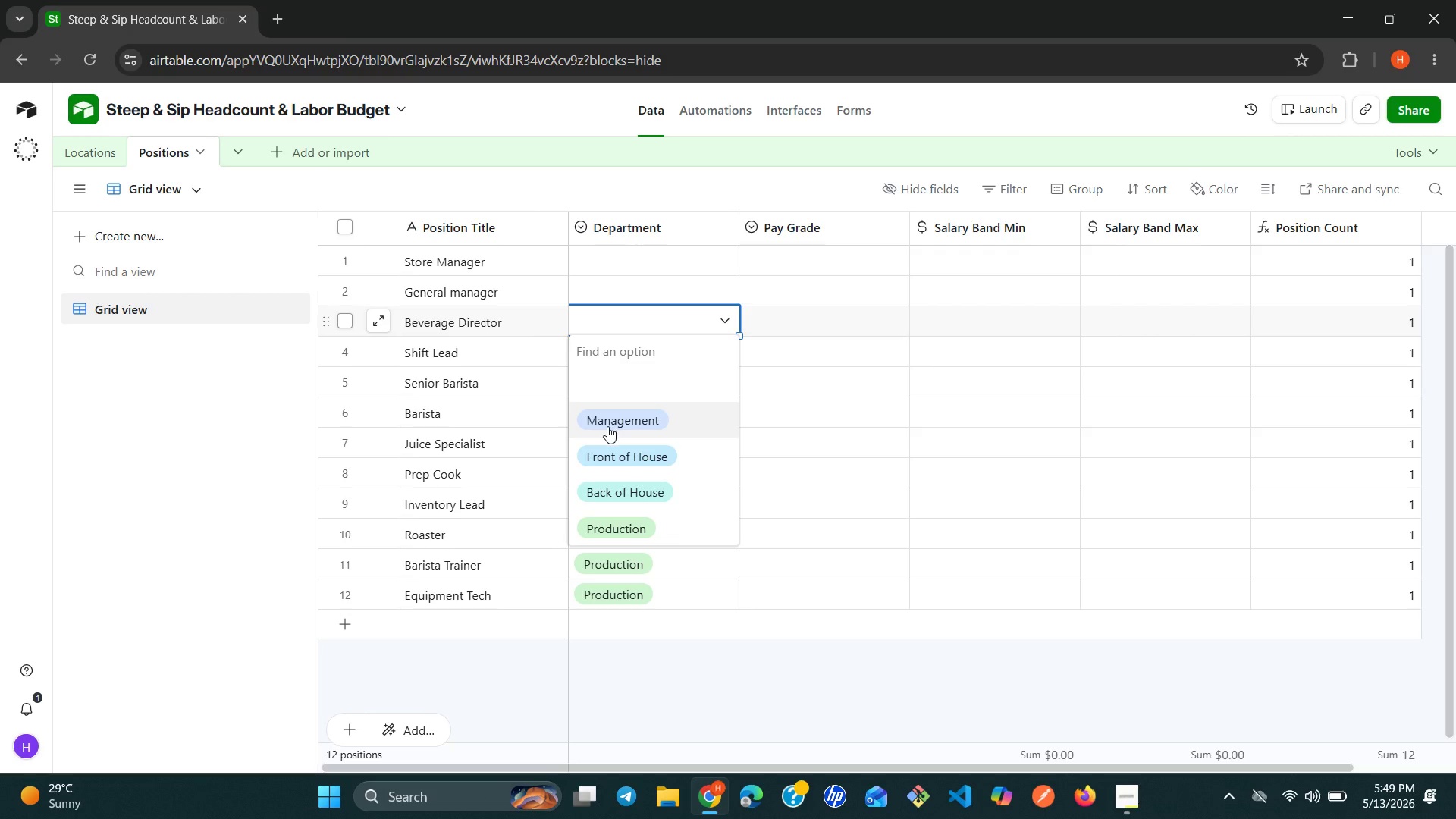 
left_click([607, 426])
 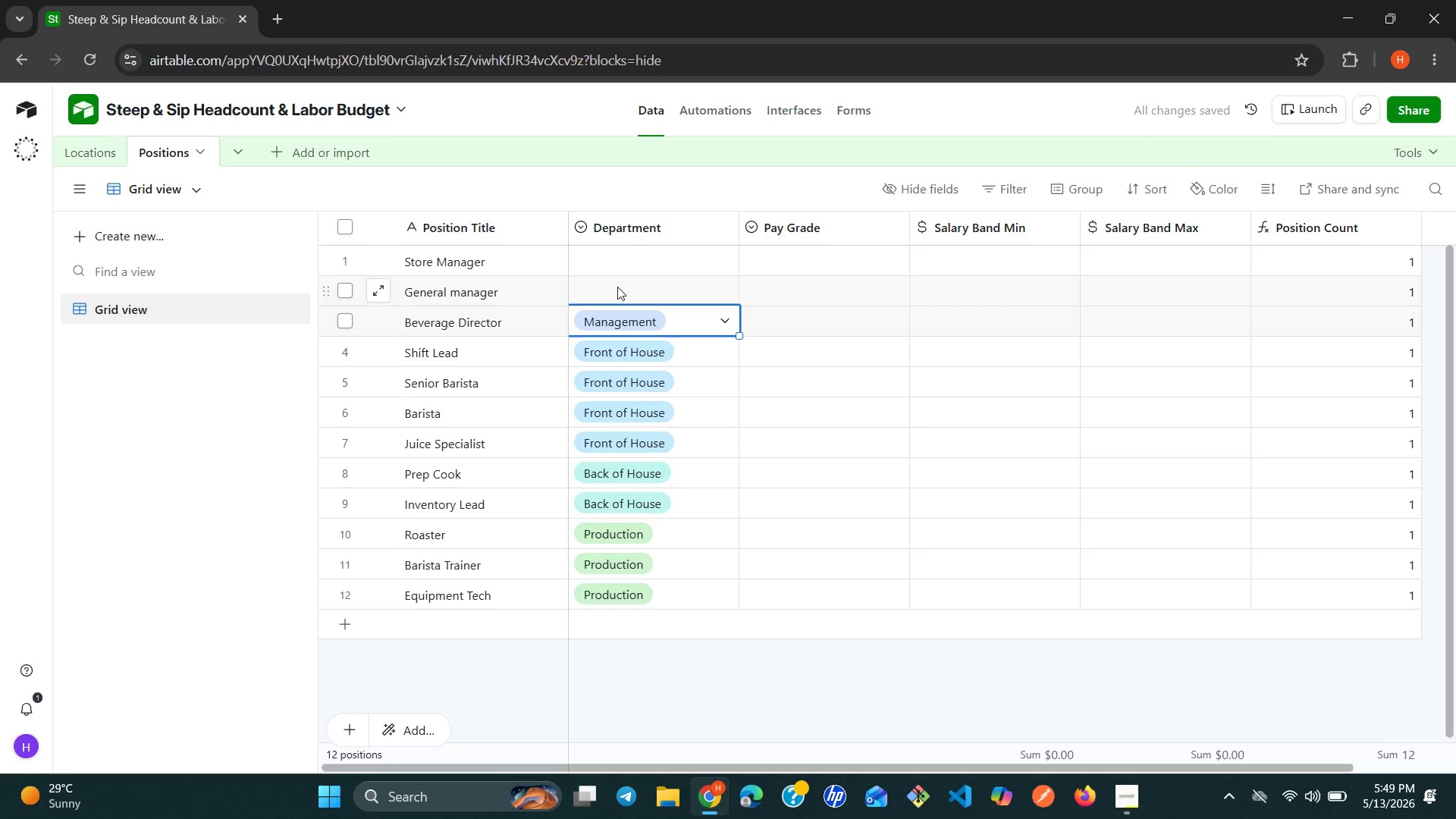 
double_click([617, 285])
 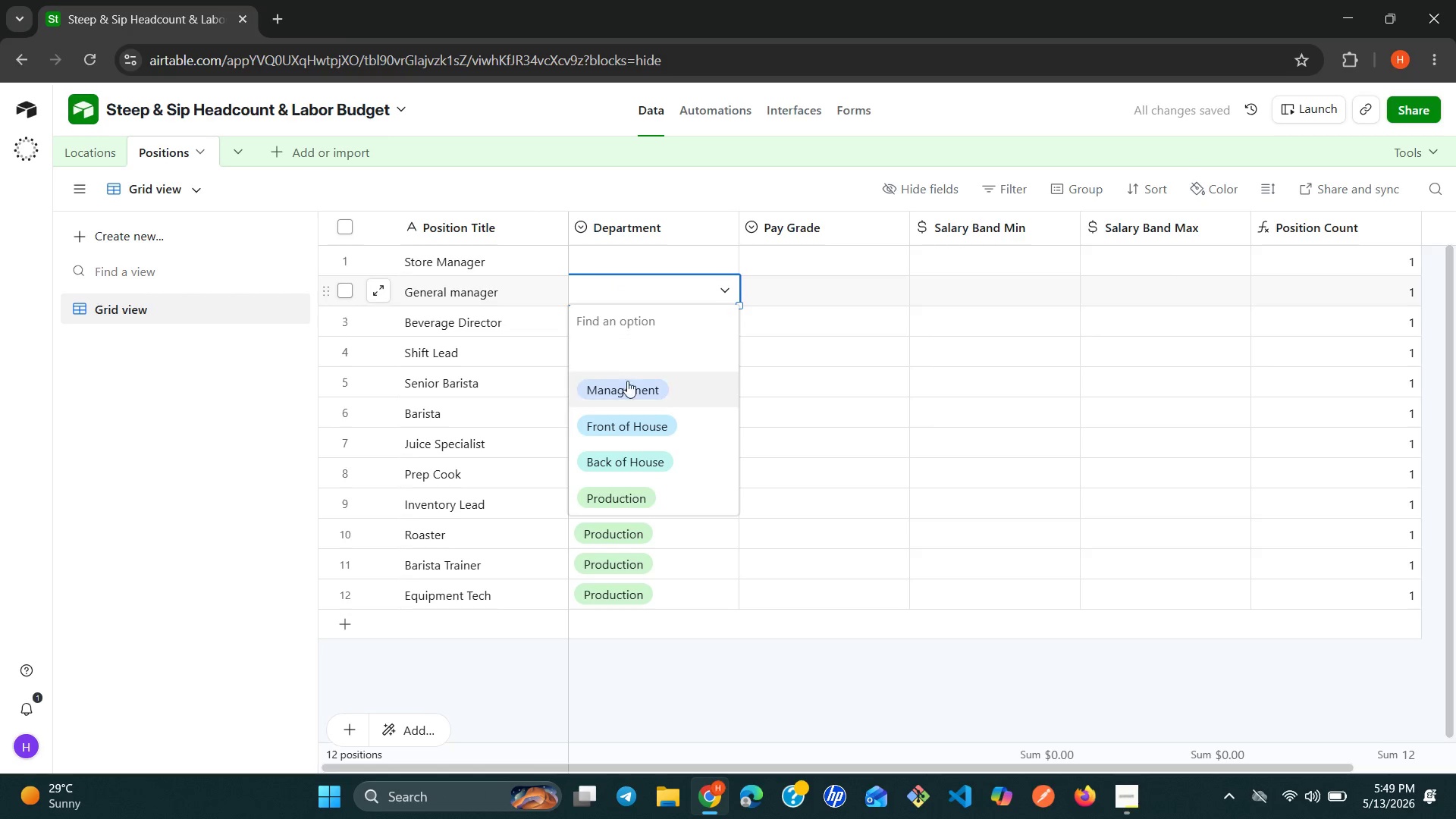 
left_click([627, 383])
 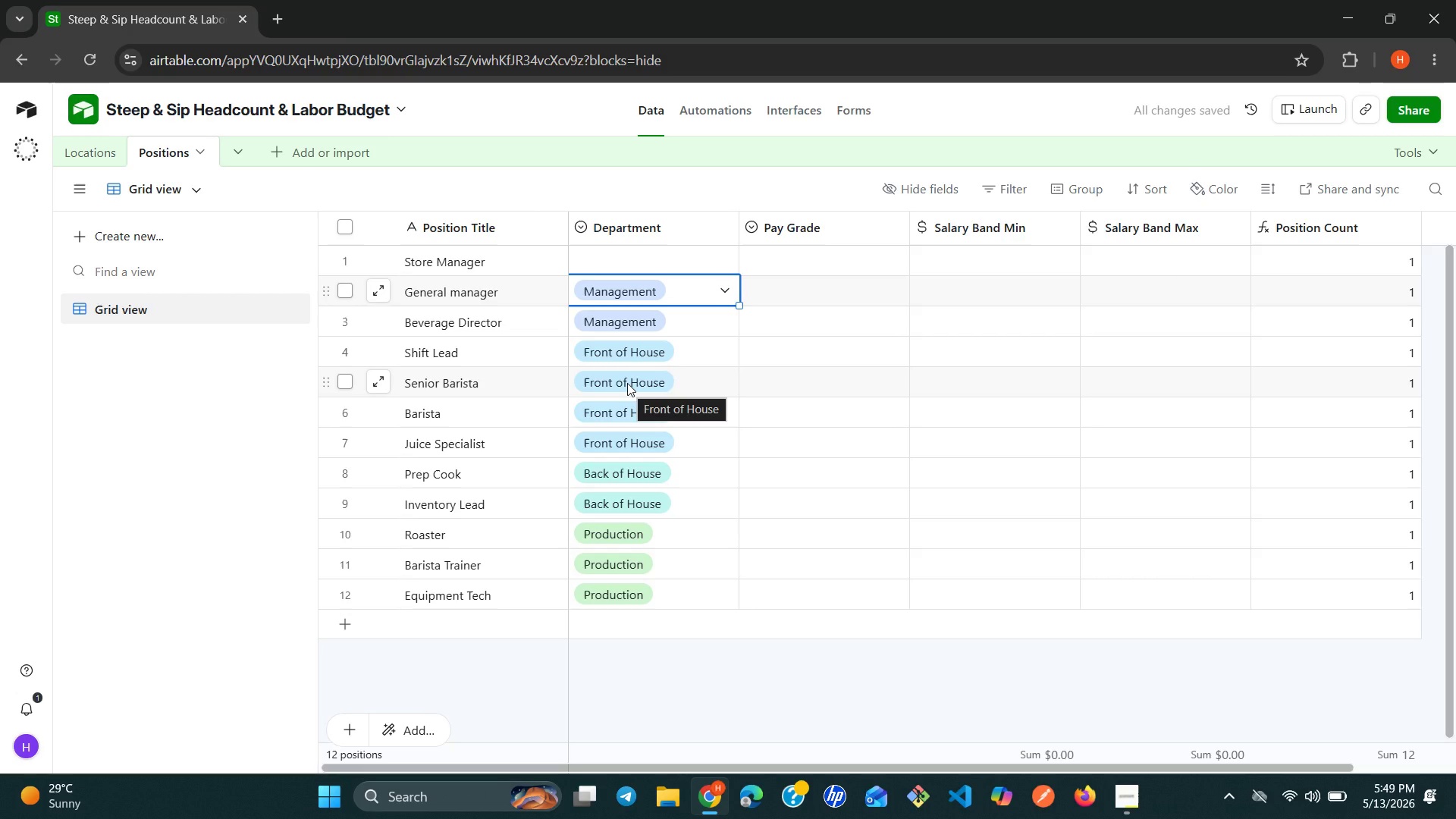 
left_click([628, 250])
 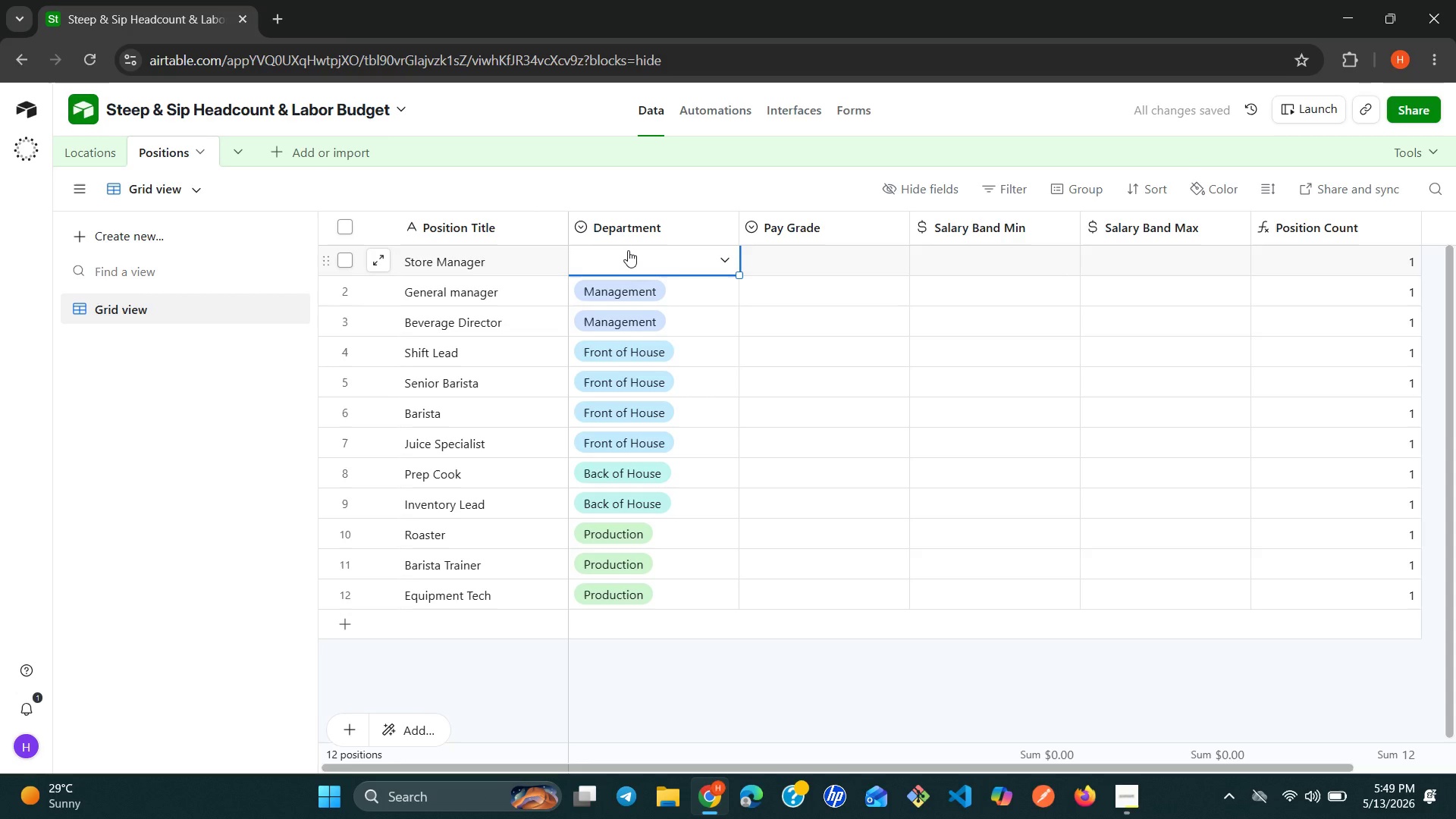 
left_click([628, 250])
 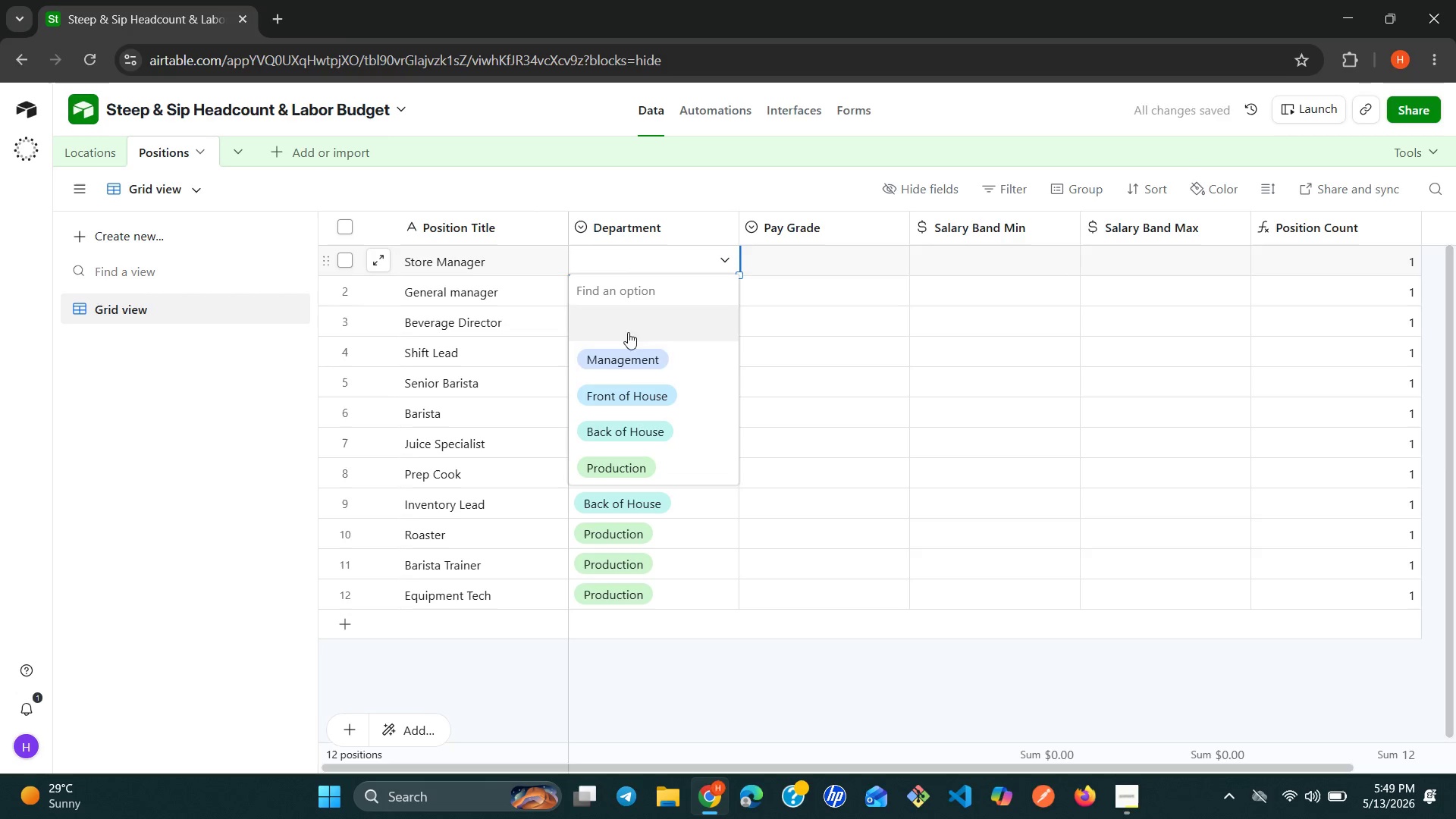 
left_click([627, 364])
 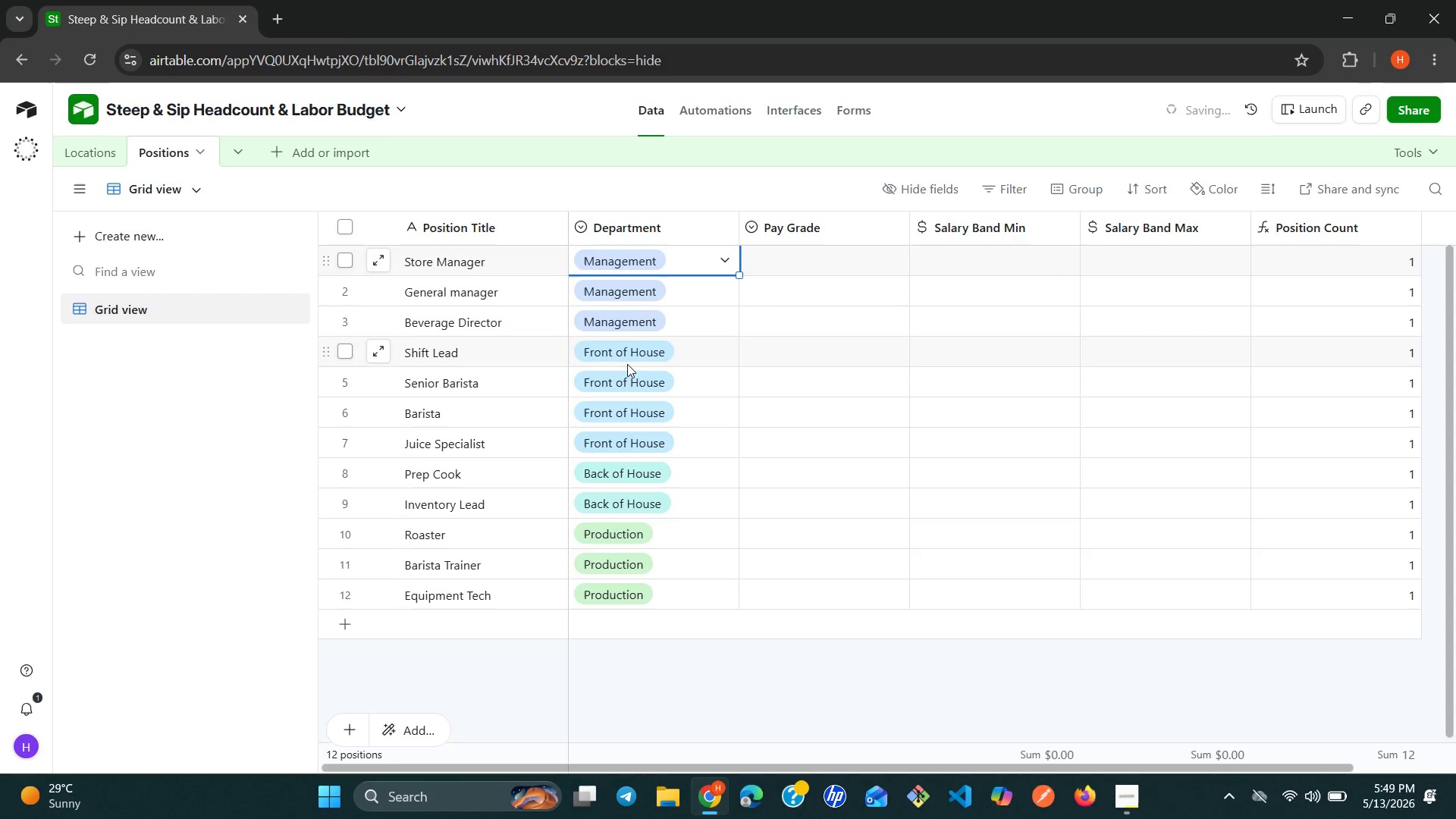 
wait(5.83)
 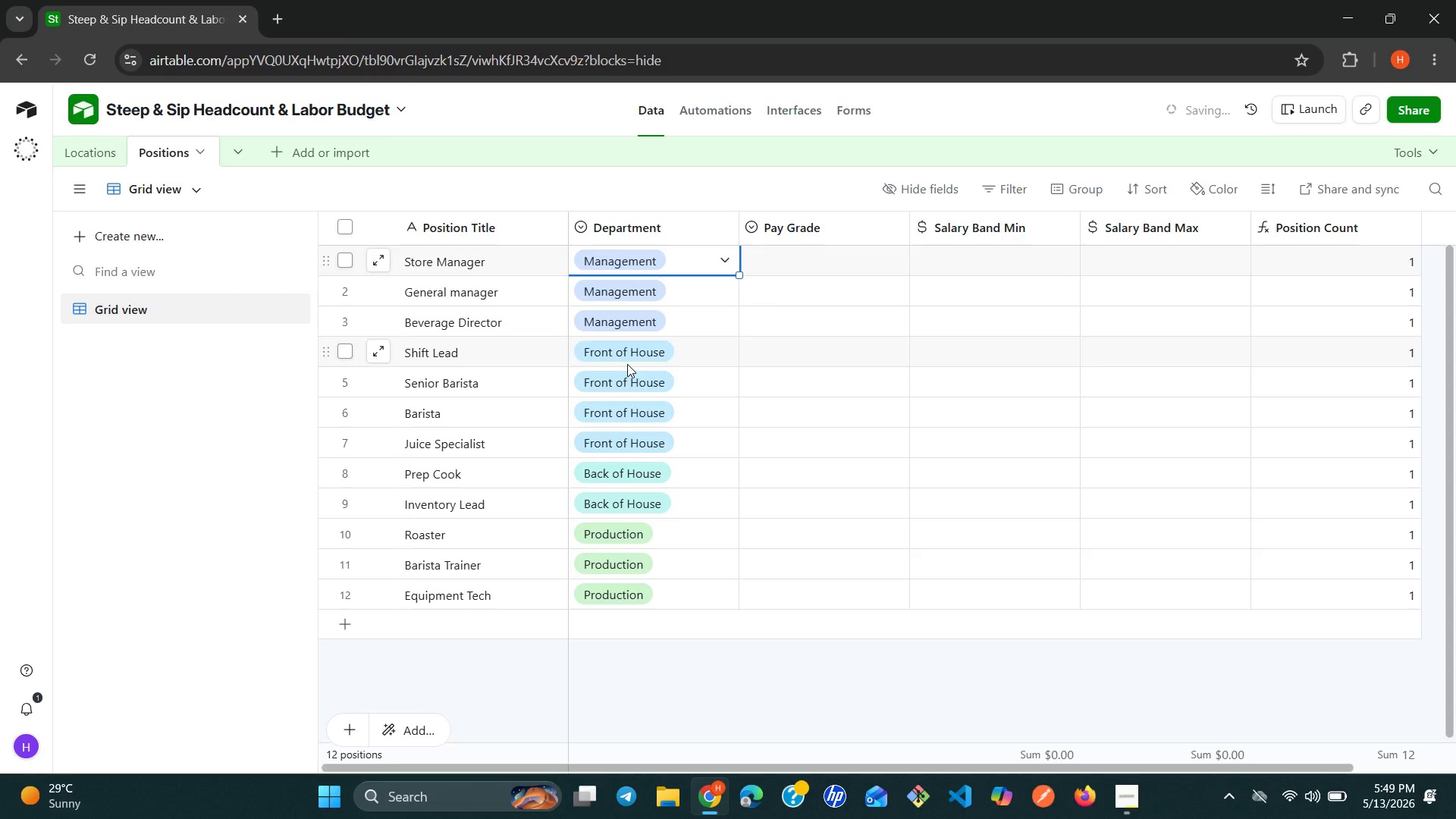 
left_click([822, 281])
 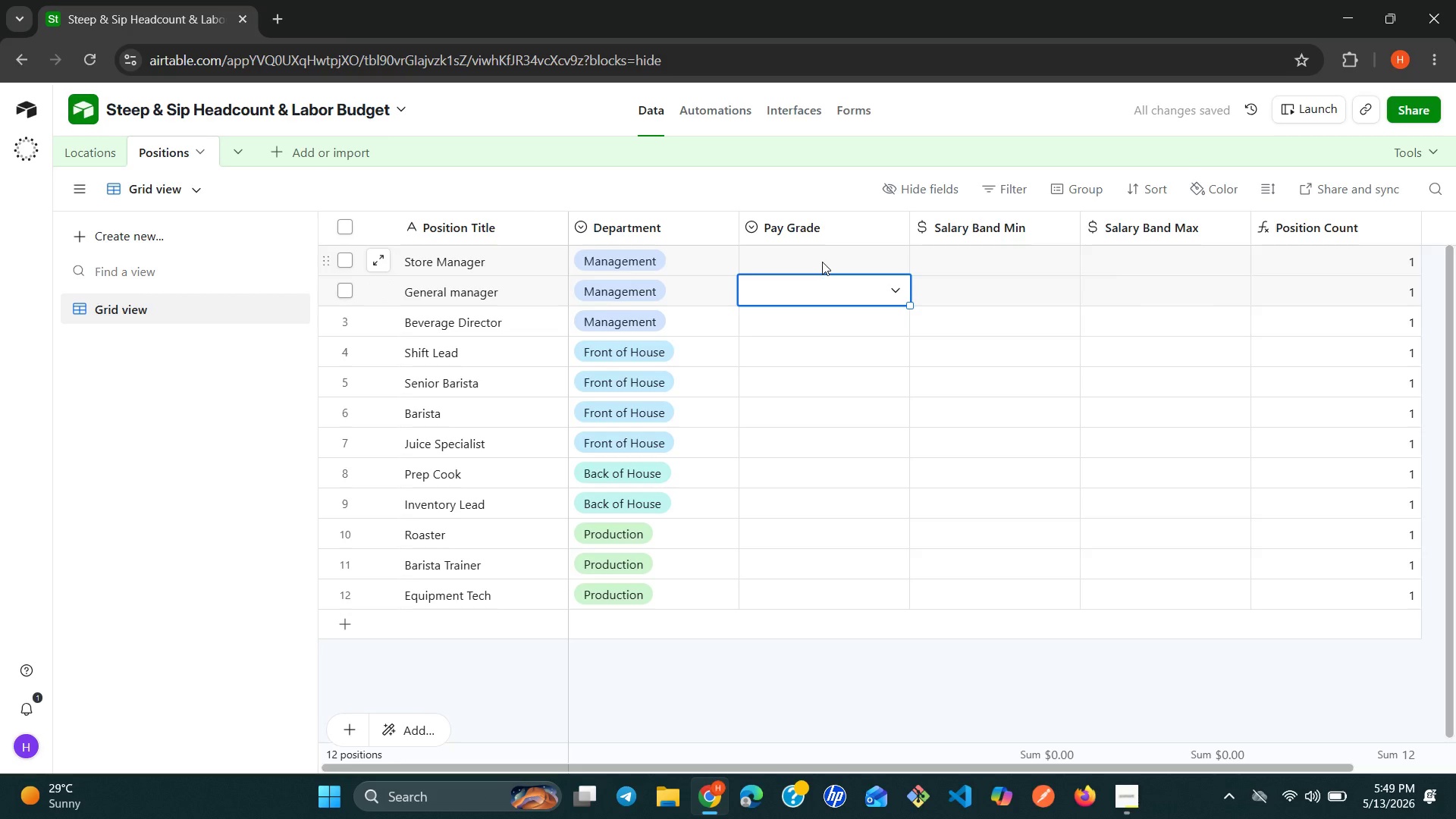 
double_click([822, 262])
 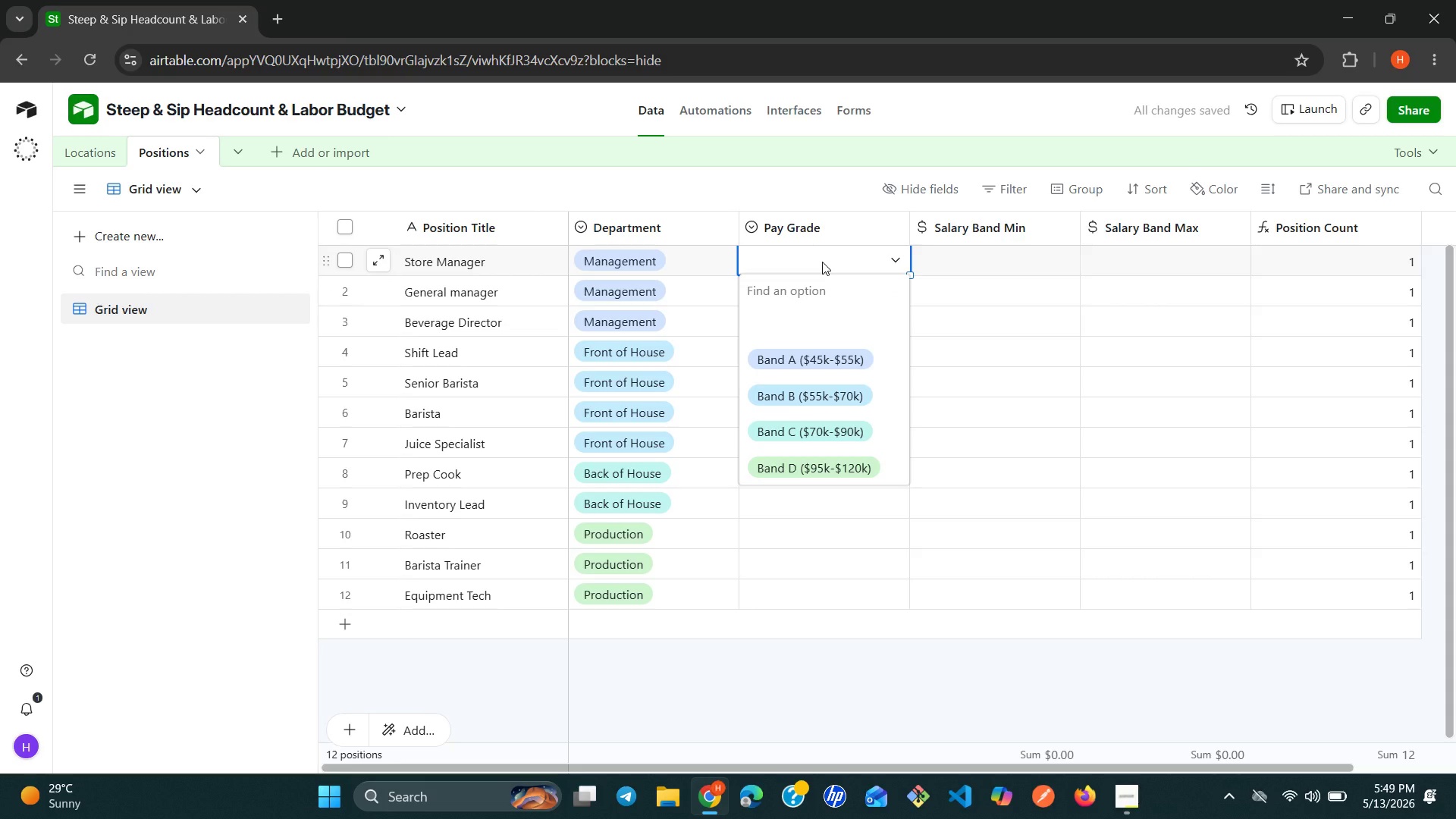 
key(D)
 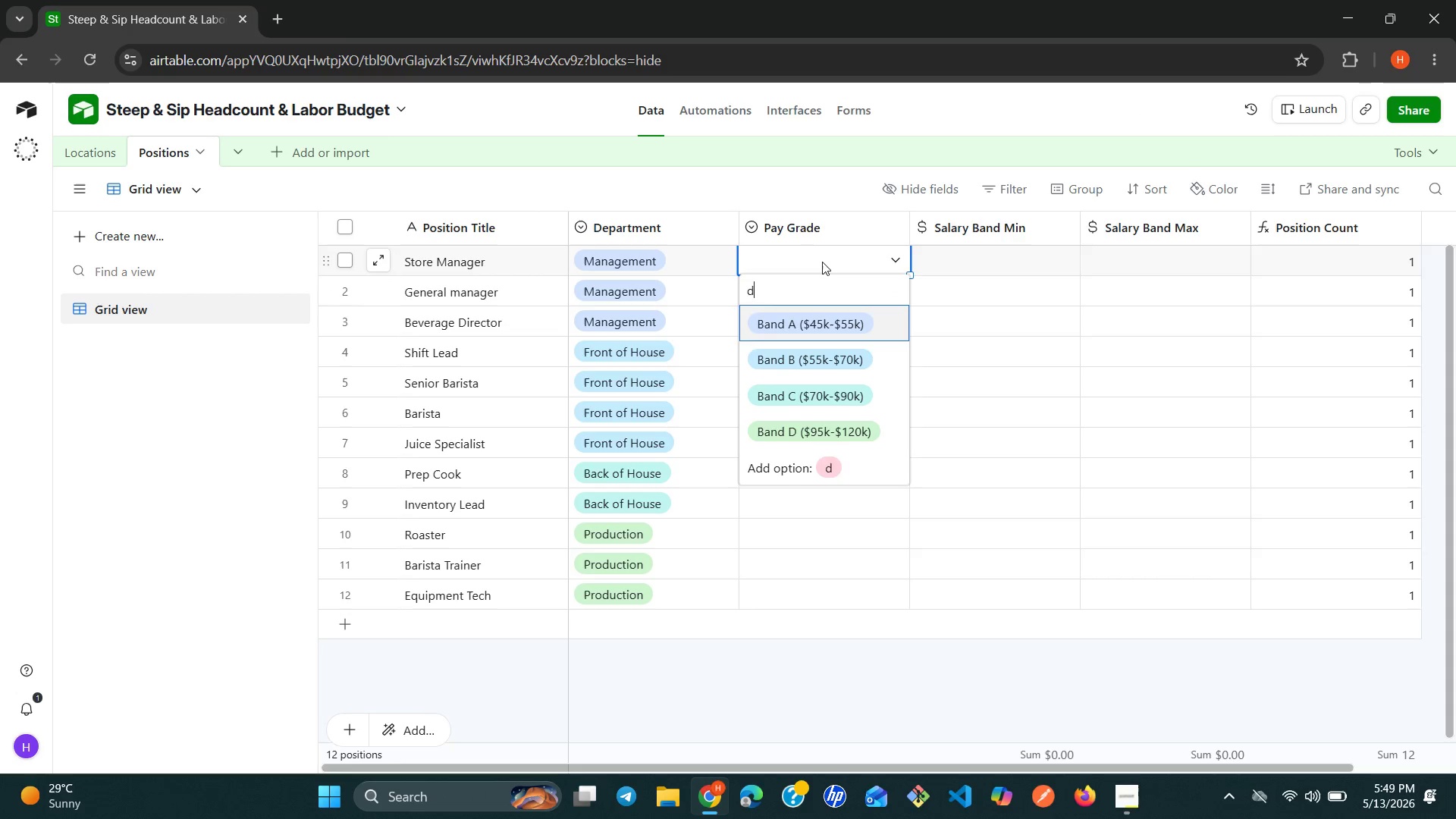 
wait(6.25)
 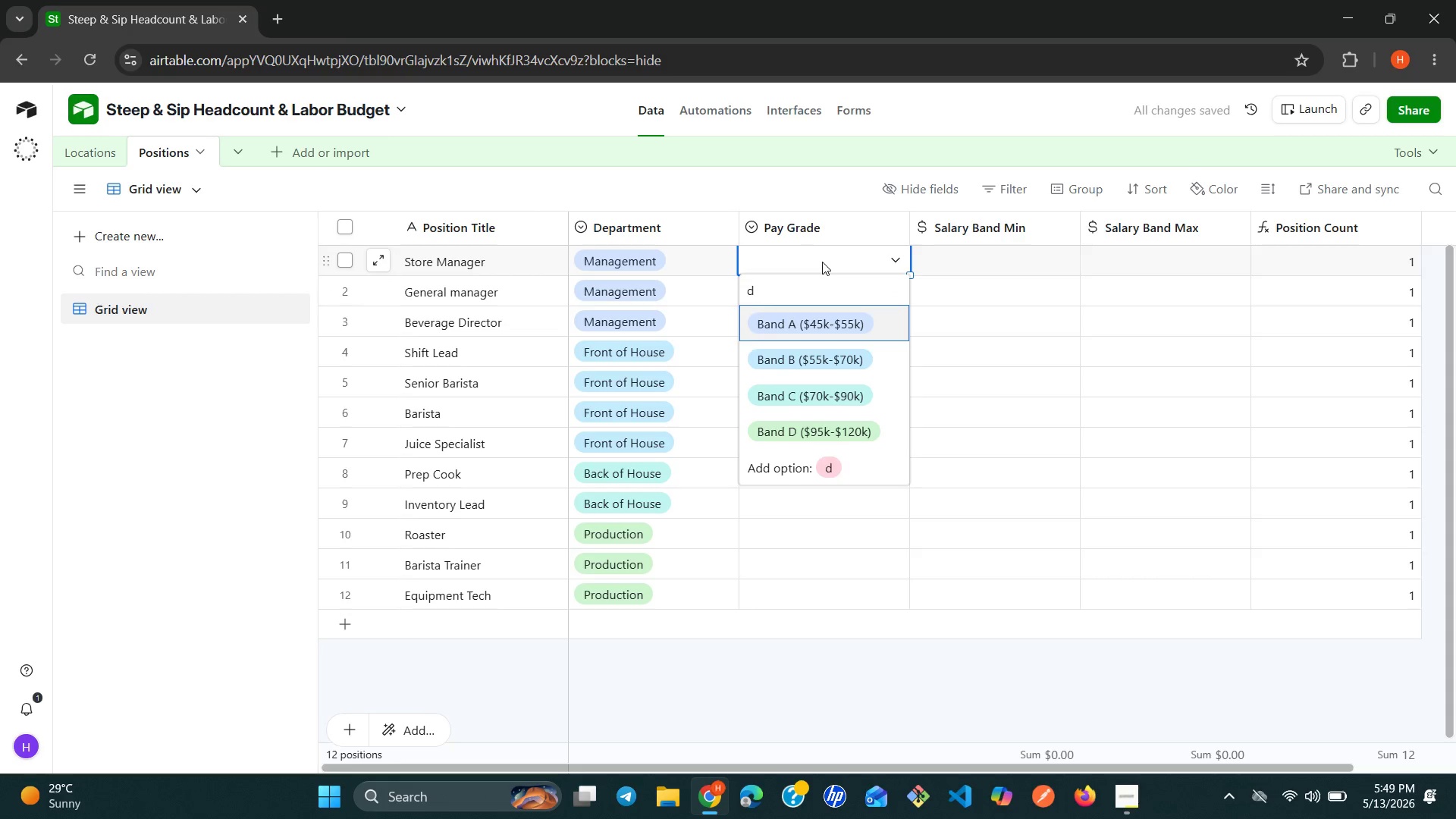 
key(Backspace)
 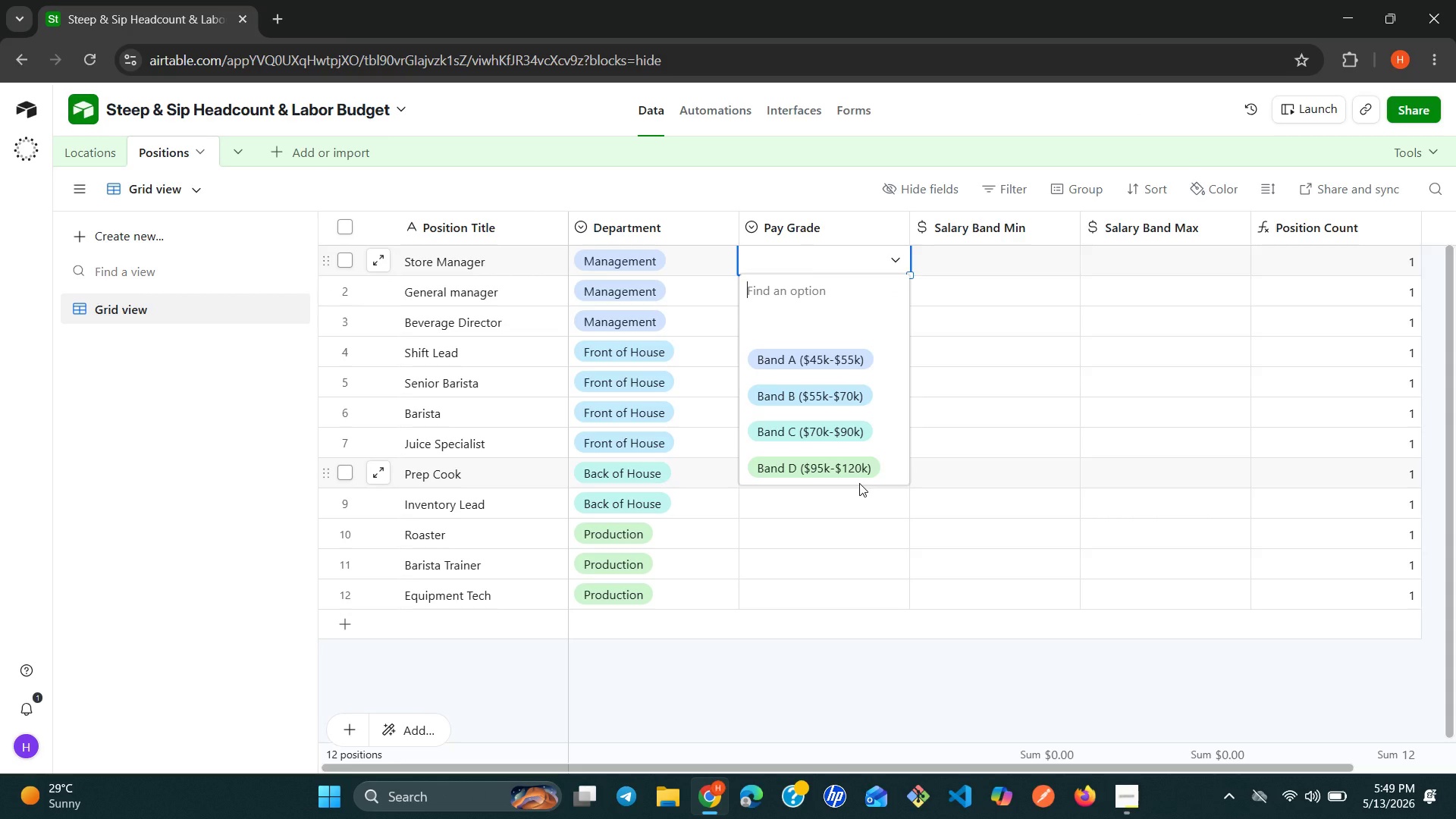 
left_click([848, 467])
 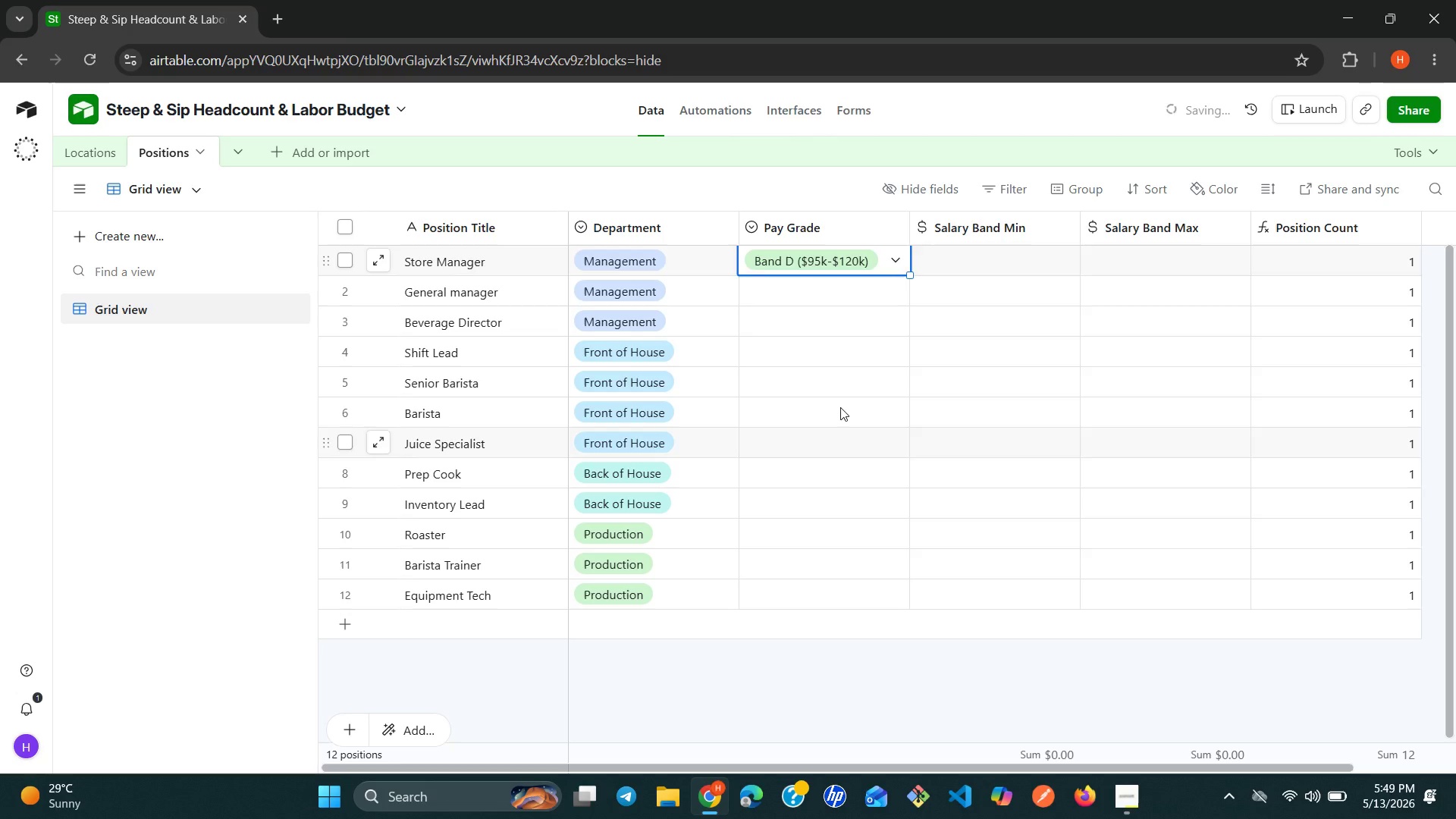 
double_click([858, 302])
 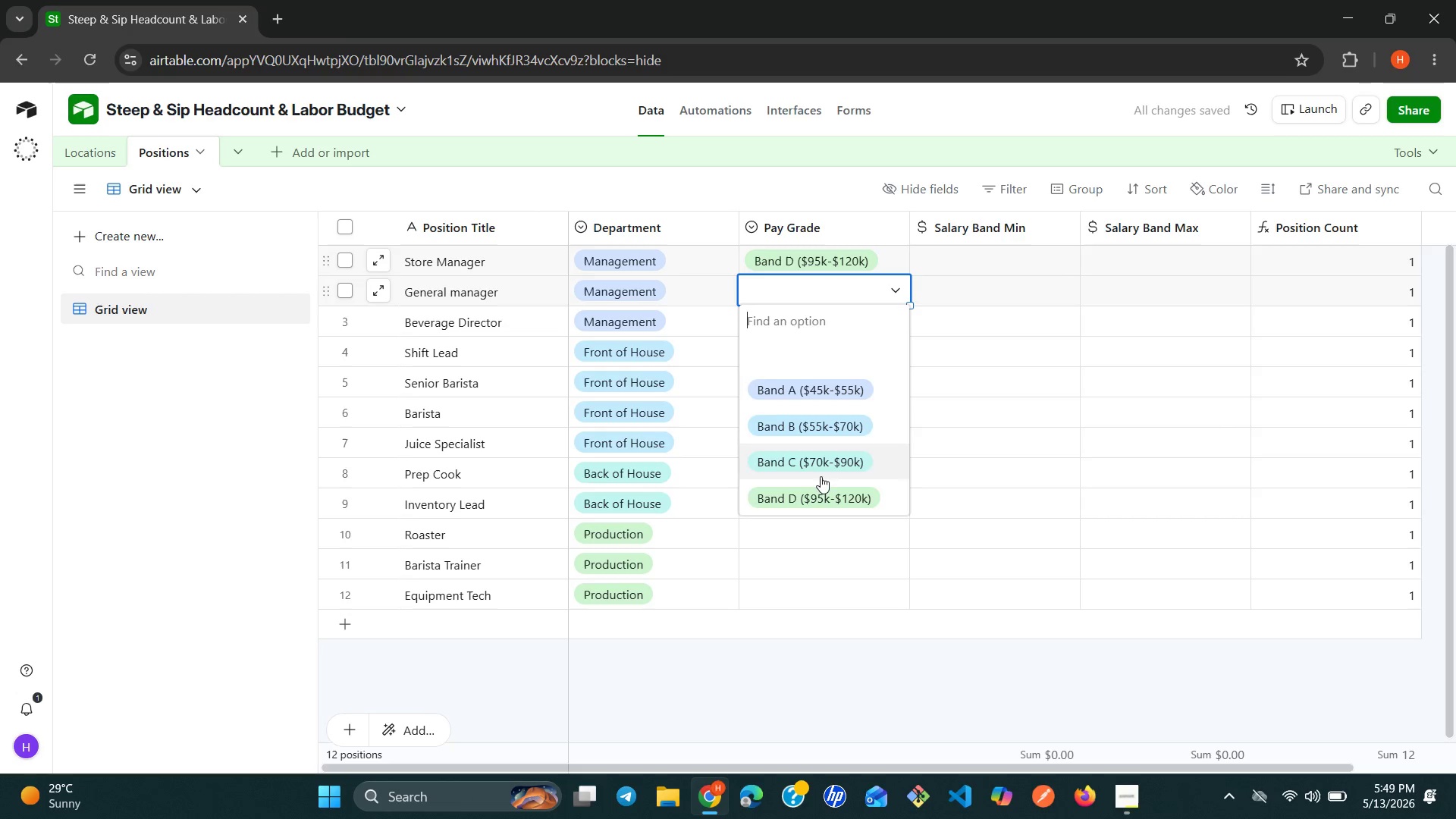 
left_click([821, 484])
 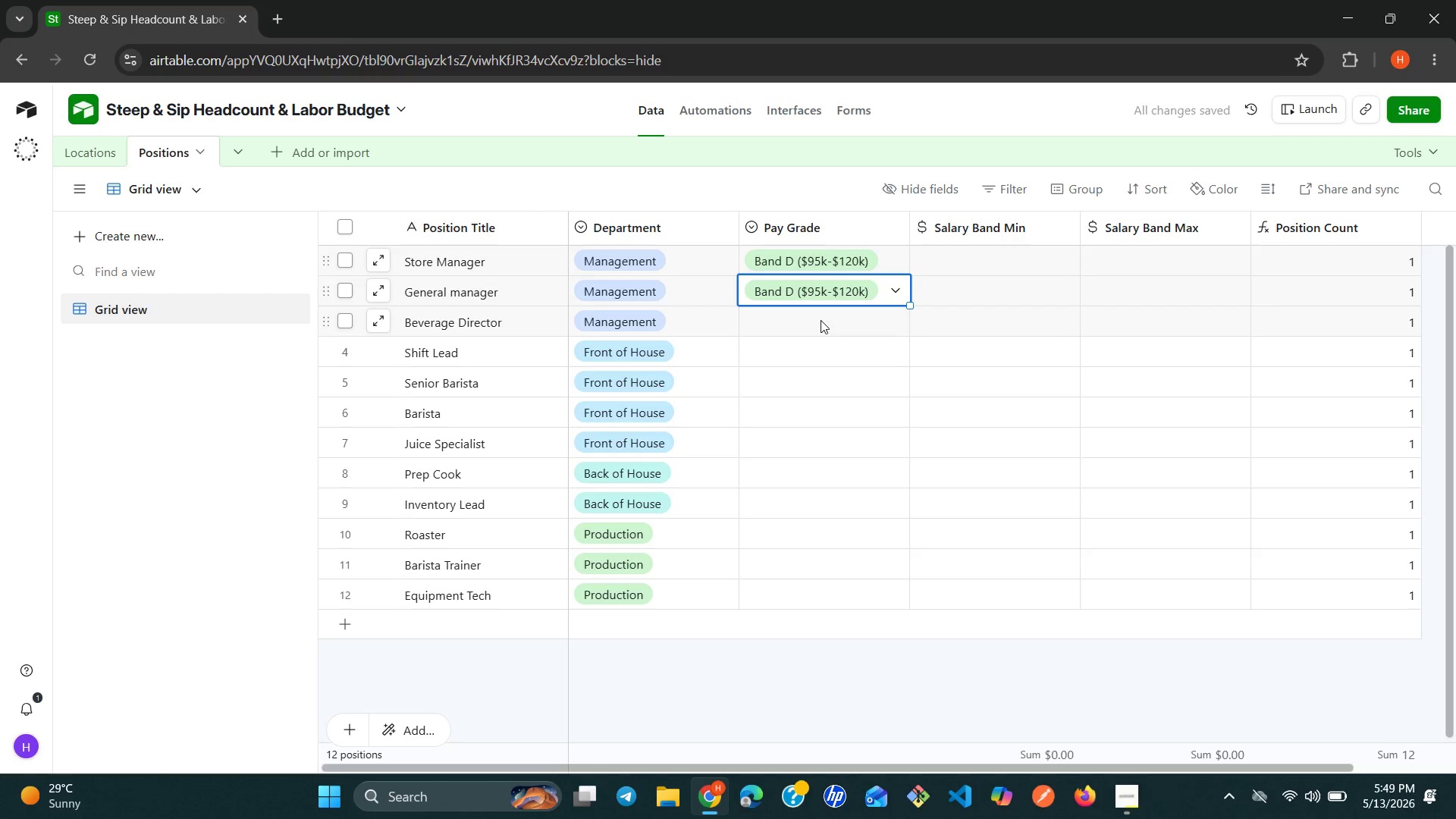 
left_click([821, 320])
 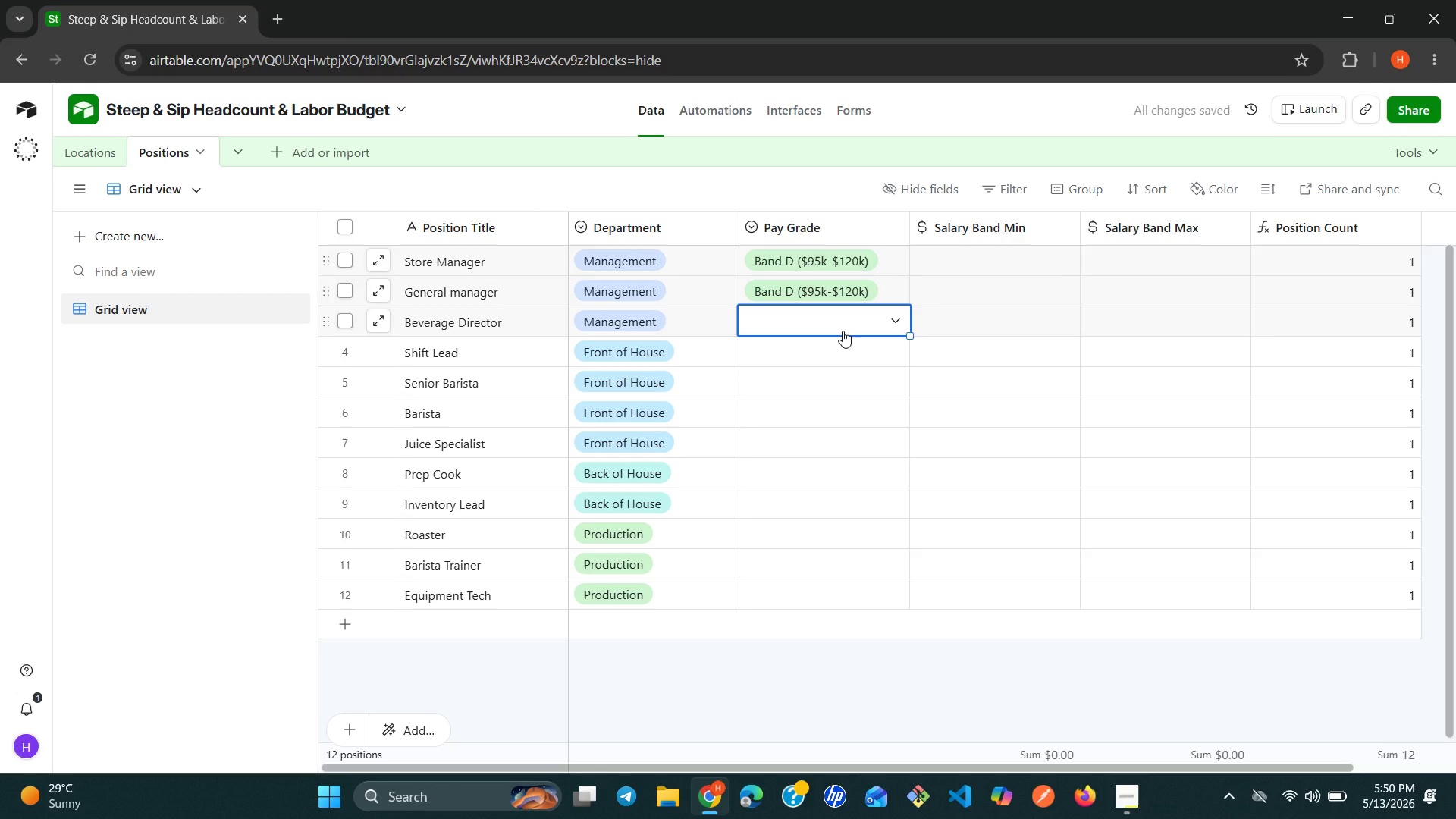 
left_click([843, 331])
 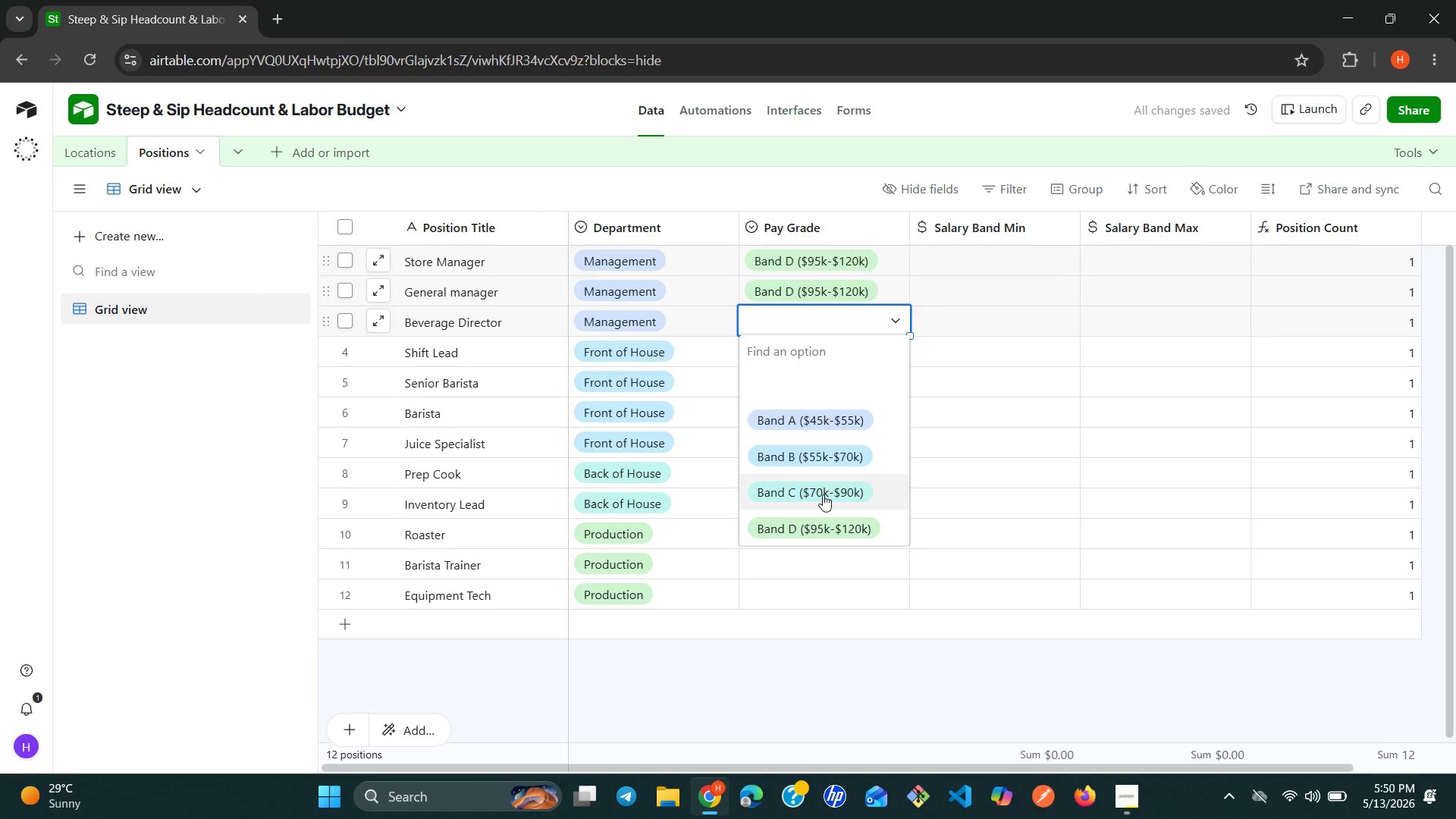 
left_click([808, 522])
 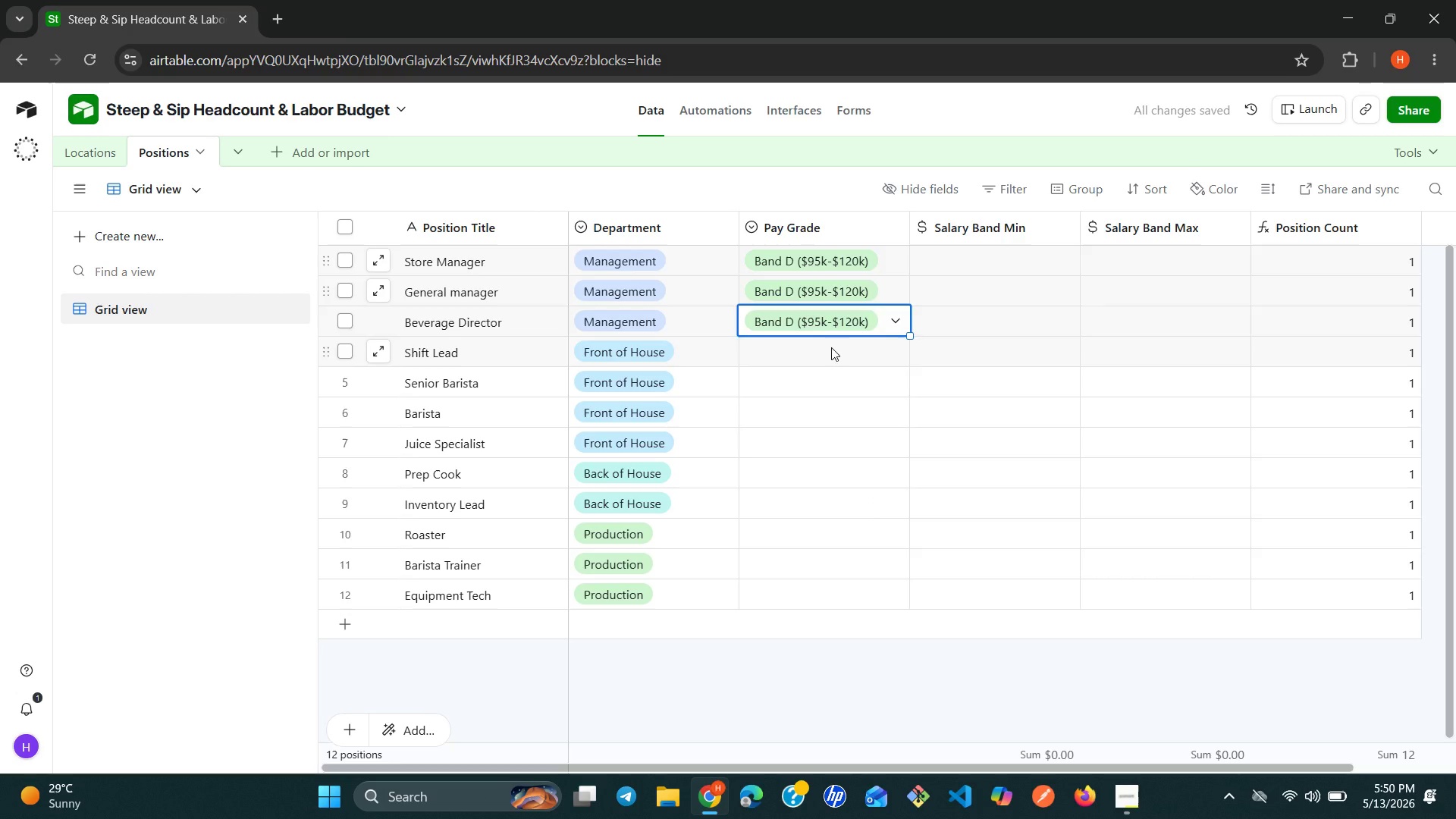 
double_click([831, 347])
 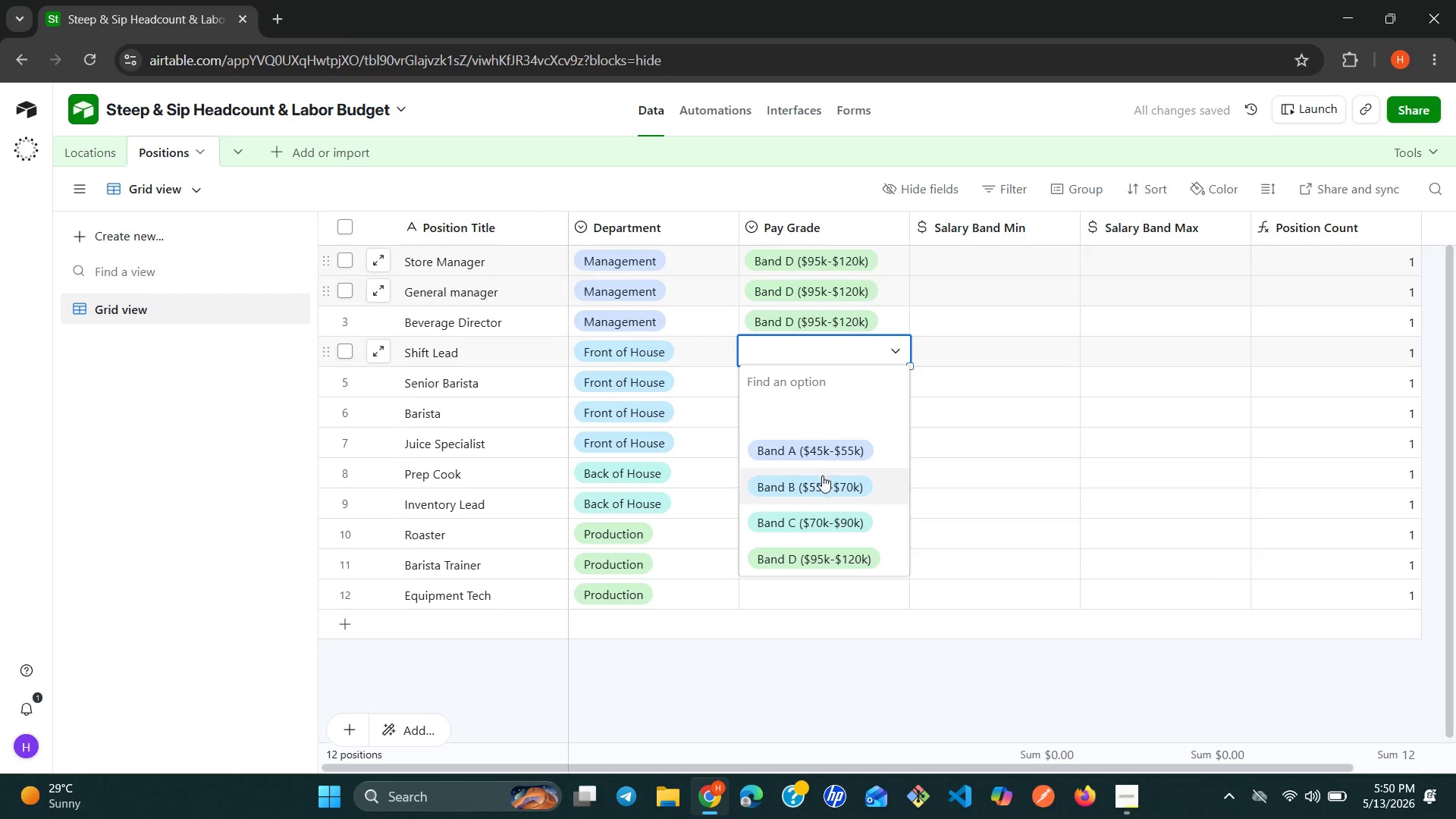 
left_click([822, 478])
 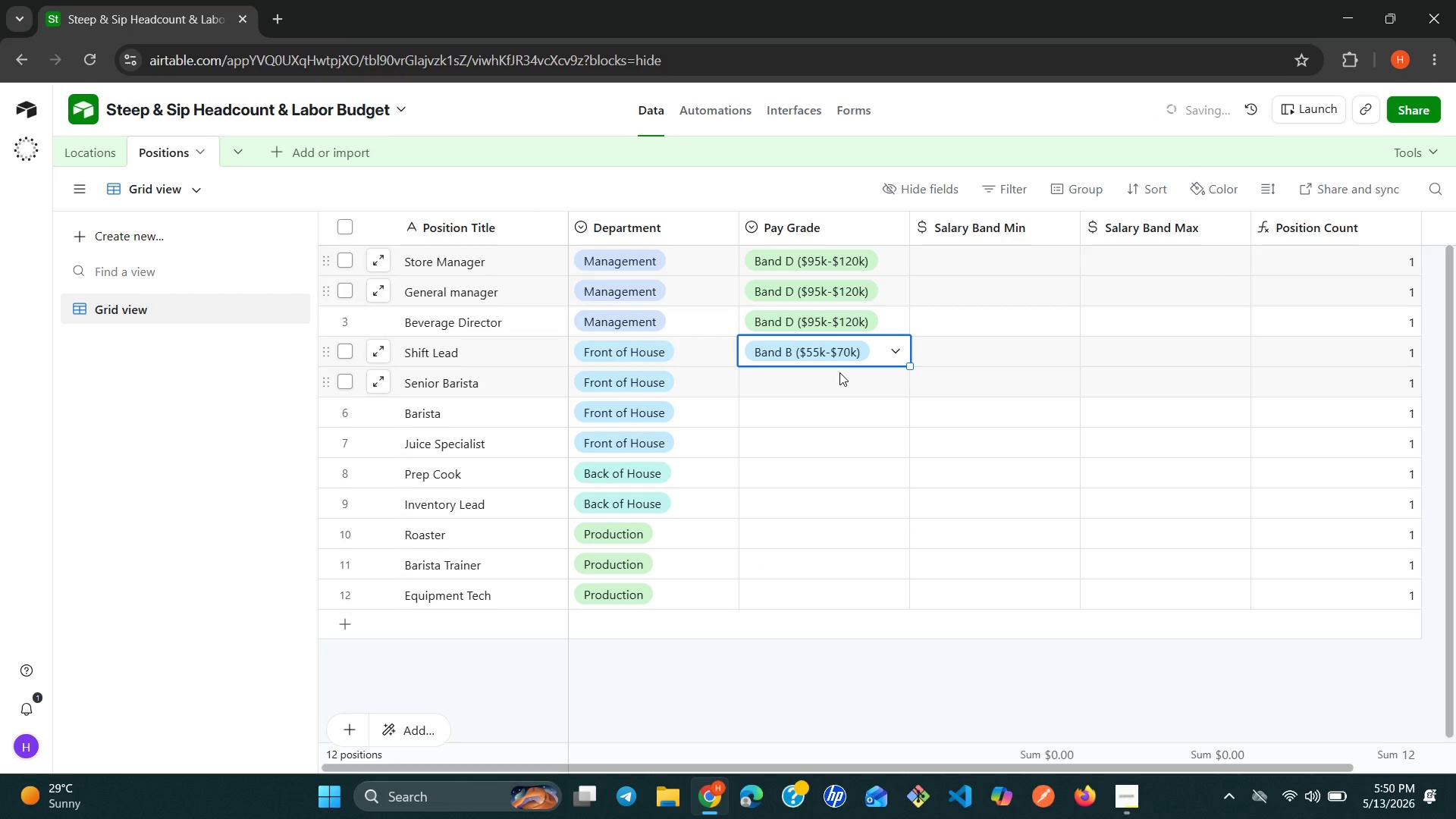 
left_click([839, 372])
 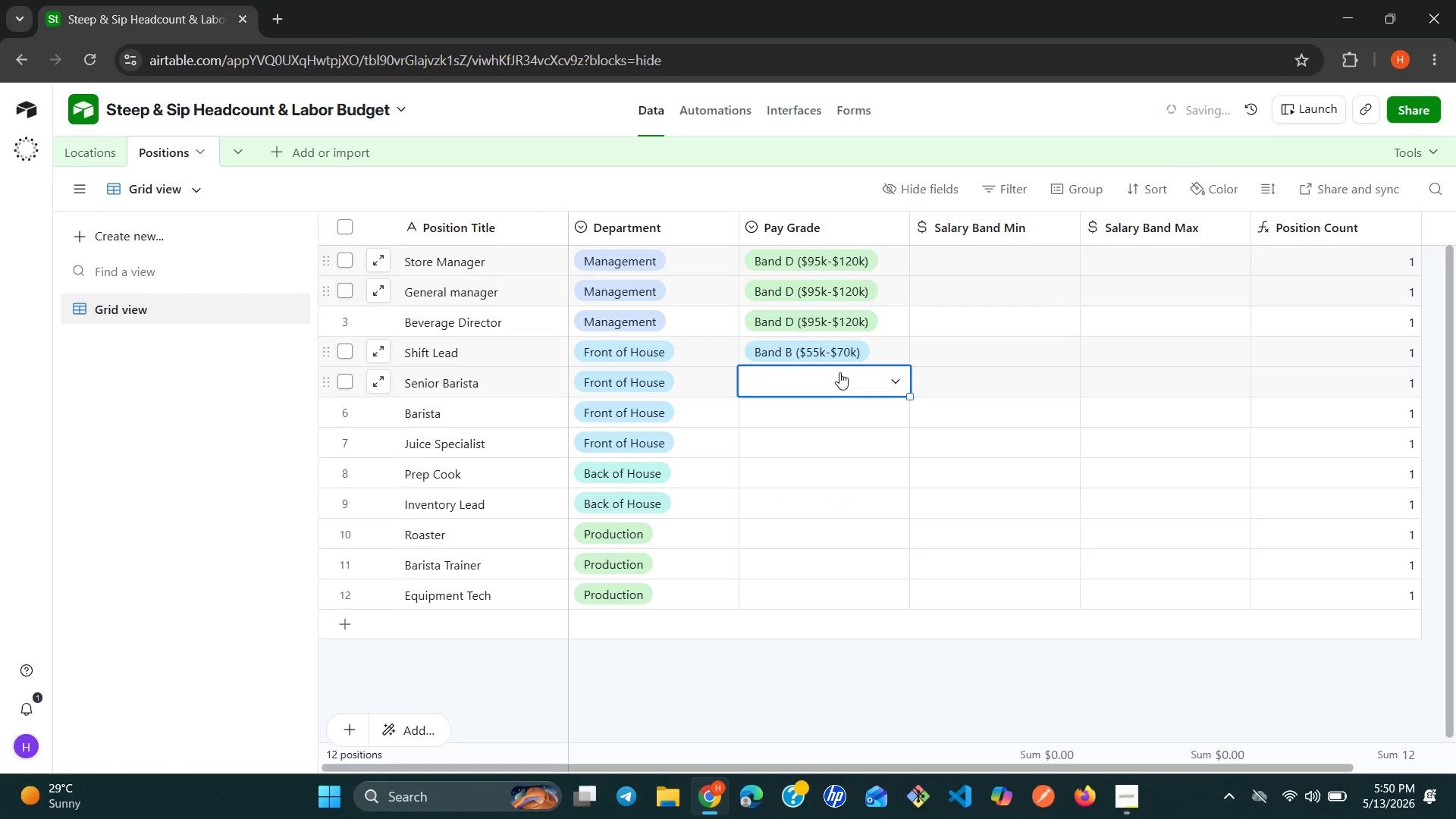 
left_click([839, 372])
 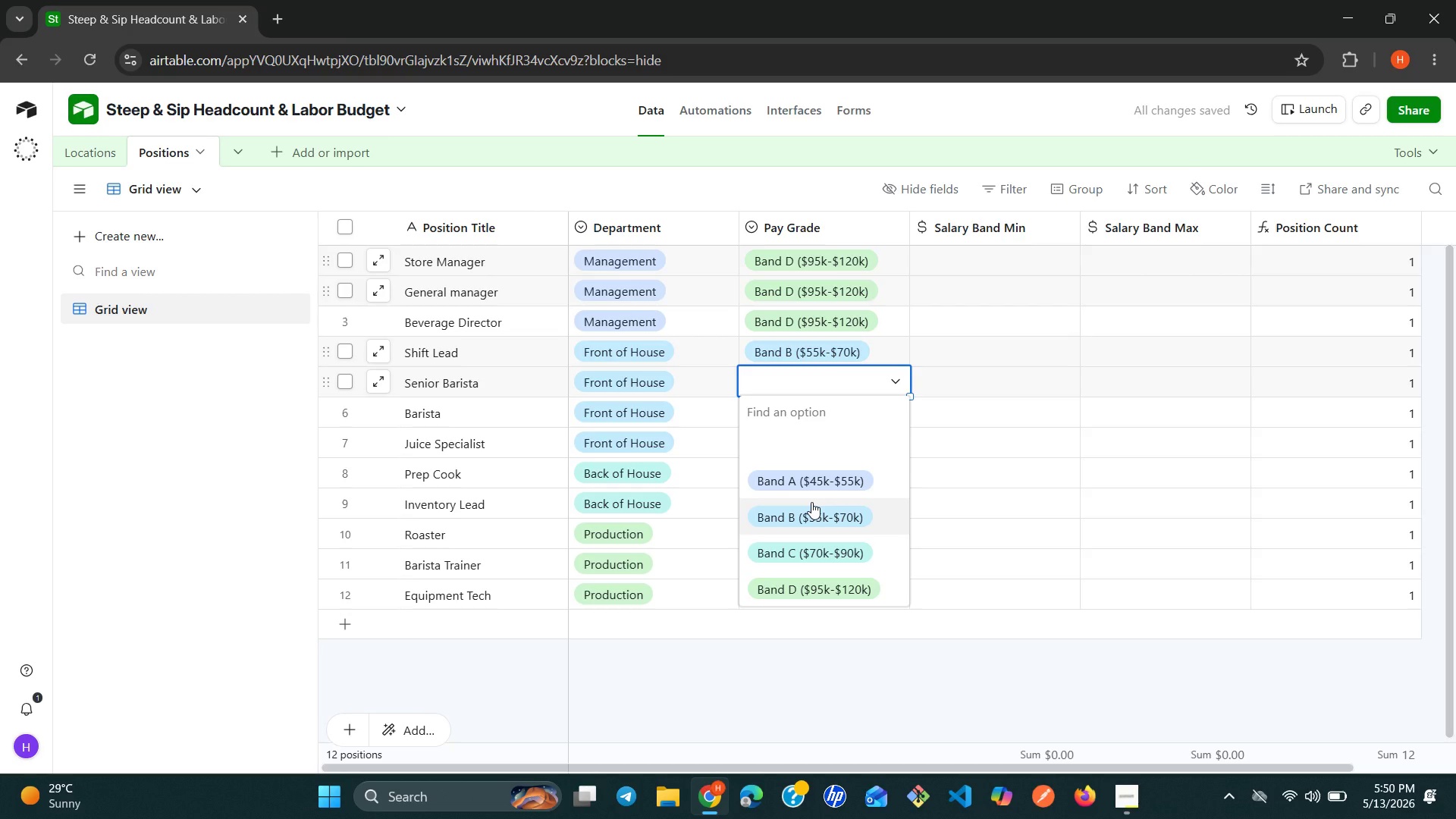 
left_click([809, 510])
 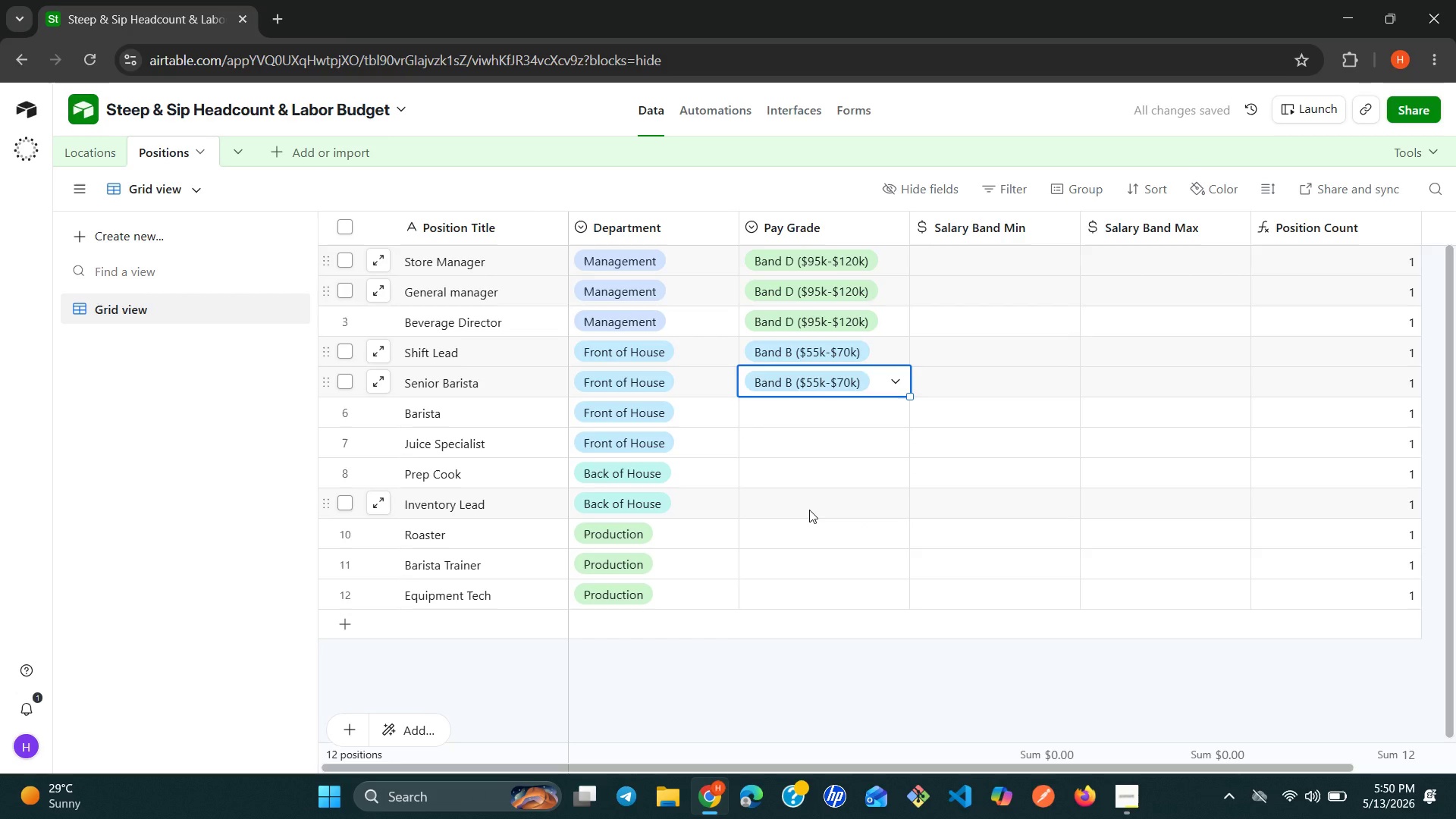 
wait(10.41)
 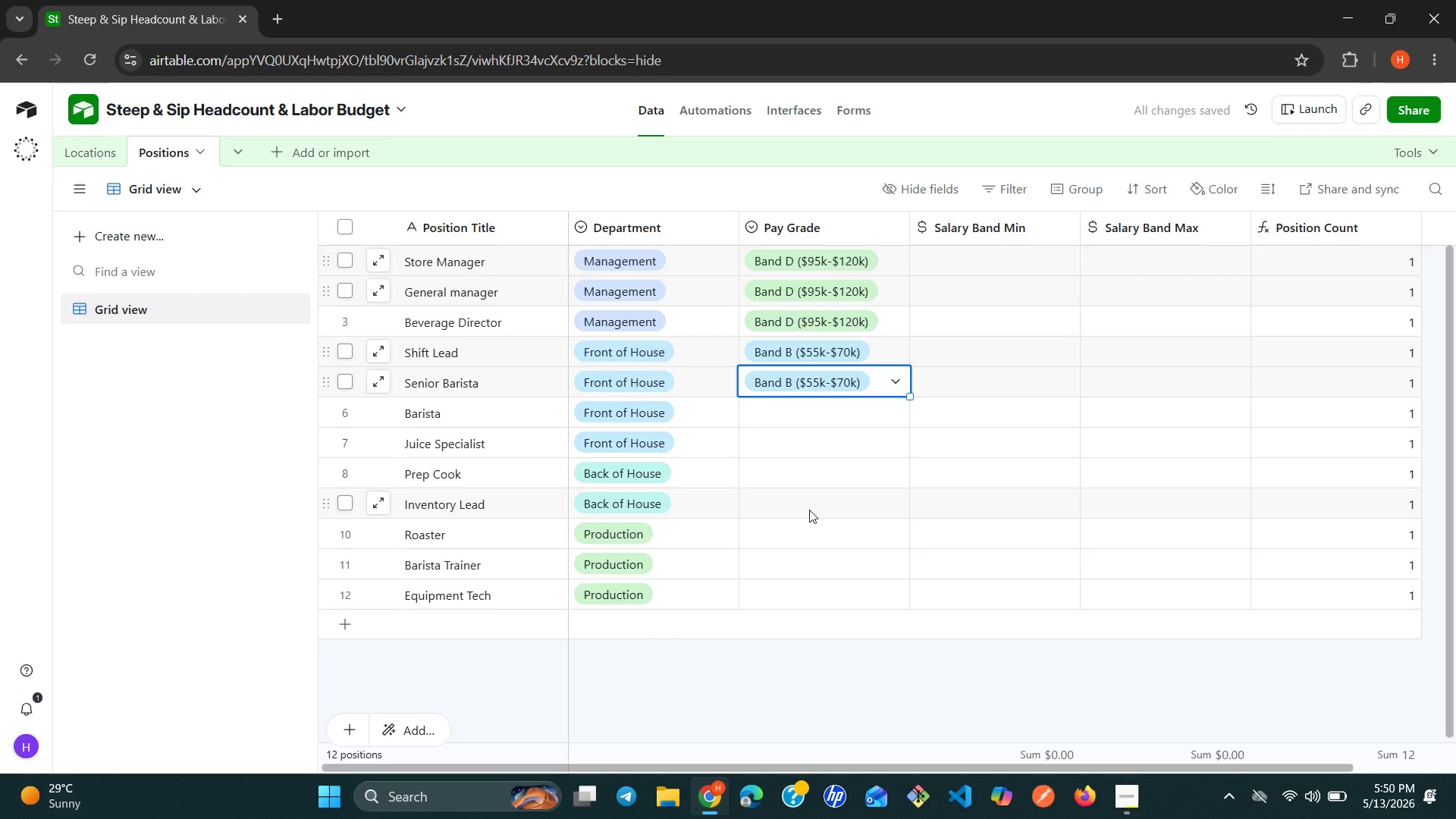 
double_click([815, 410])
 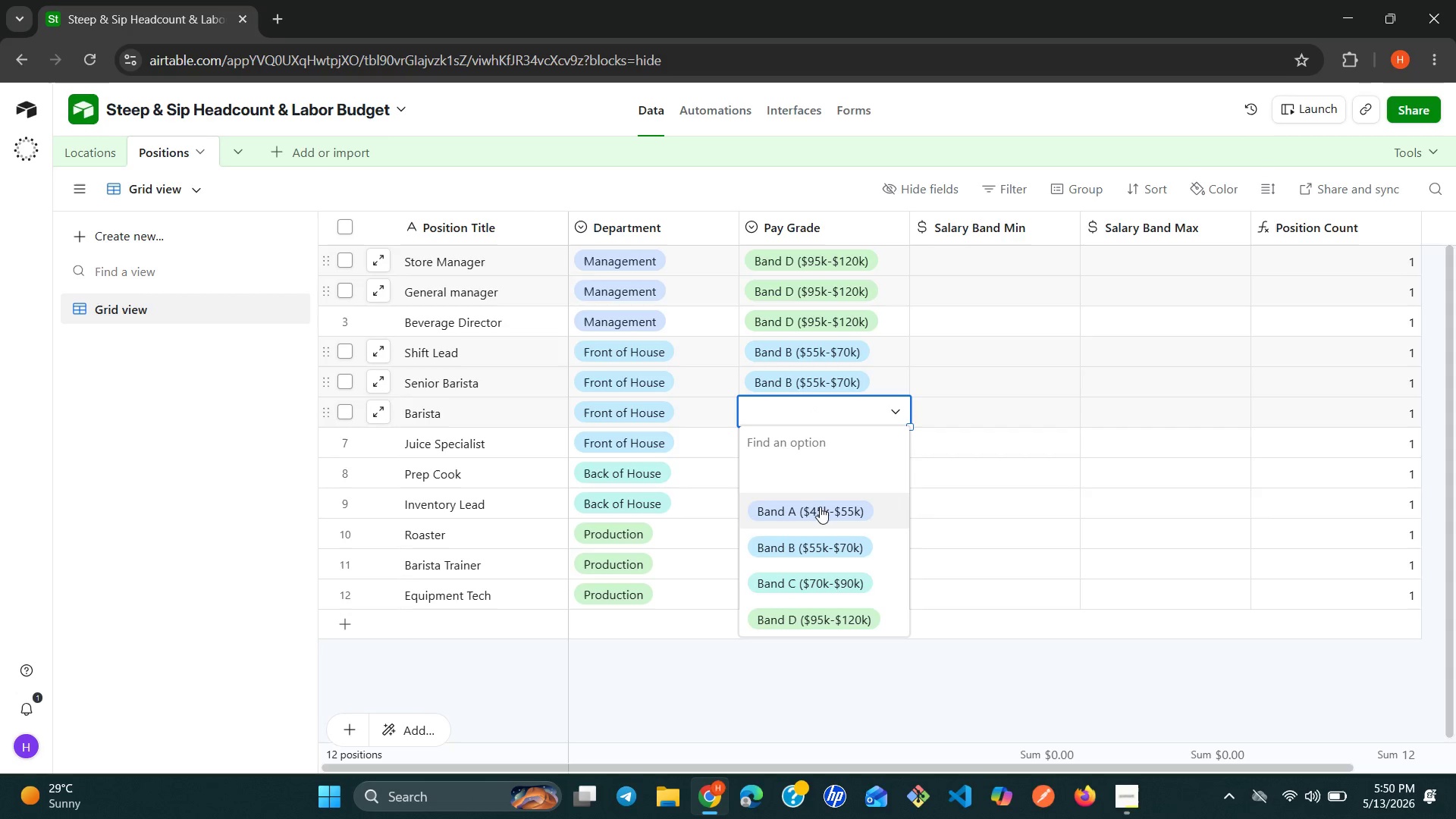 
left_click([820, 508])
 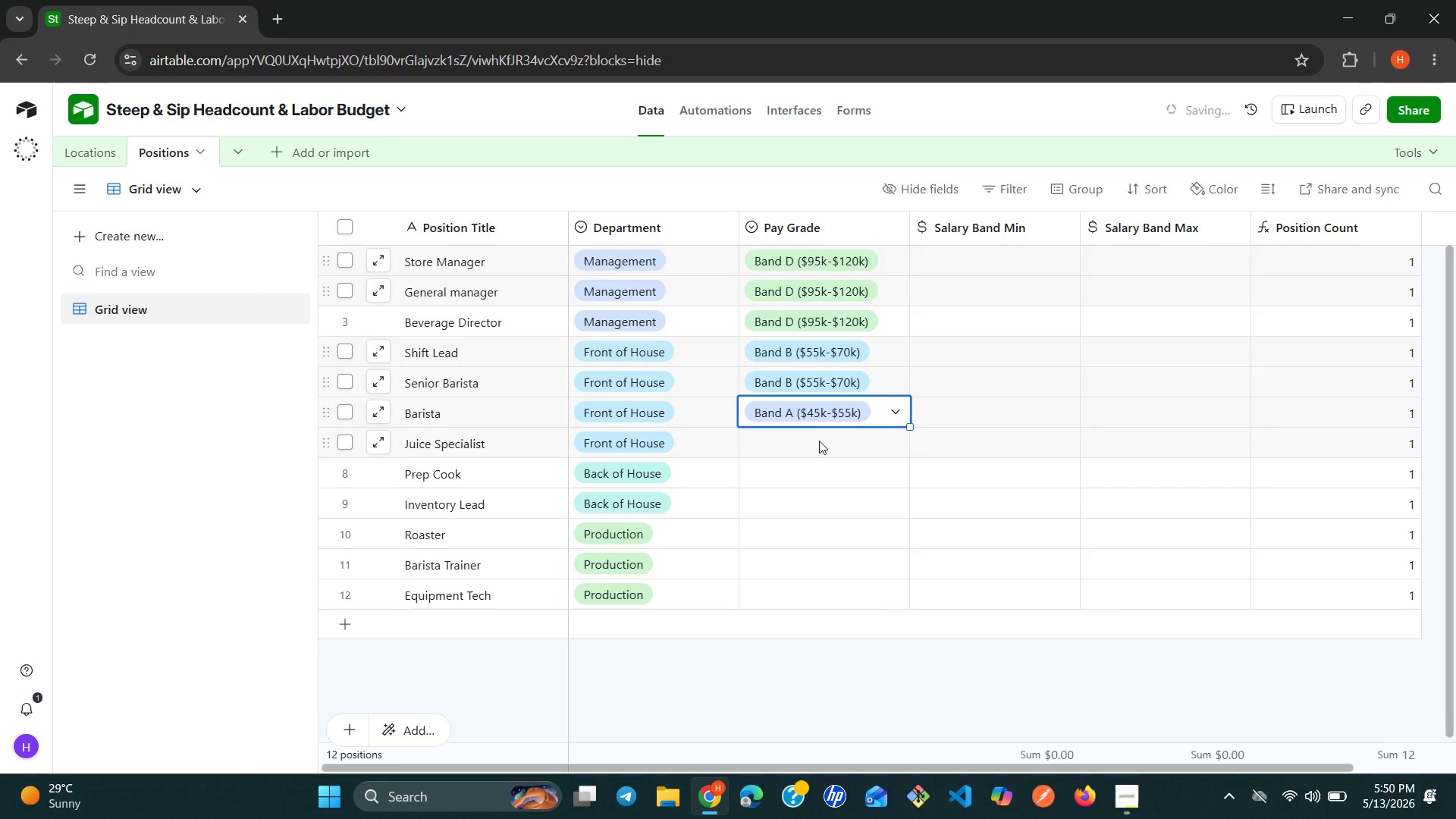 
double_click([819, 441])
 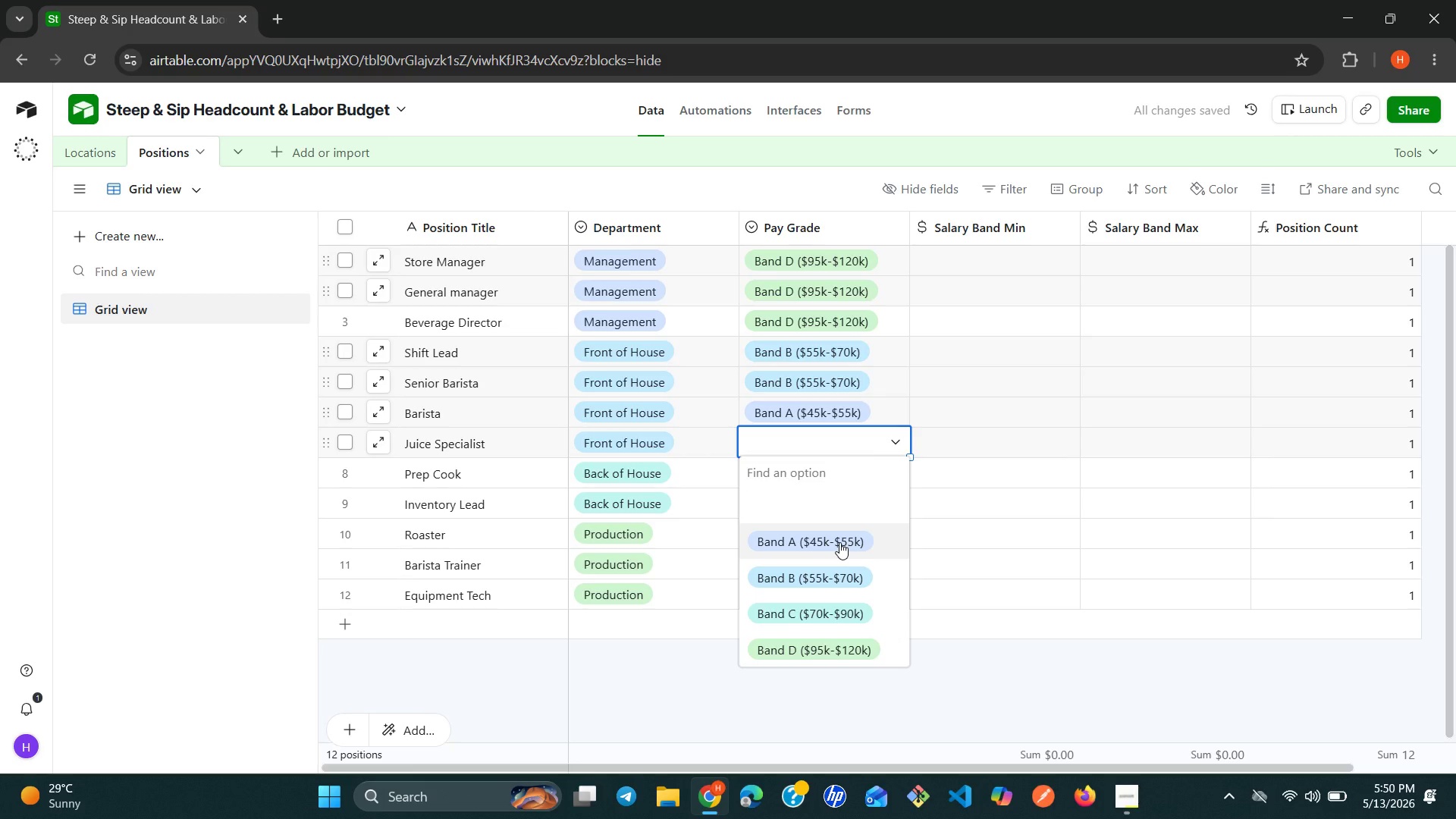 
left_click([839, 542])
 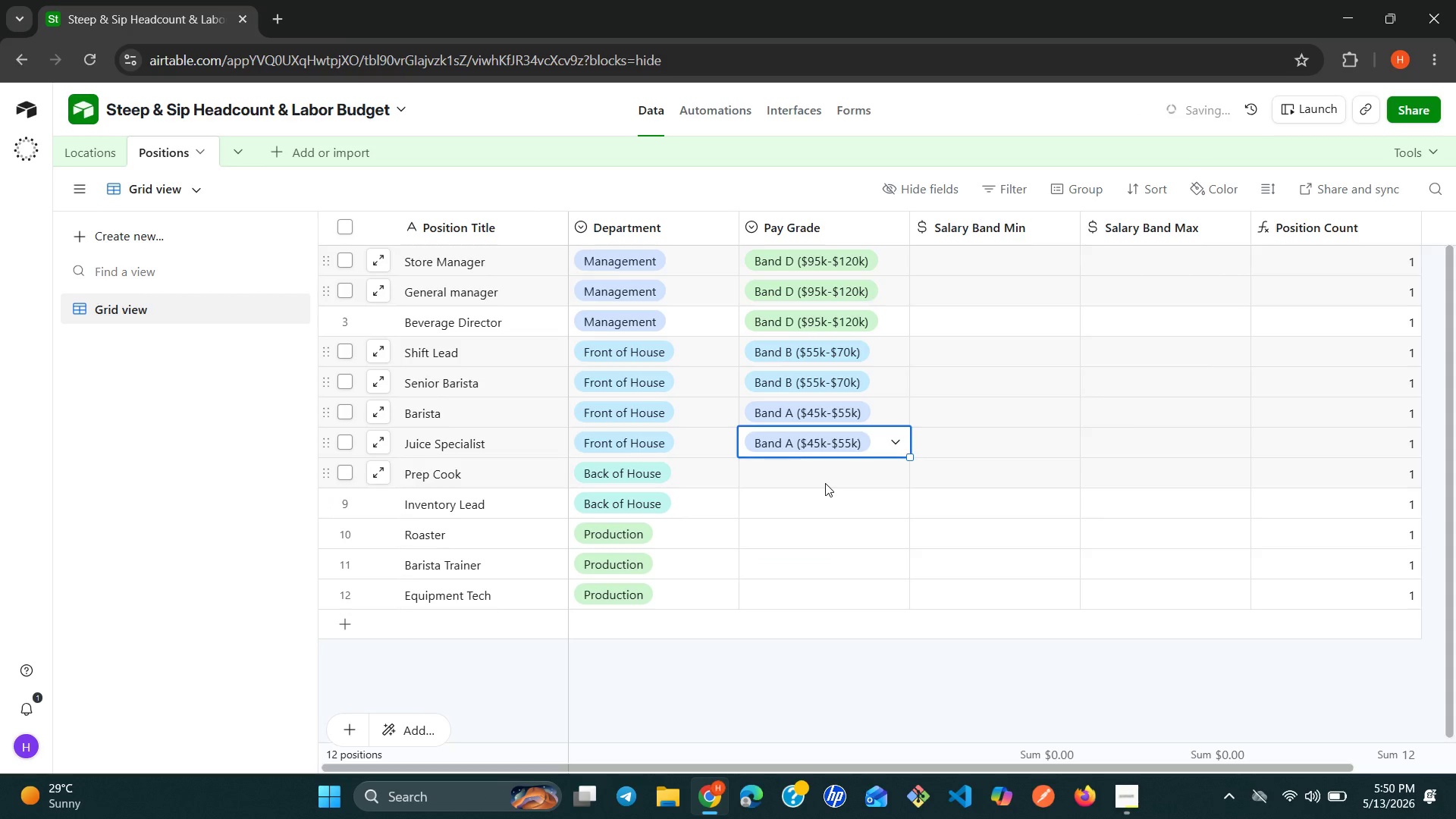 
double_click([825, 483])
 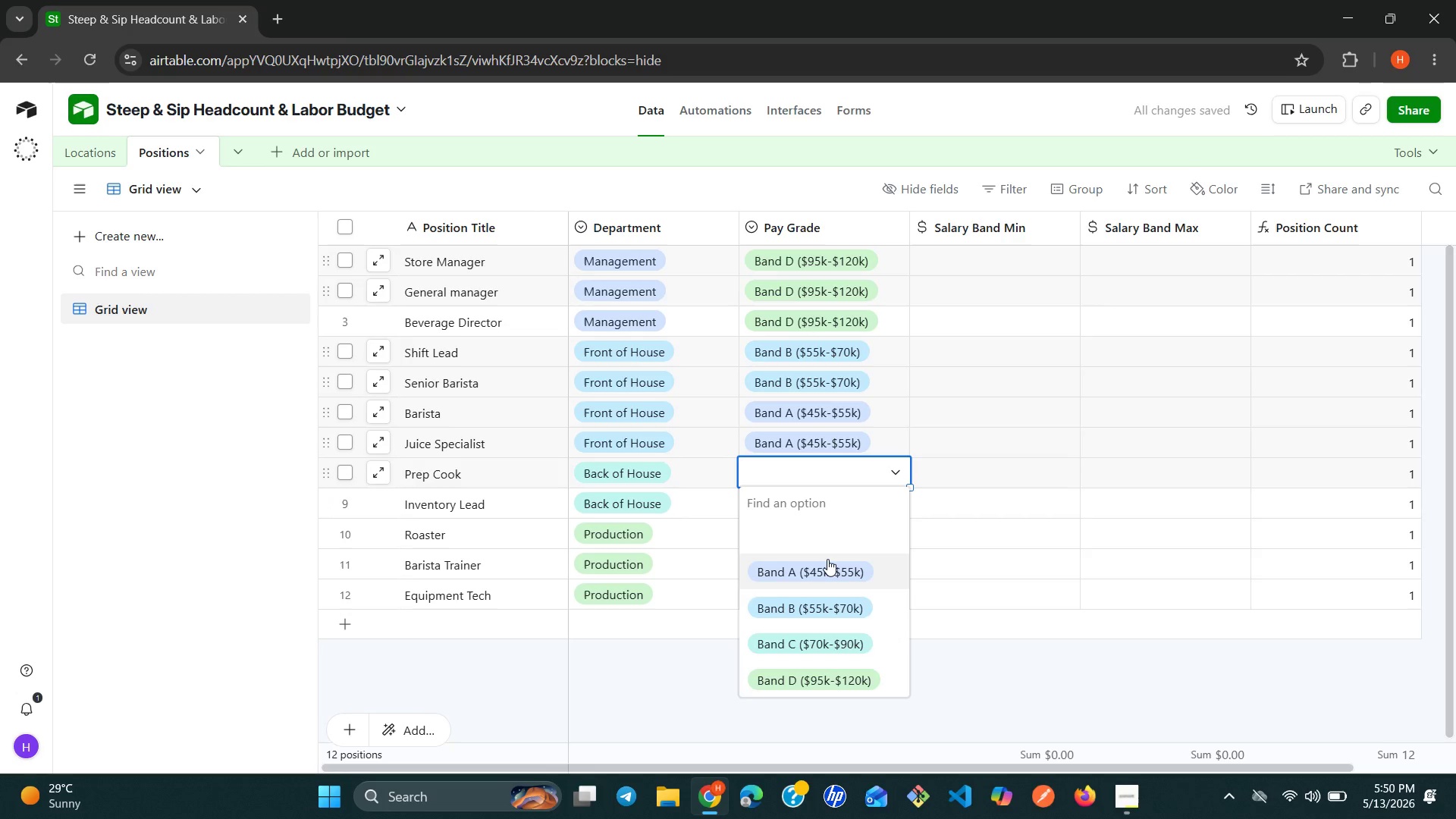 
left_click([827, 559])
 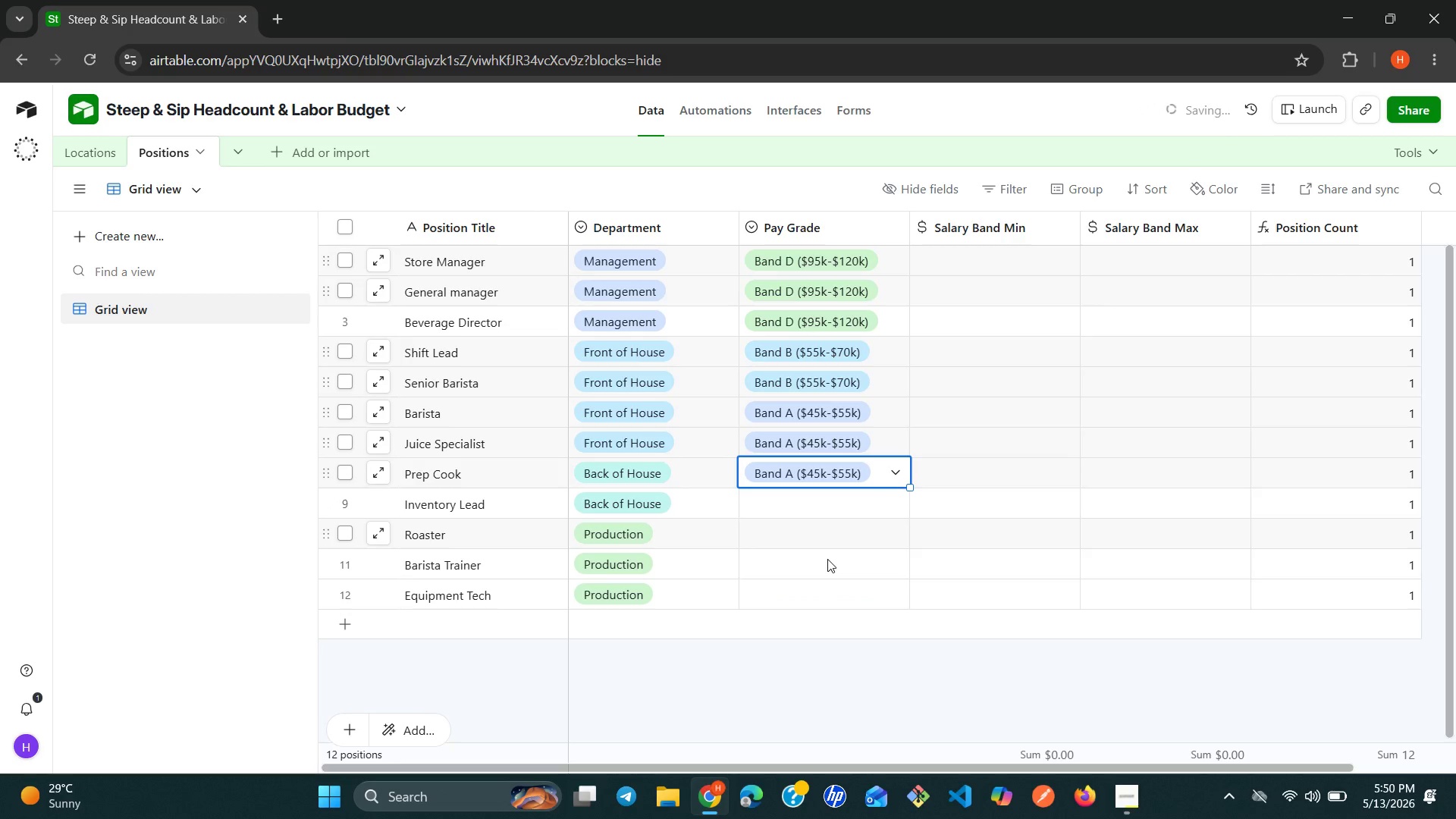 
left_click([805, 510])
 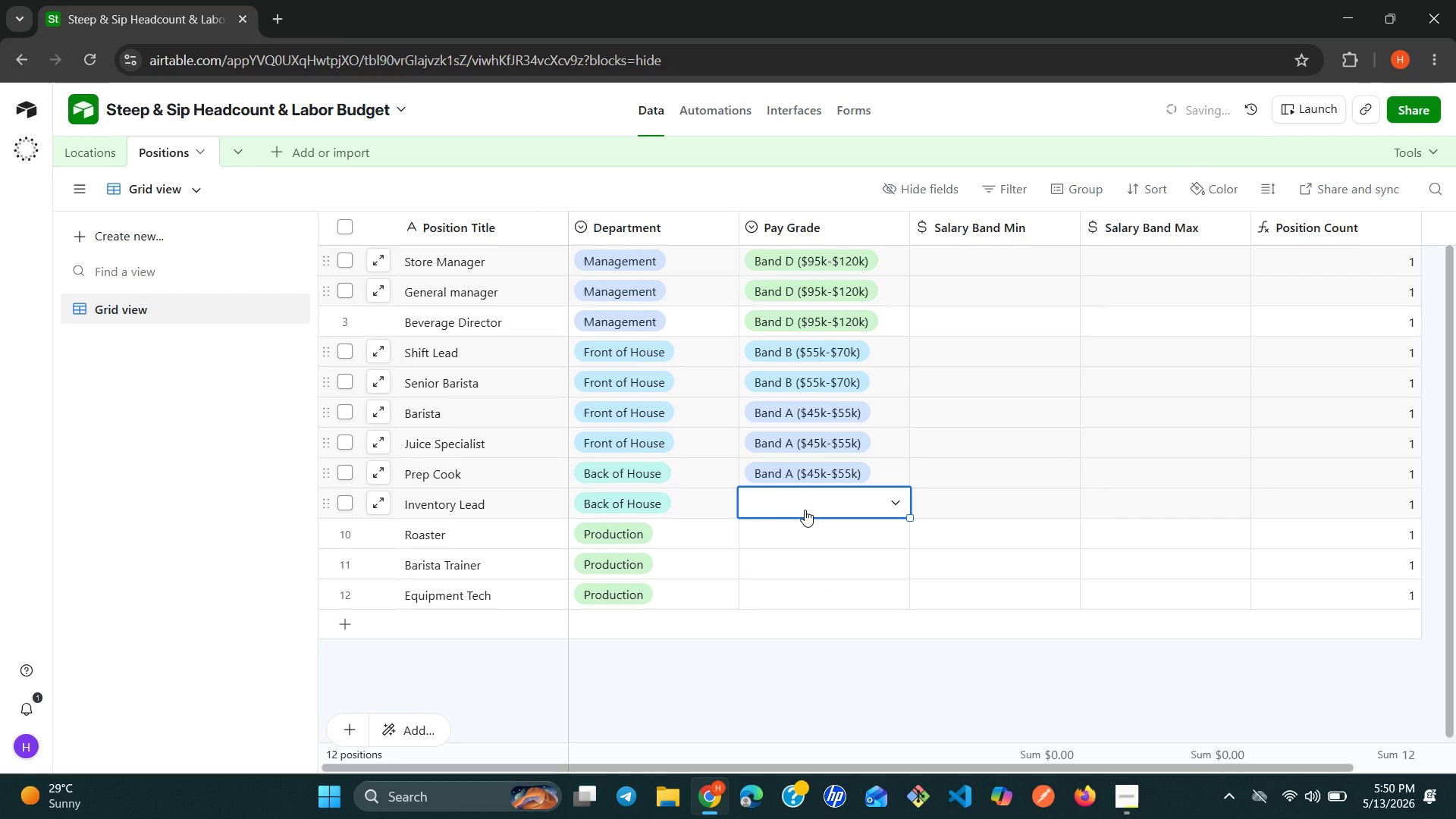 
left_click([805, 510])
 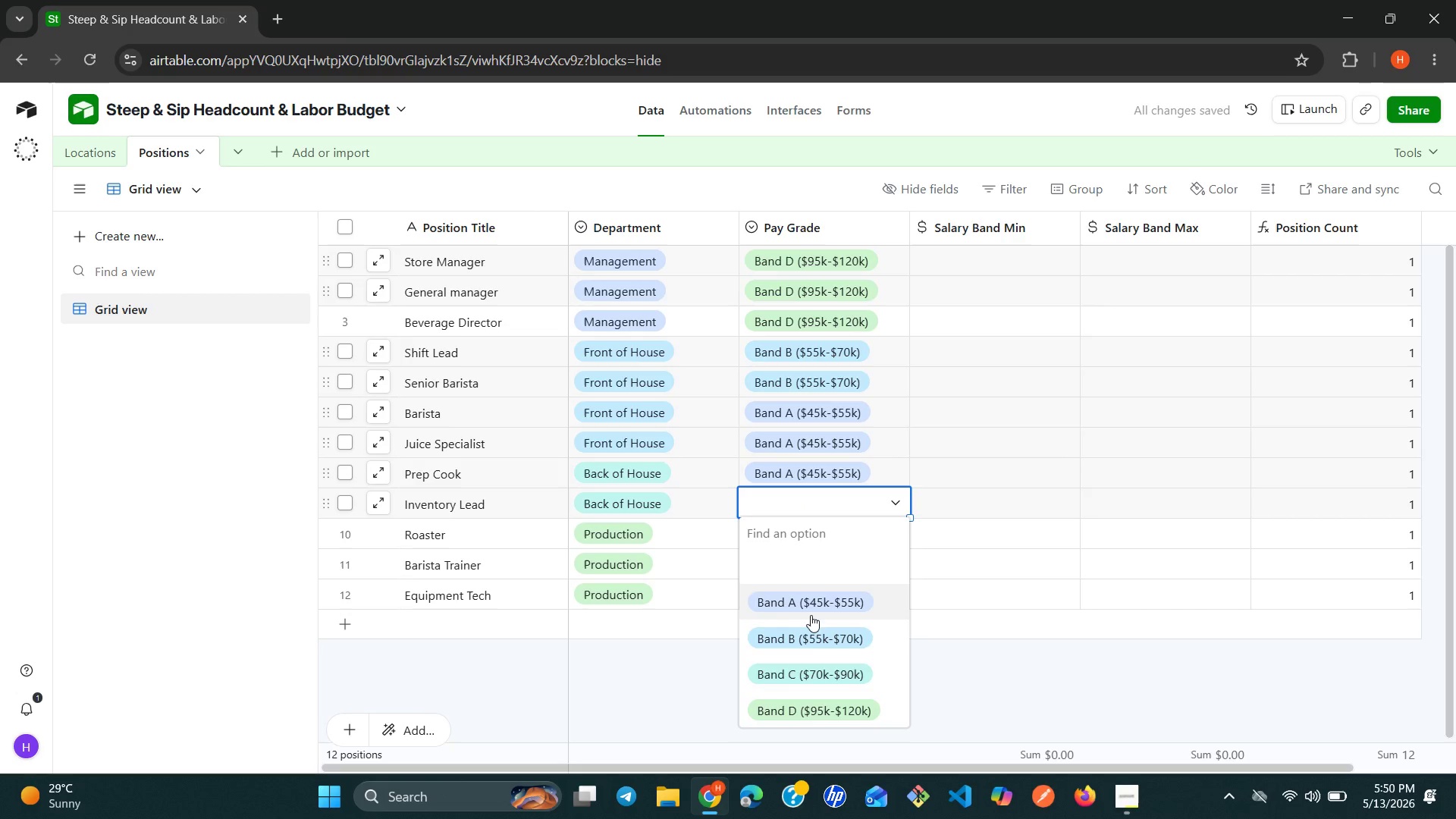 
left_click([805, 636])
 